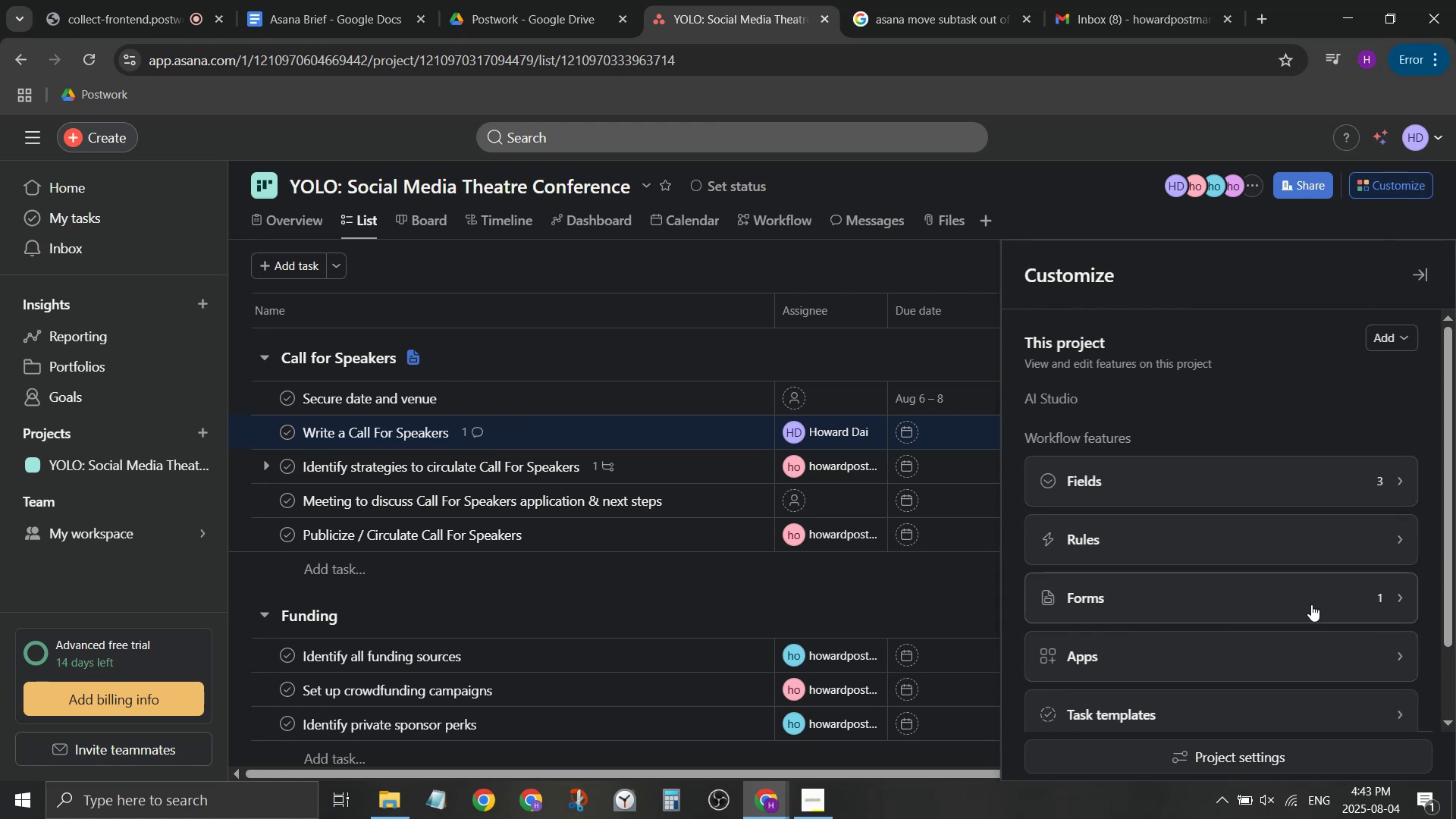 
scroll: coordinate [1308, 605], scroll_direction: down, amount: 1.0
 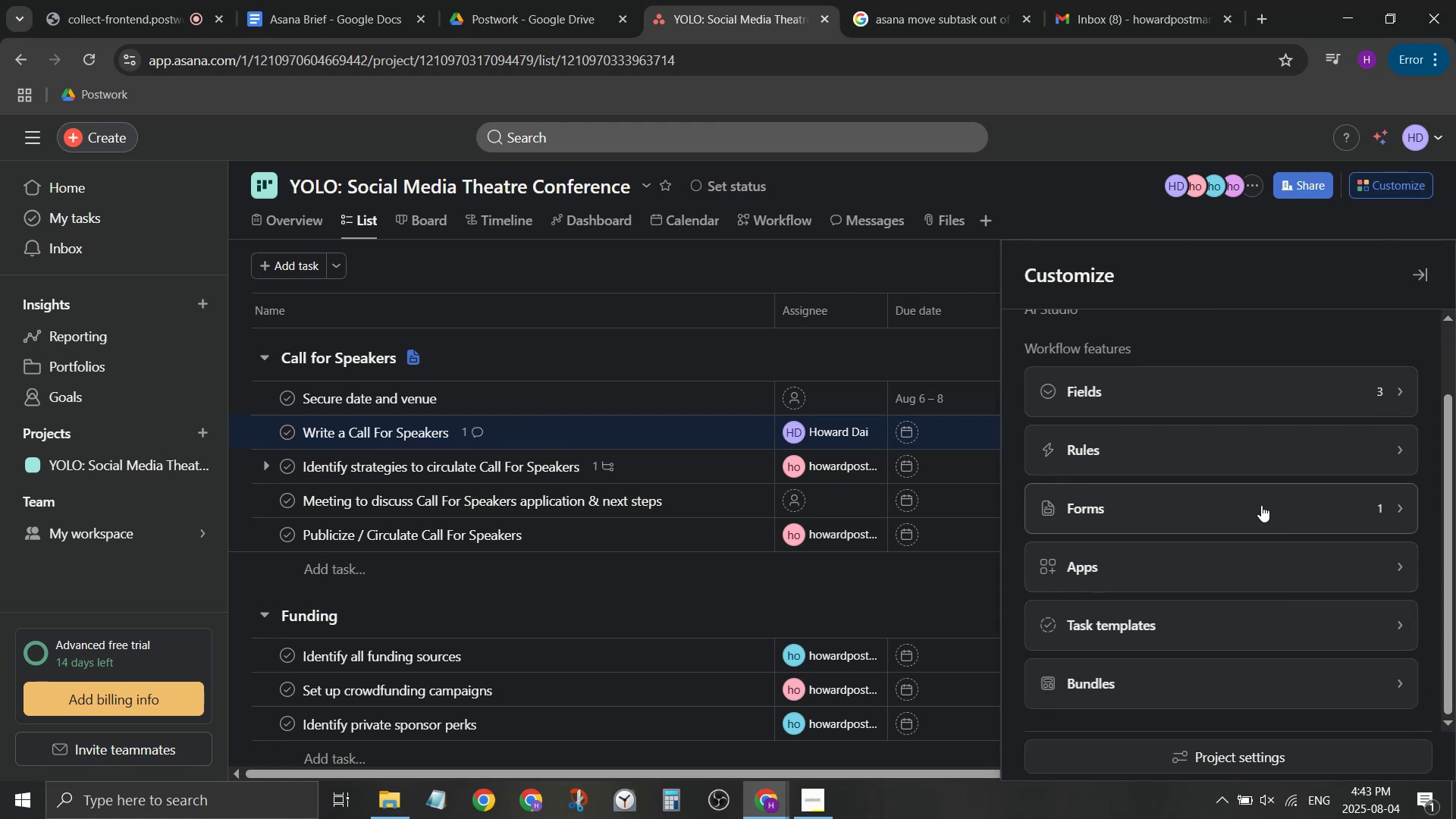 
left_click([1261, 562])
 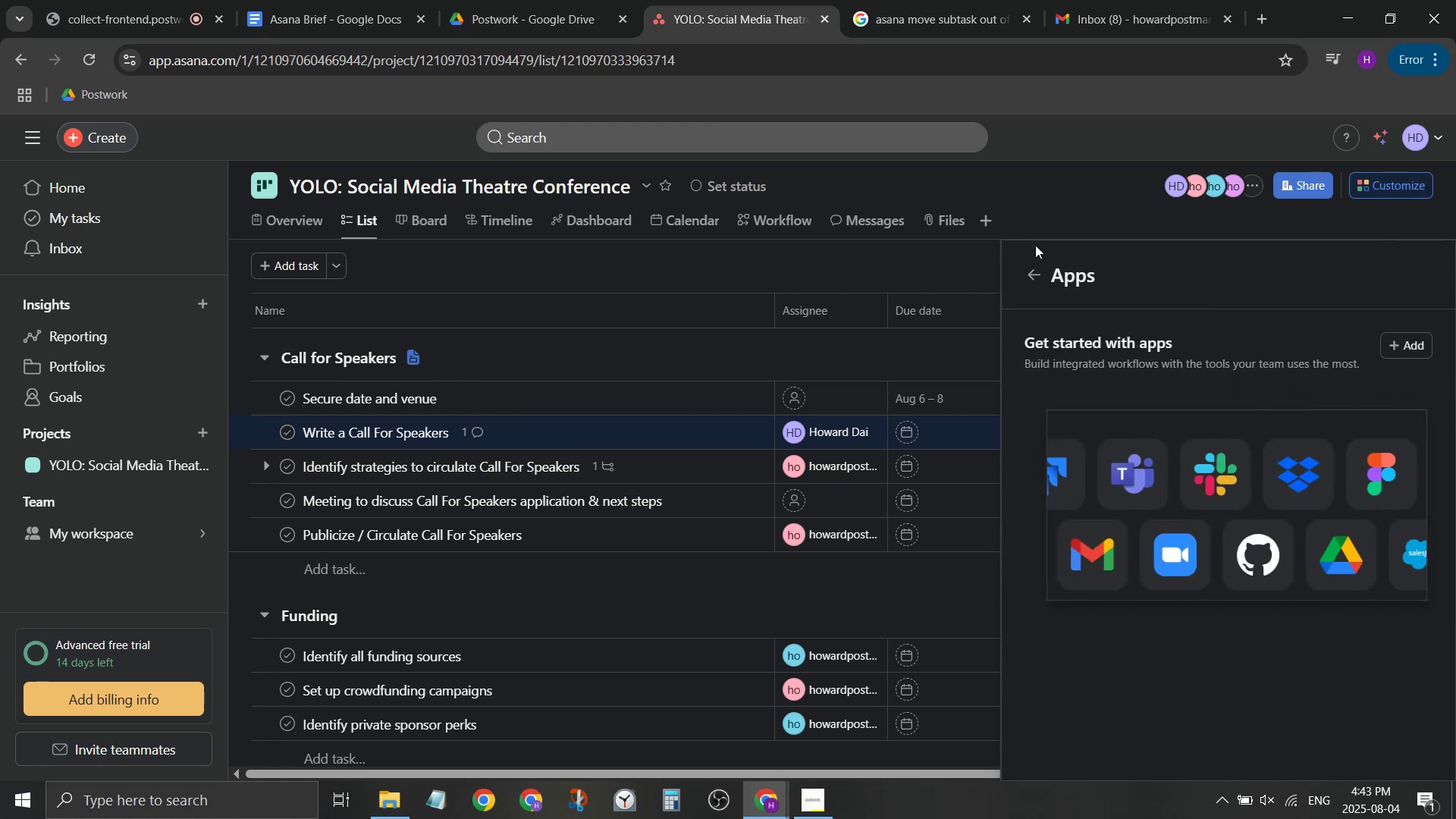 
left_click([1032, 272])
 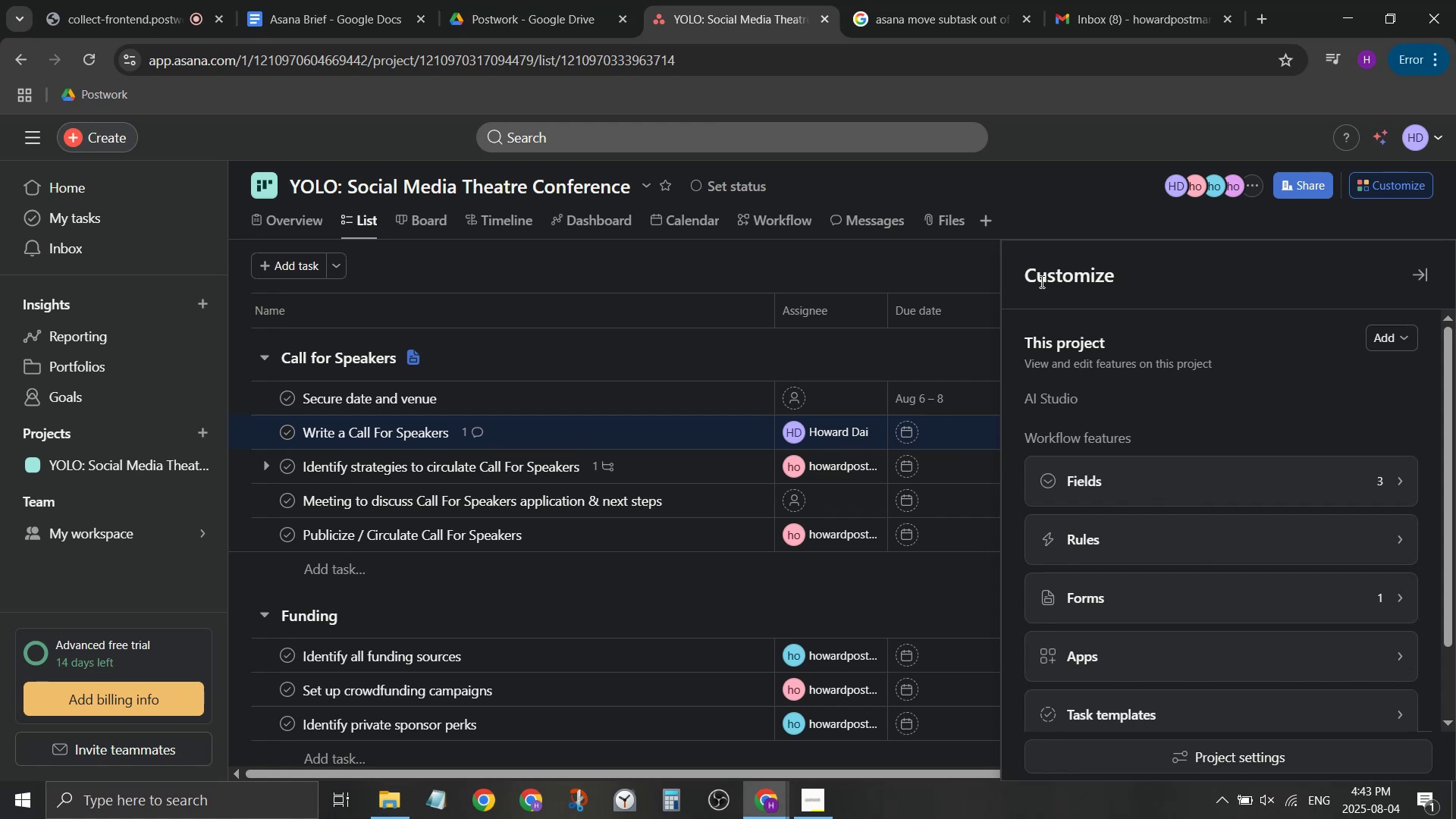 
wait(11.33)
 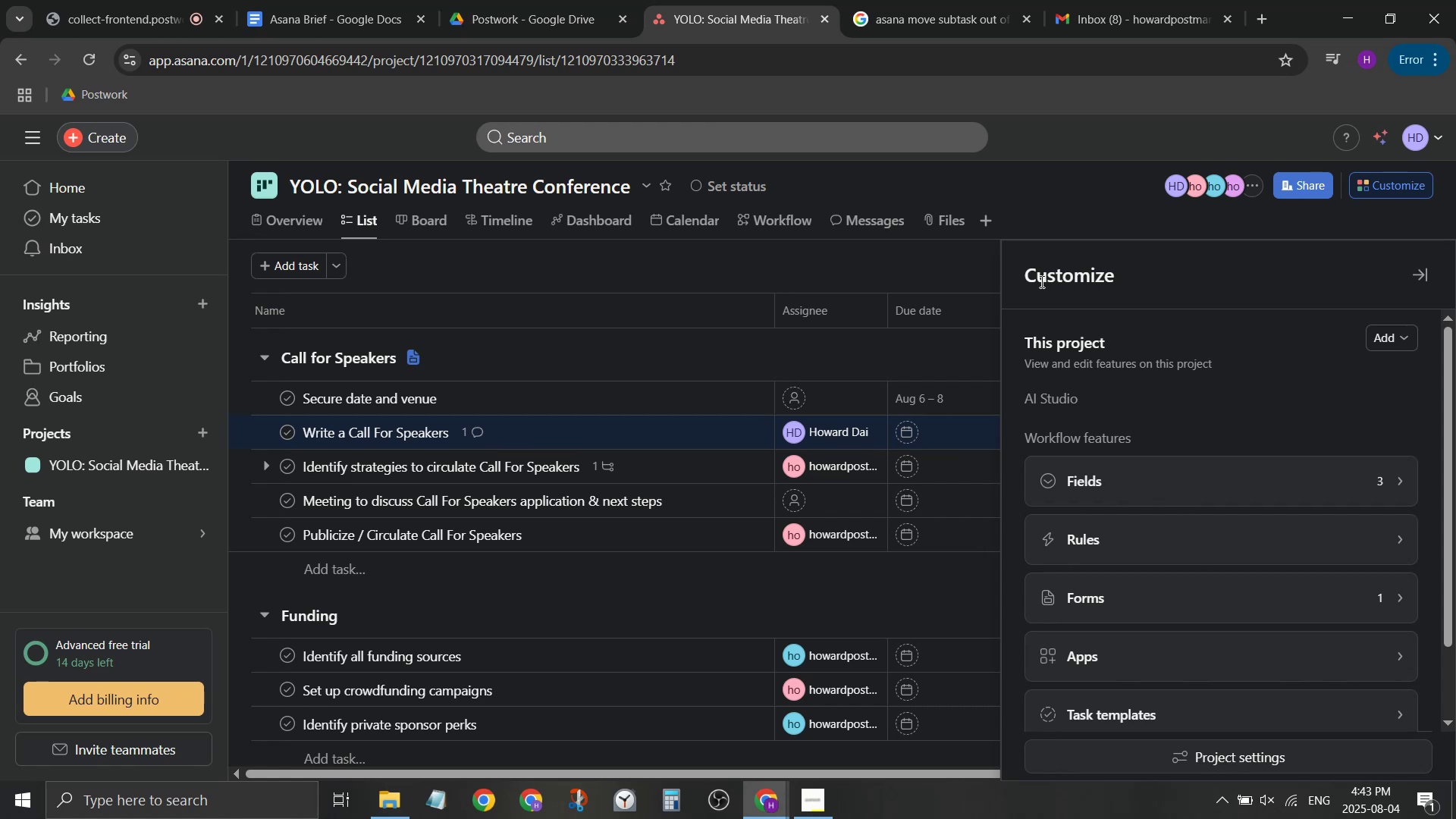 
scroll: coordinate [1266, 484], scroll_direction: down, amount: 1.0
 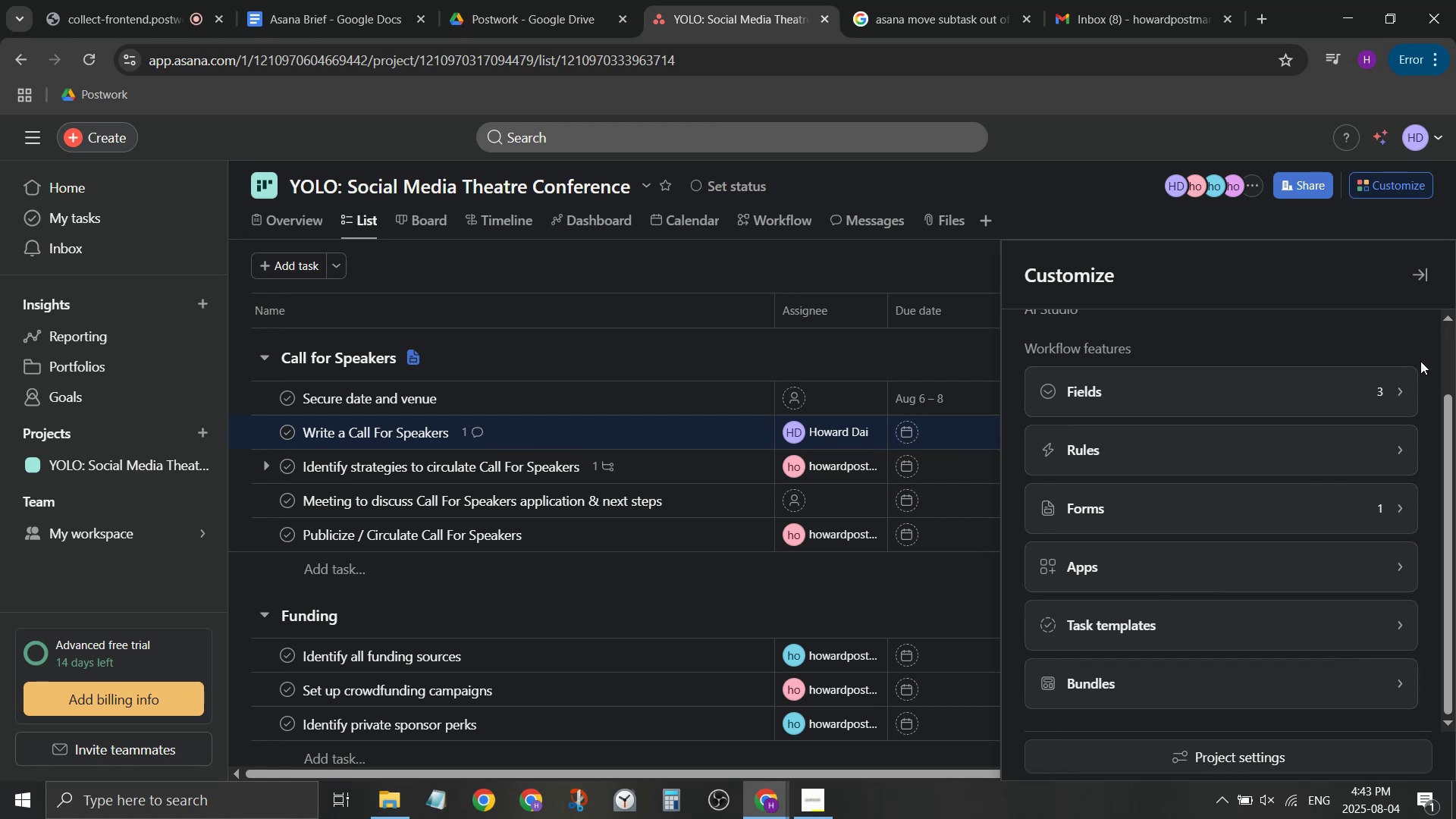 
left_click([1384, 513])
 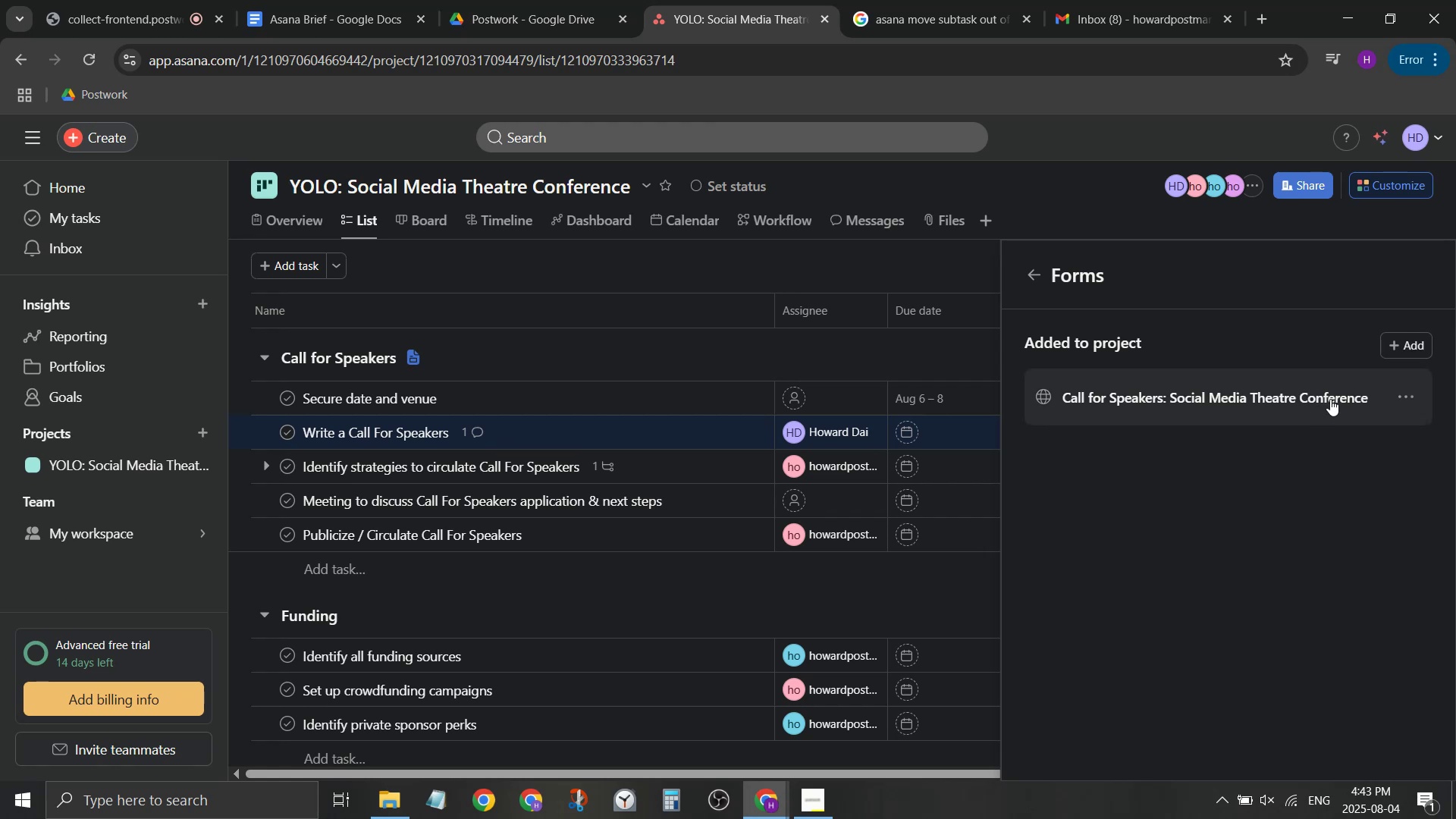 
left_click([1332, 400])
 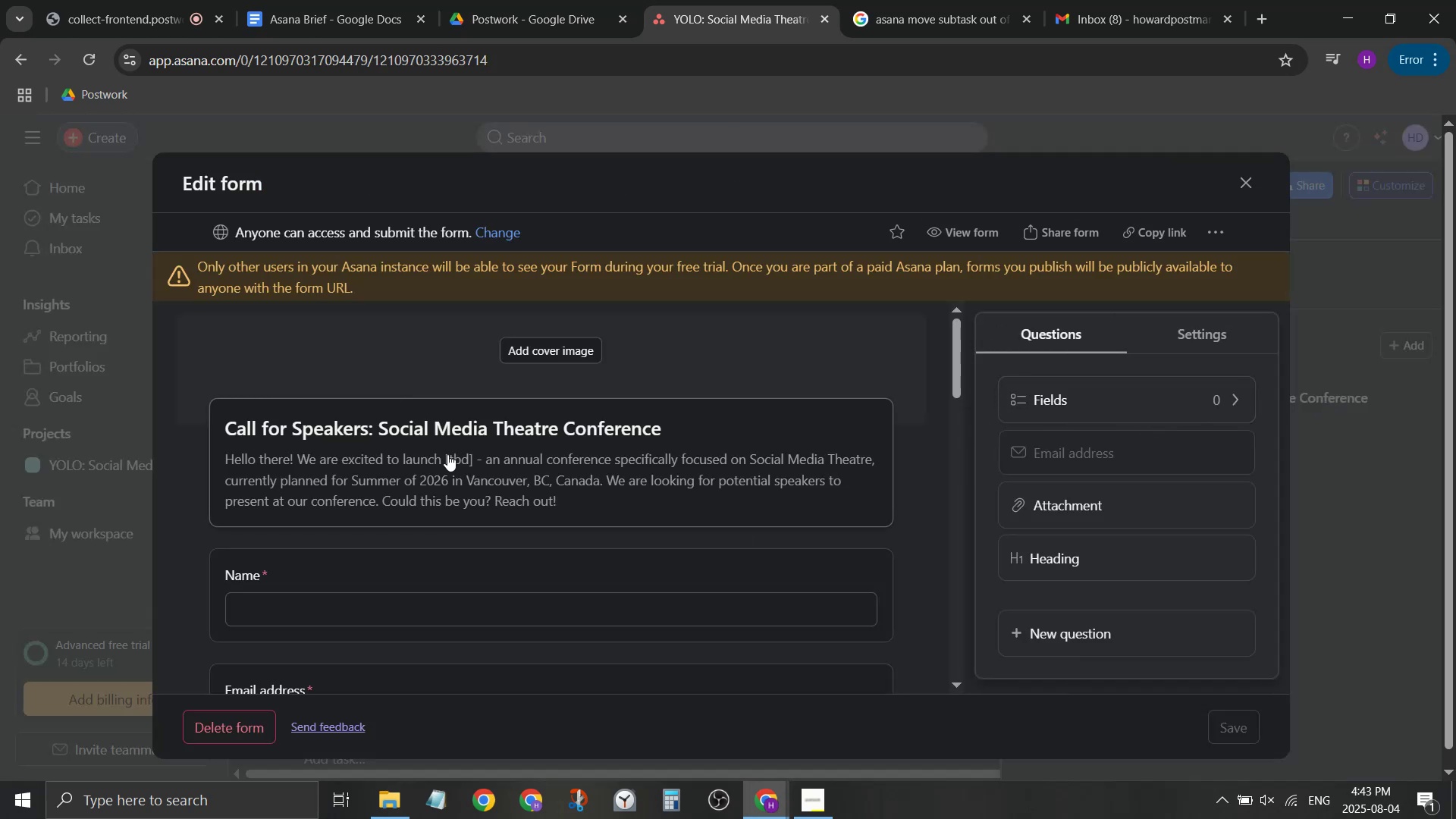 
left_click([445, 463])
 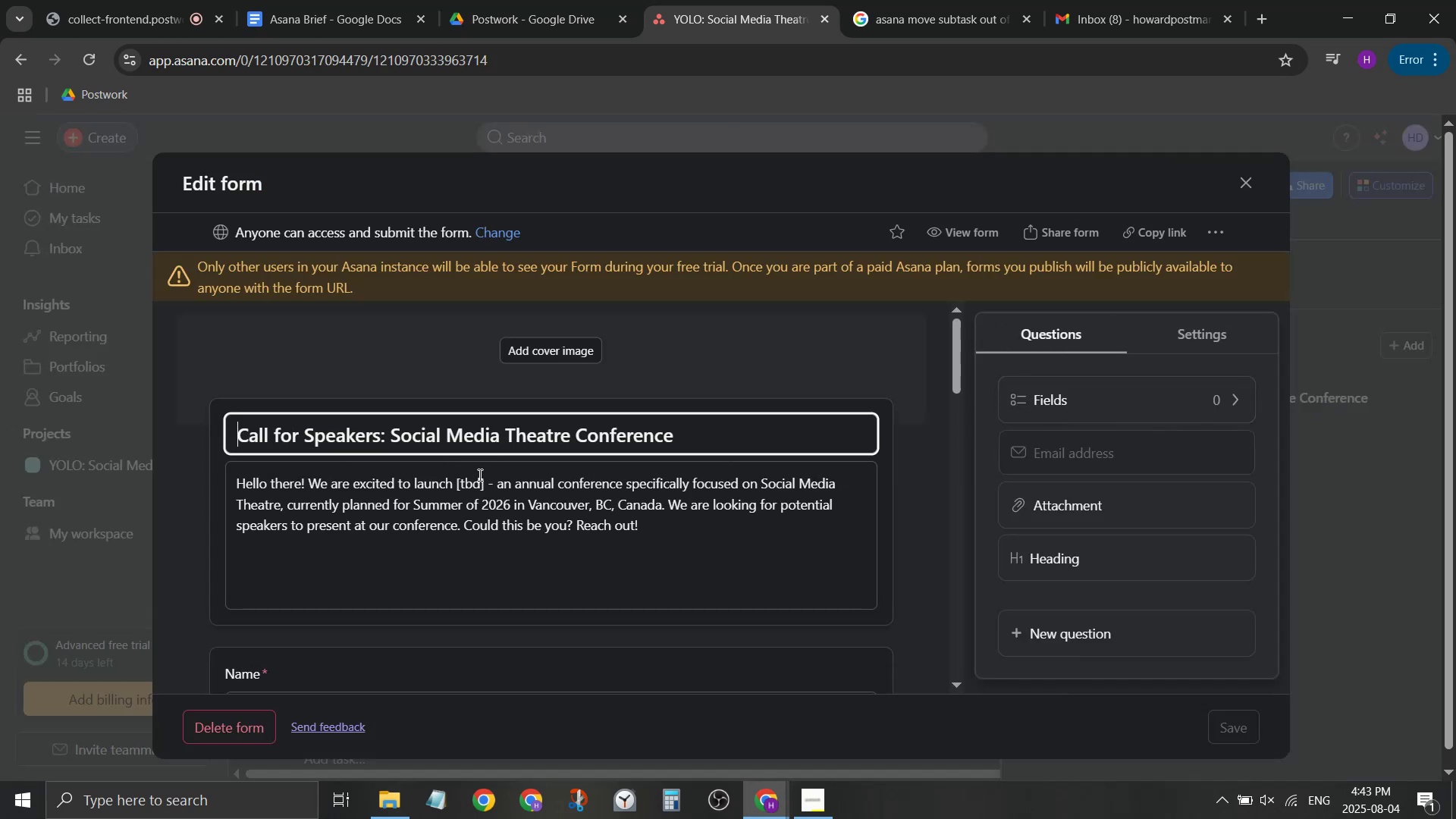 
left_click_drag(start_coordinate=[482, 481], to_coordinate=[453, 483])
 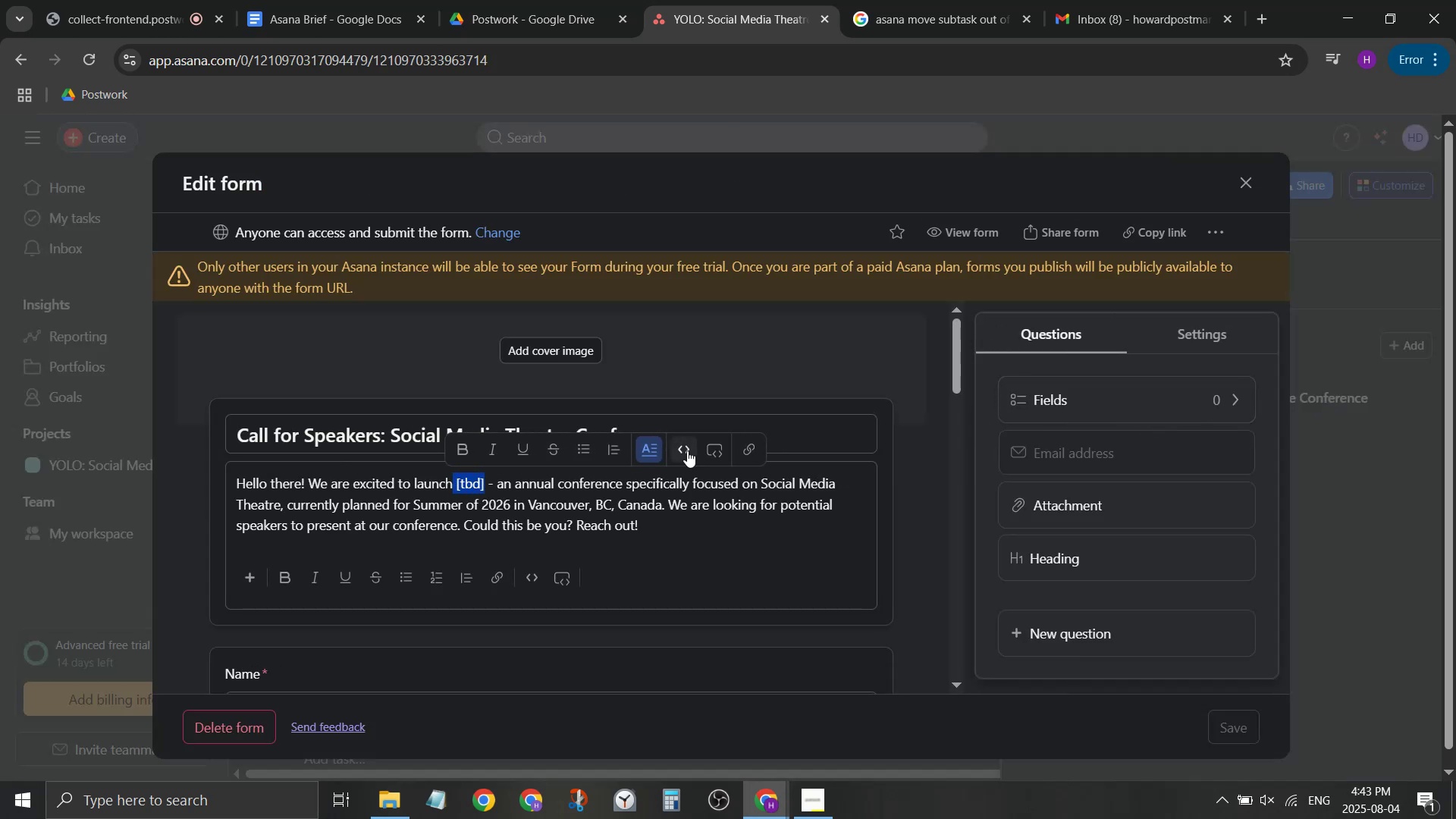 
type( YOLO)
 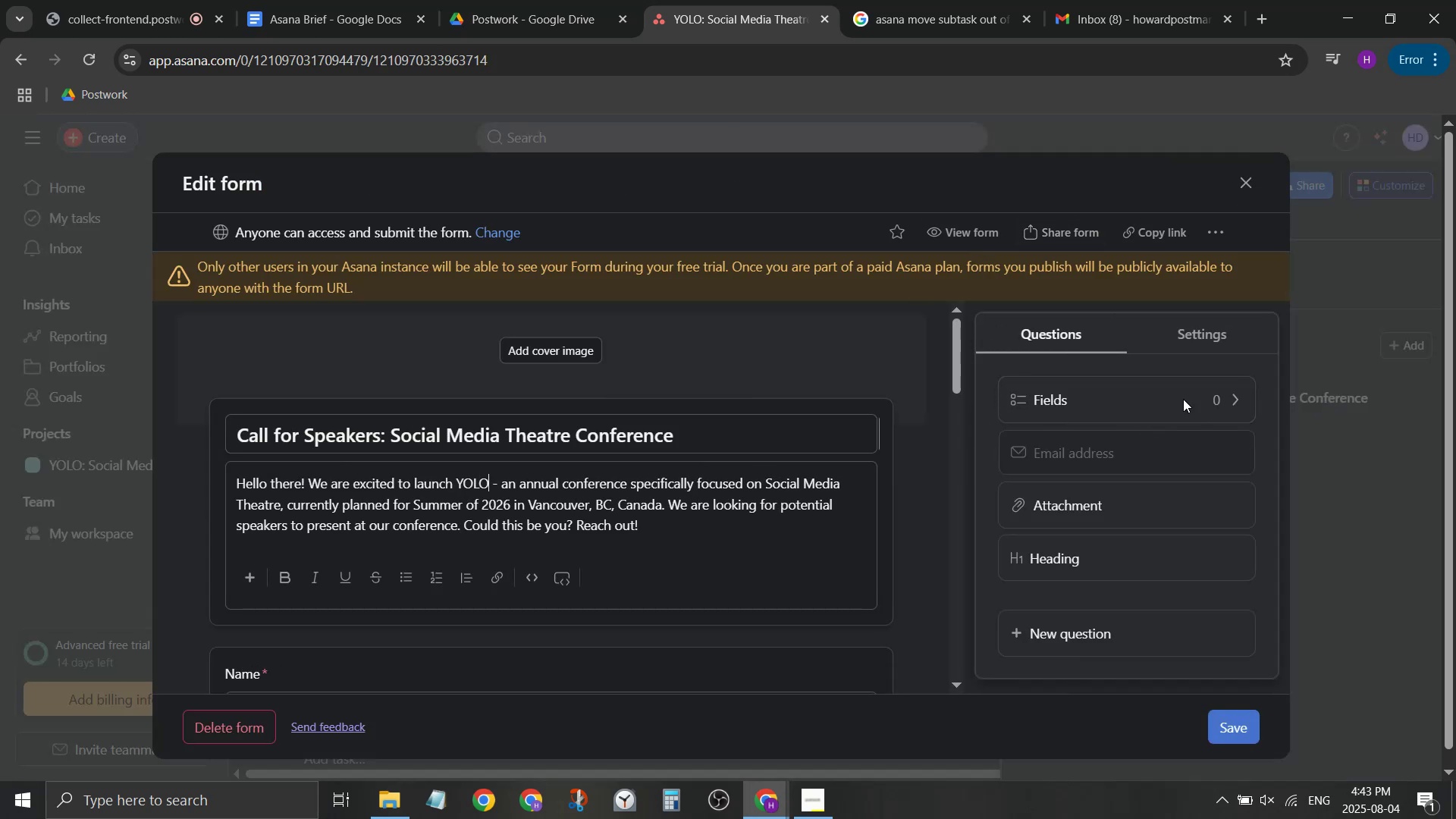 
left_click([1238, 732])
 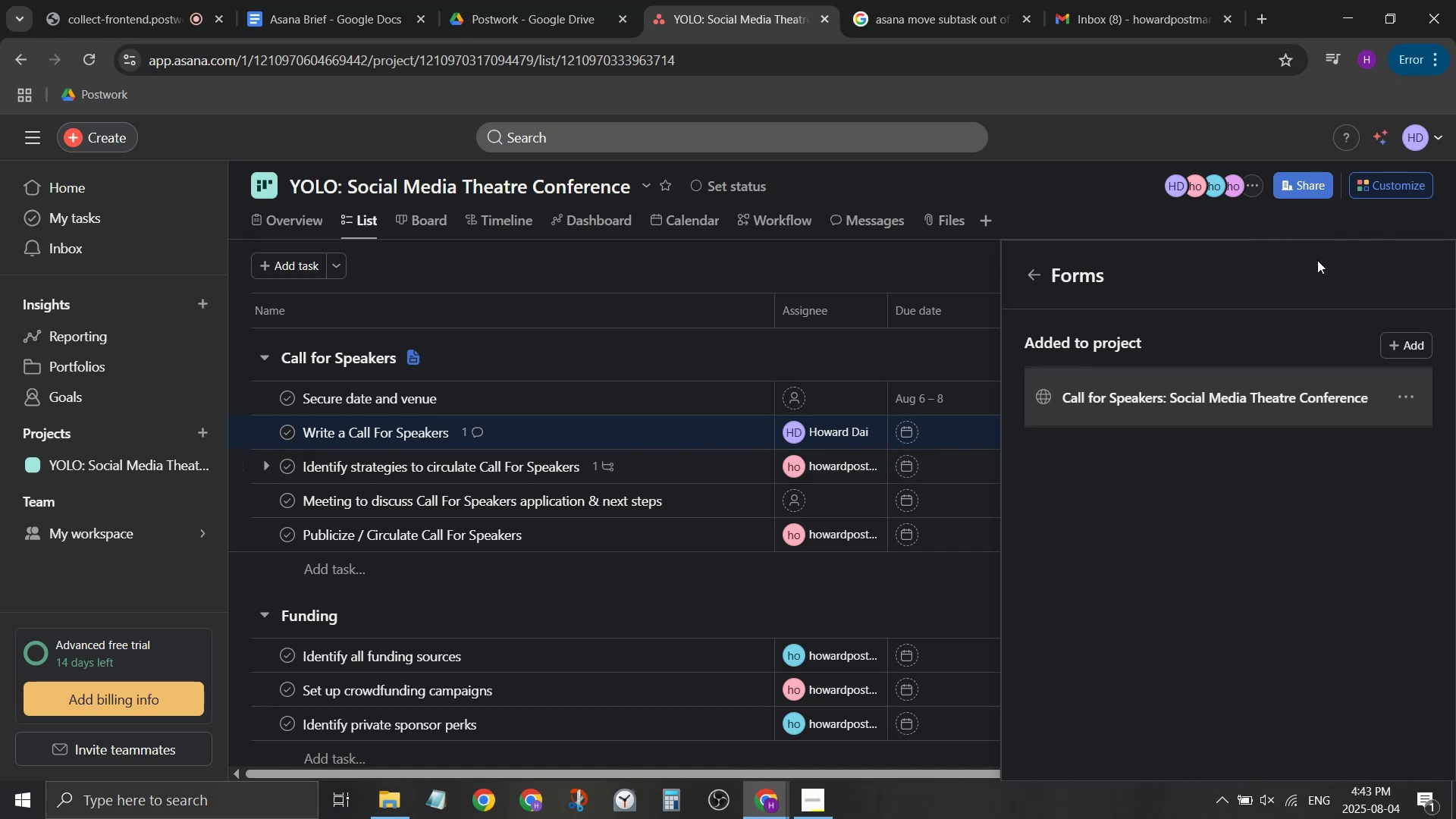 
left_click([956, 259])
 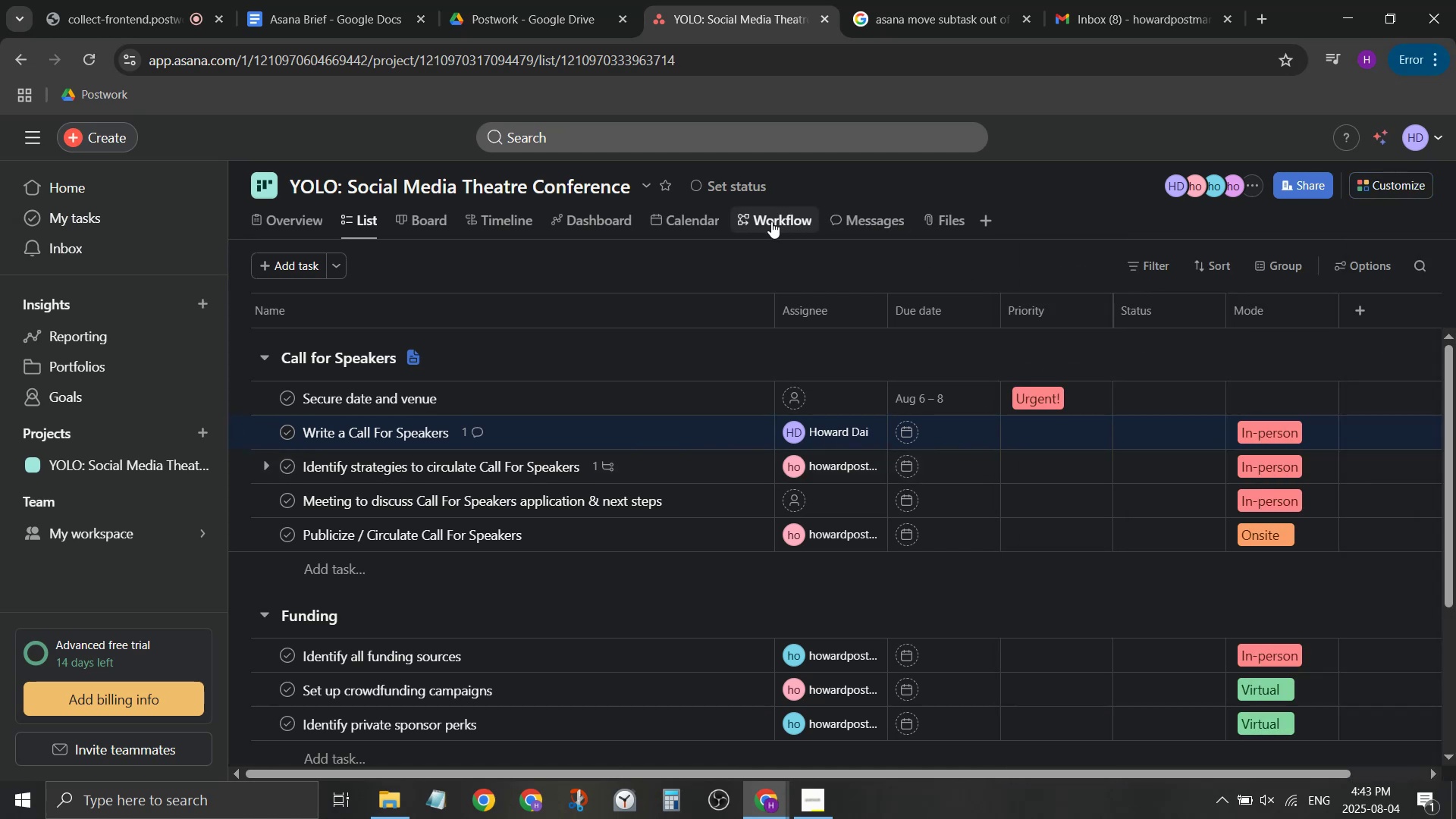 
left_click([771, 221])
 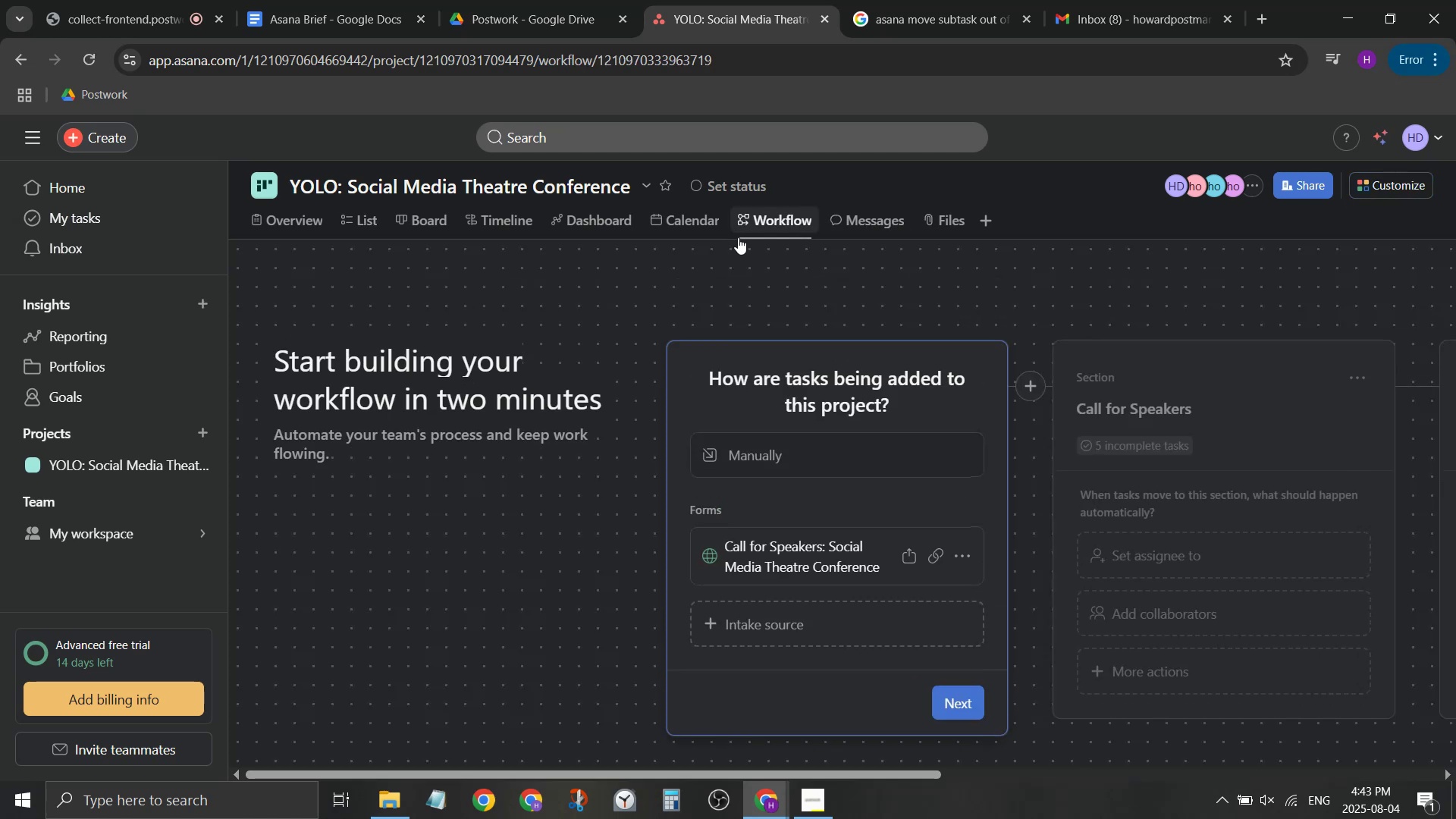 
left_click([690, 230])
 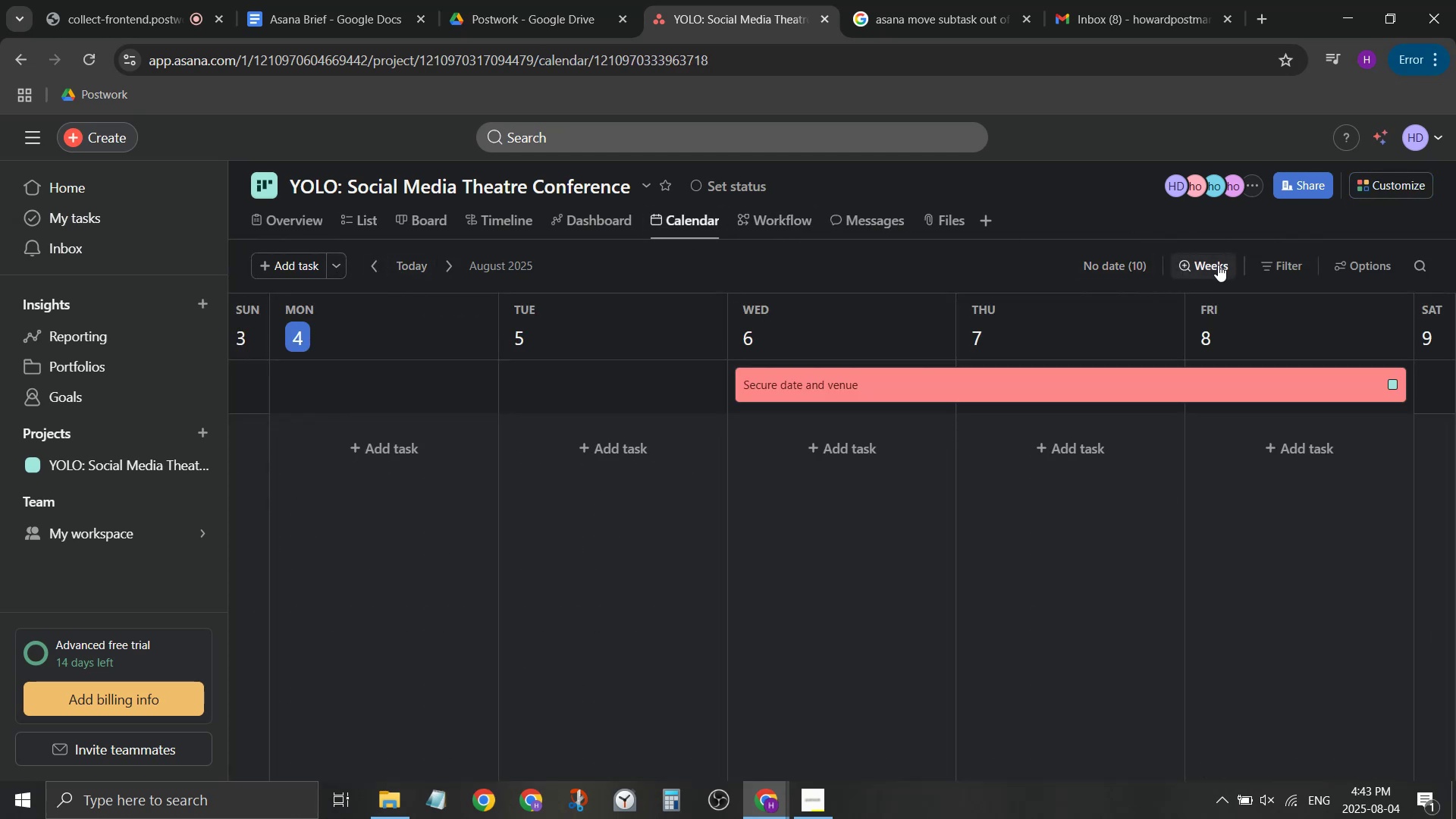 
scroll: coordinate [601, 343], scroll_direction: down, amount: 3.0
 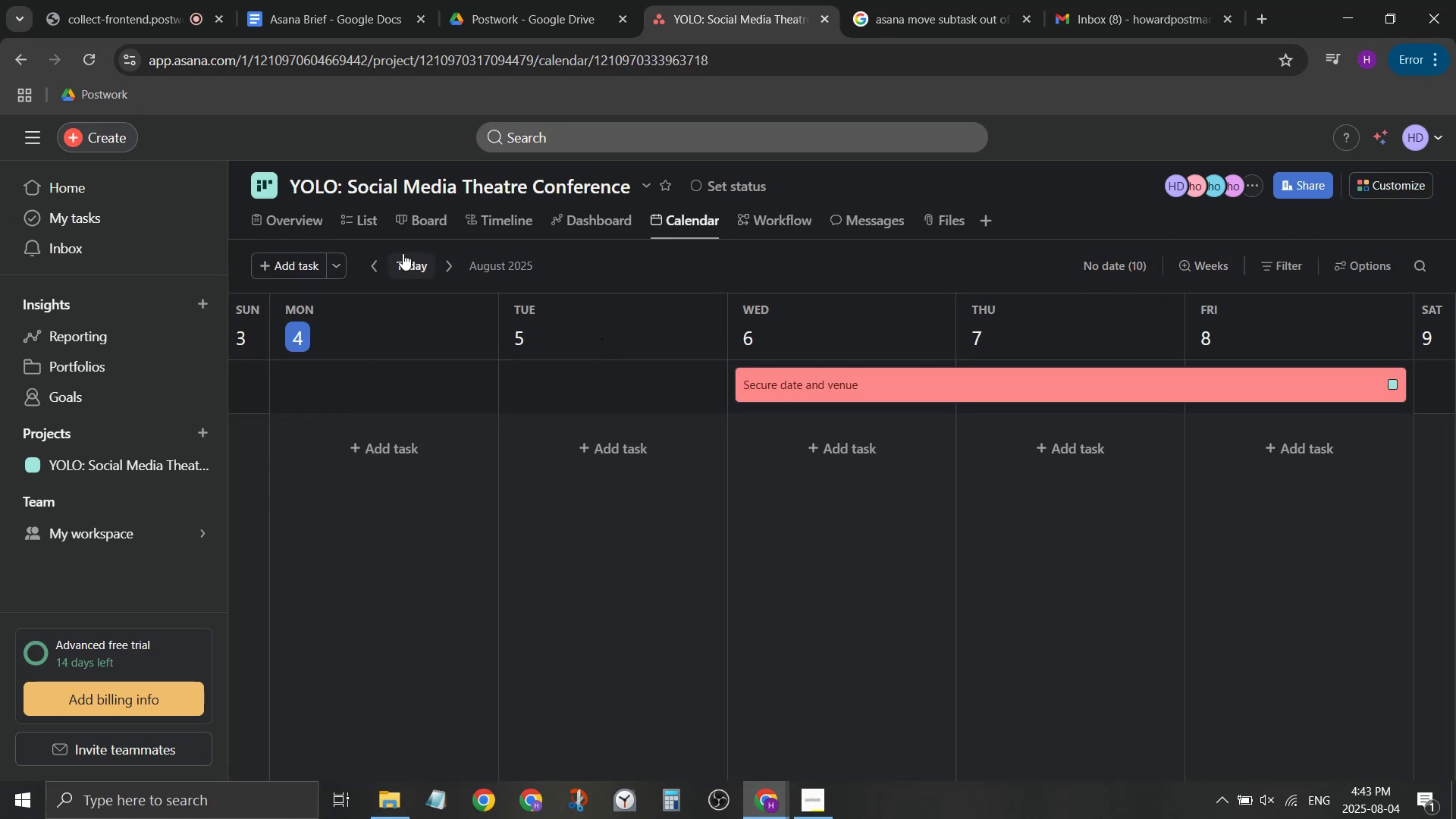 
left_click([408, 271])
 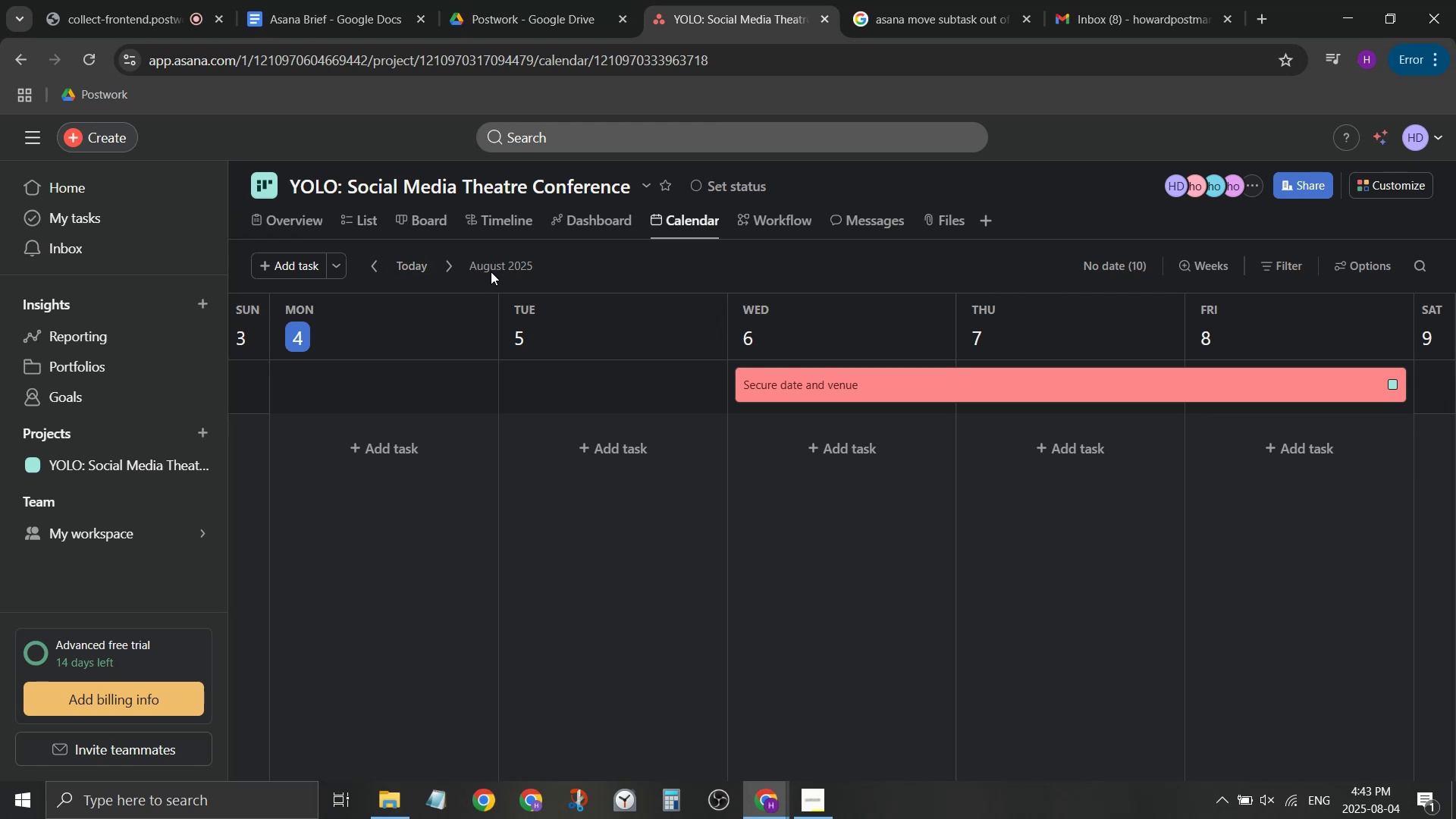 
double_click([494, 262])
 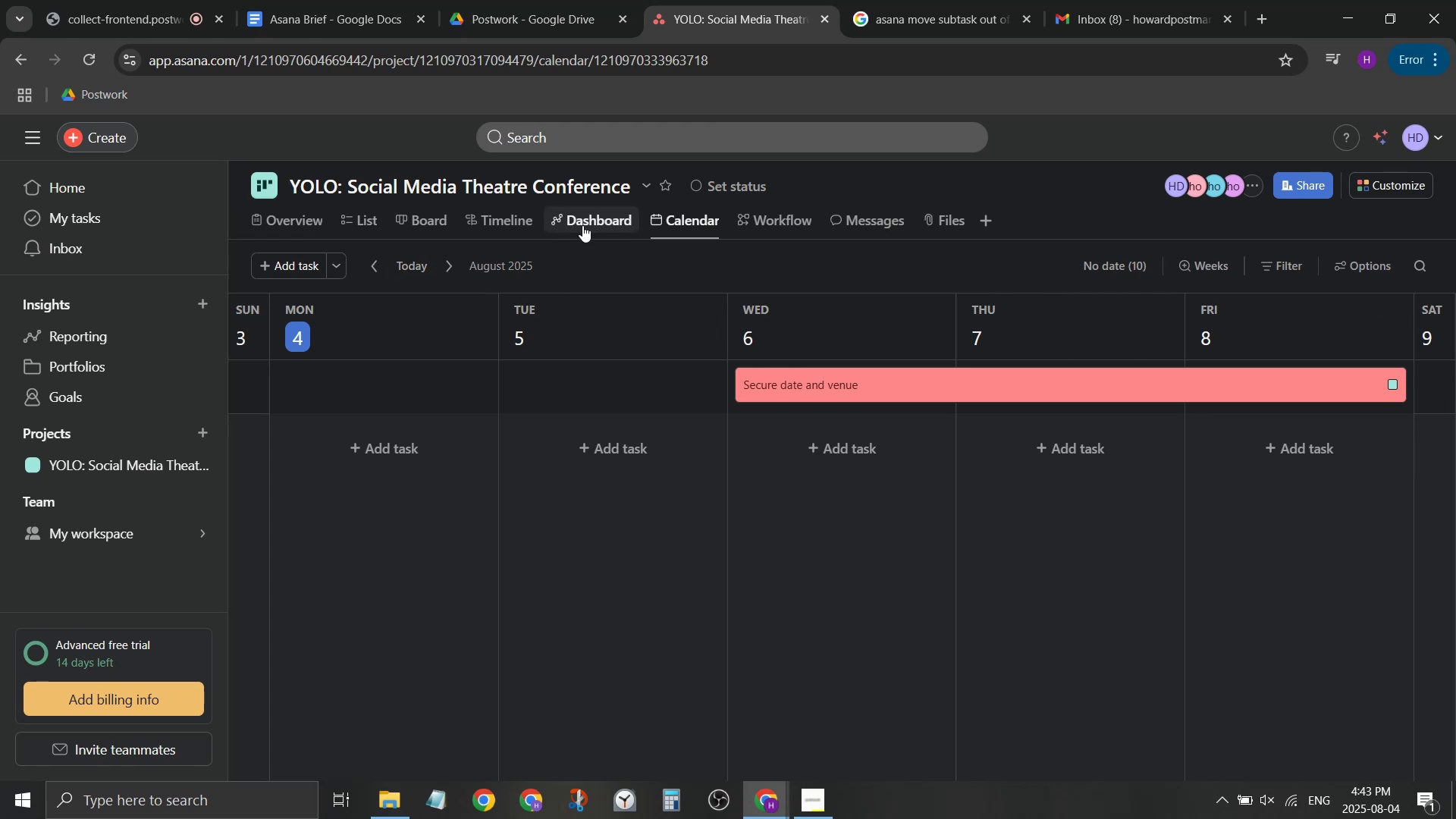 
left_click([497, 221])
 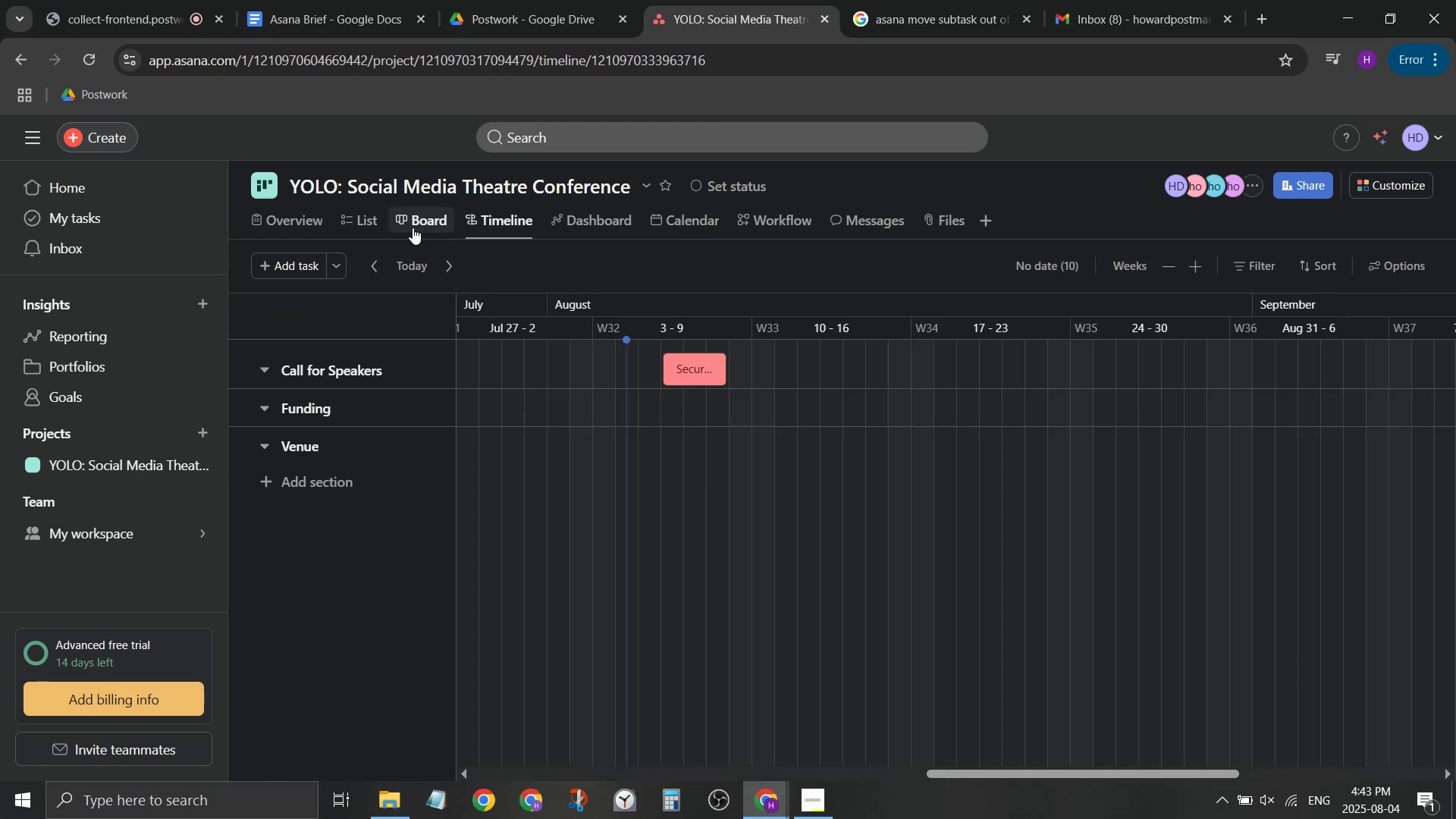 
left_click([374, 232])
 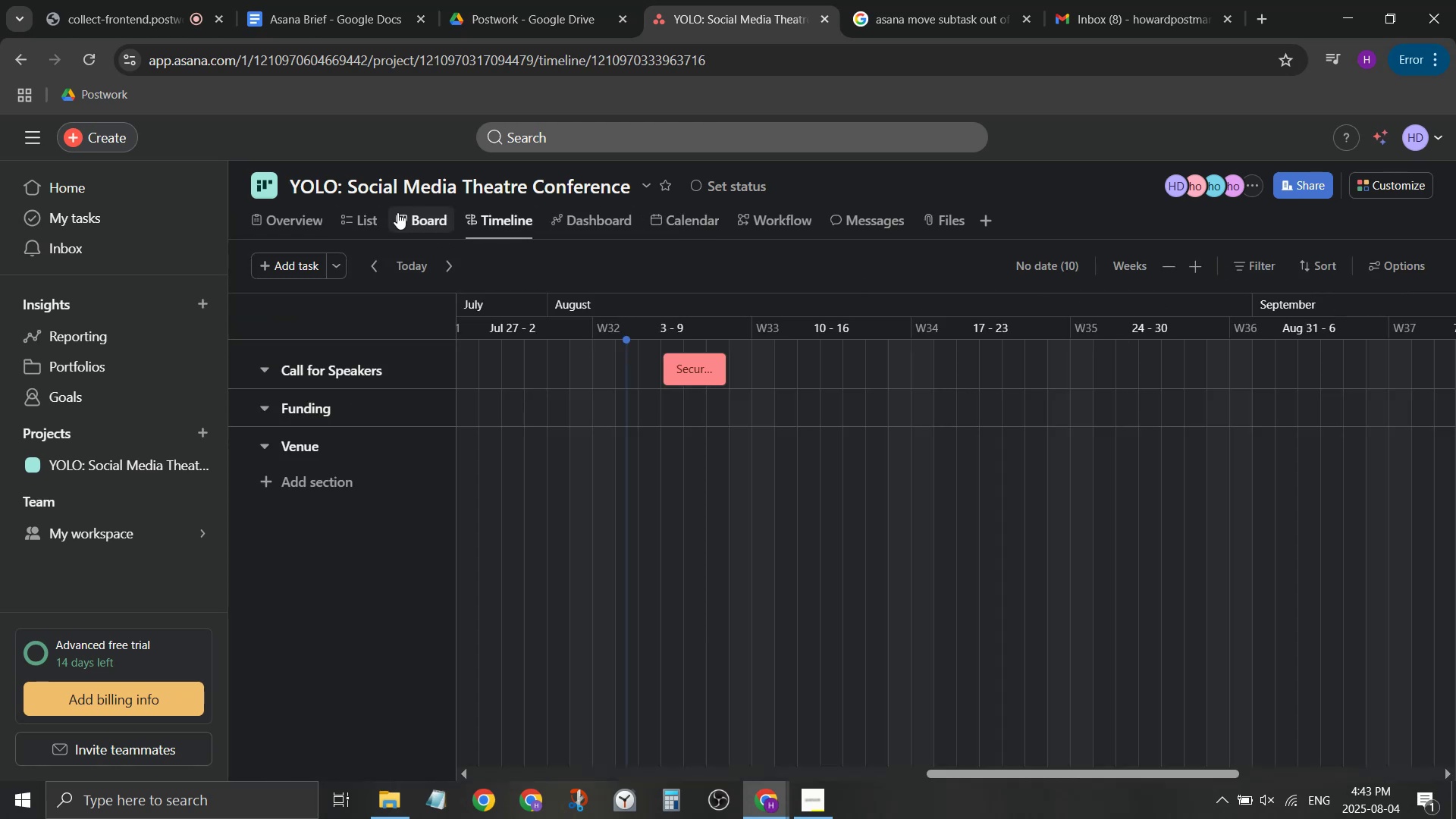 
left_click([361, 223])
 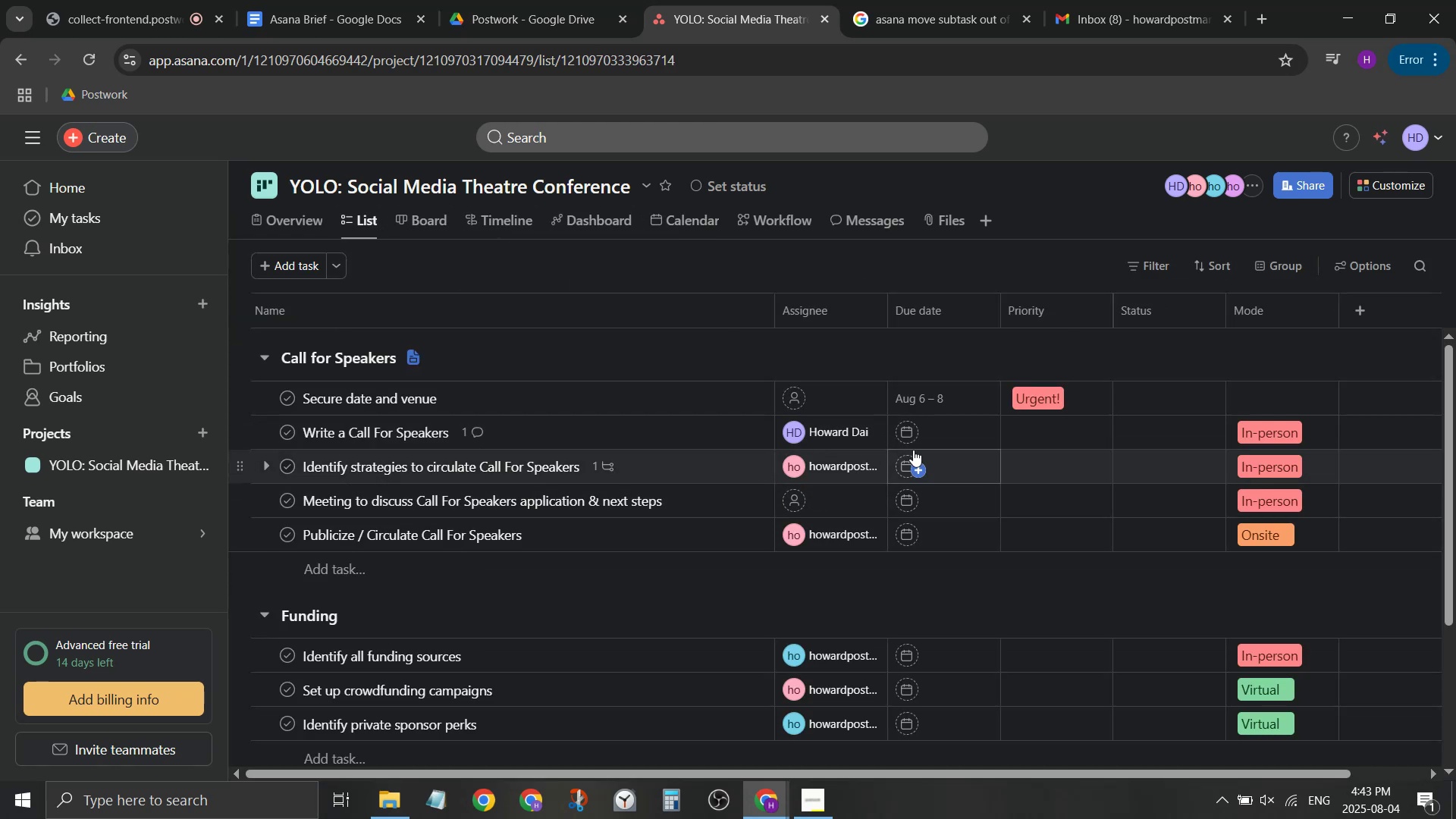 
scroll: coordinate [479, 534], scroll_direction: down, amount: 8.0
 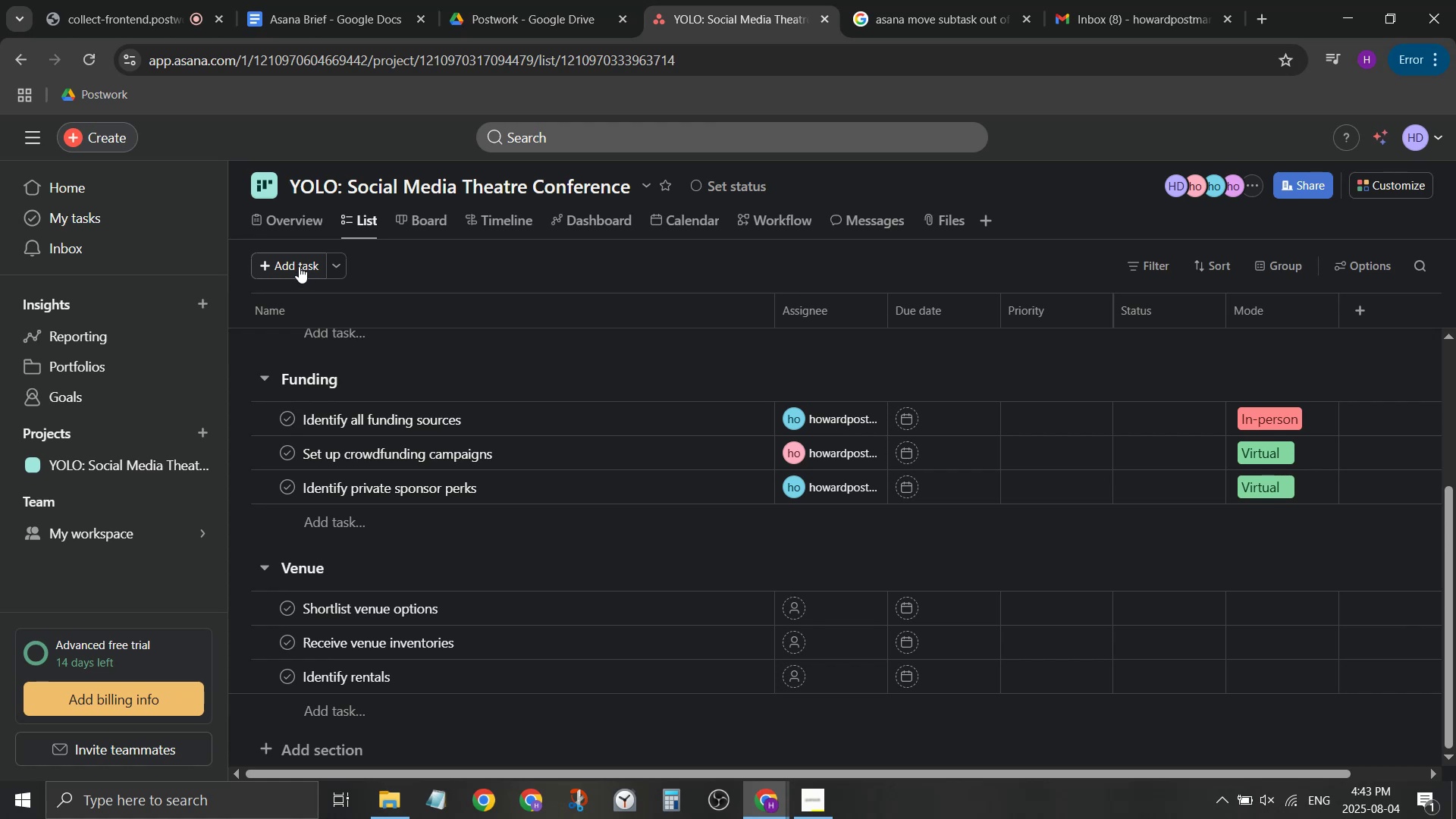 
left_click([299, 266])
 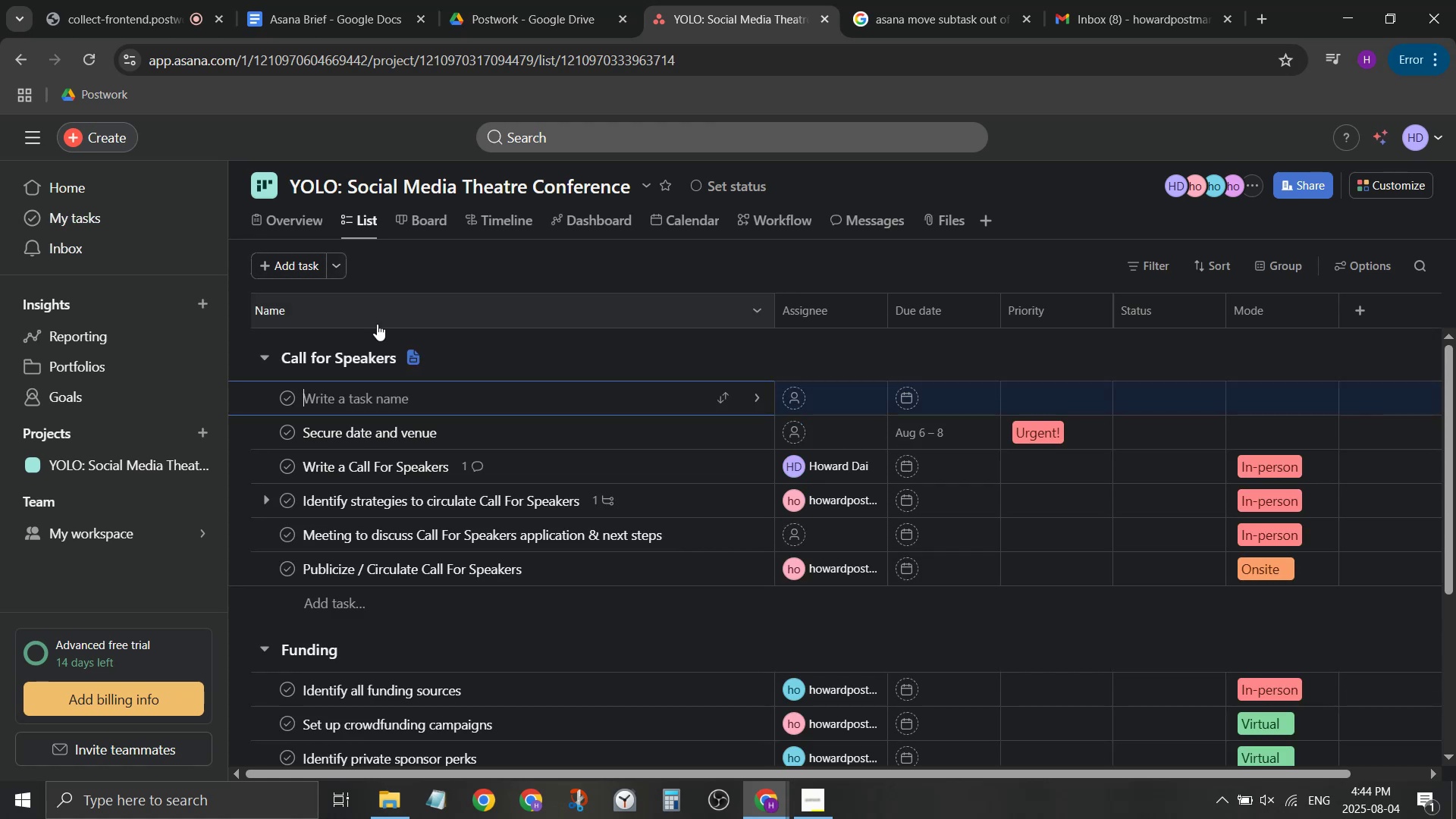 
left_click([629, 267])
 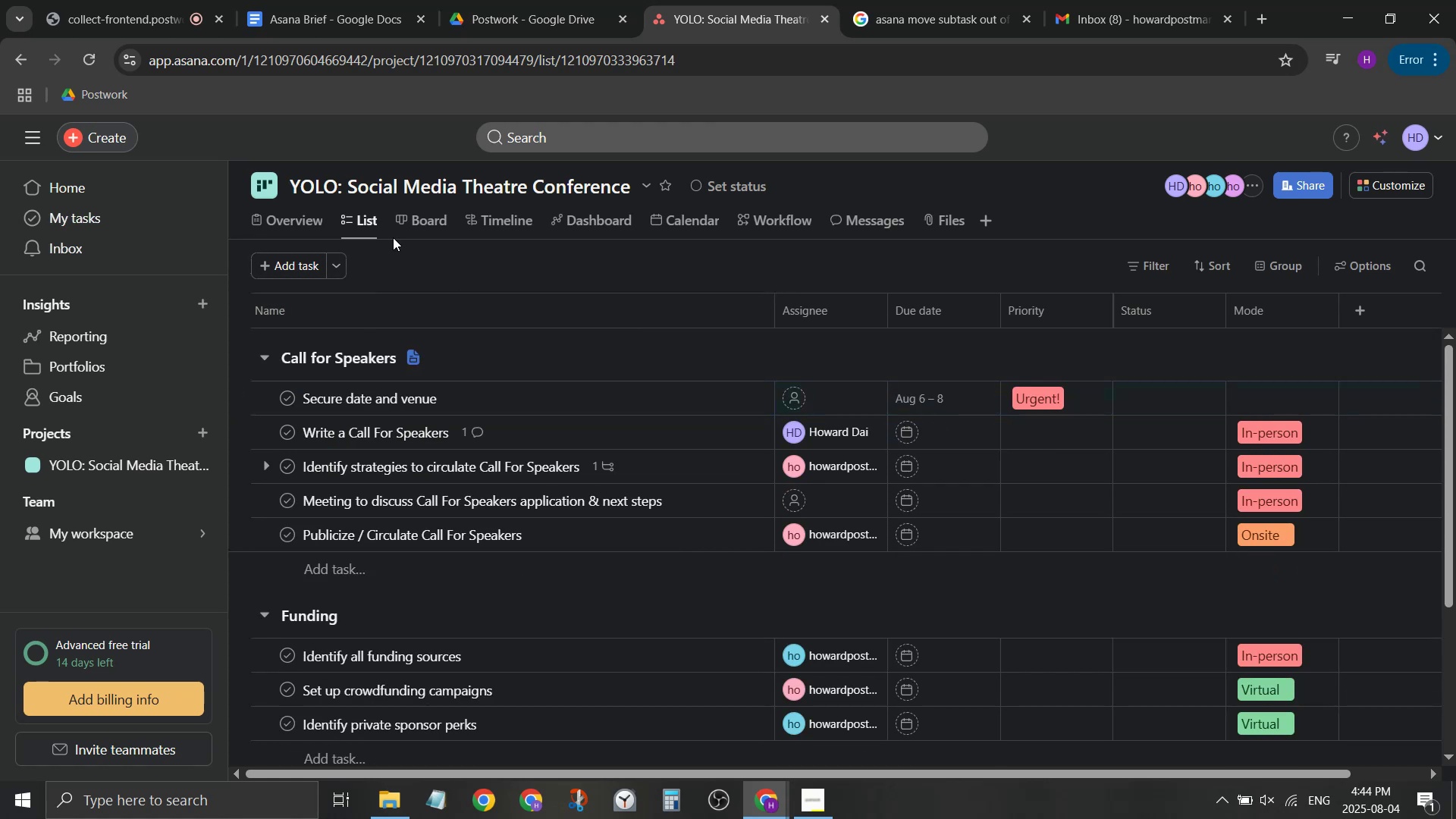 
left_click([437, 221])
 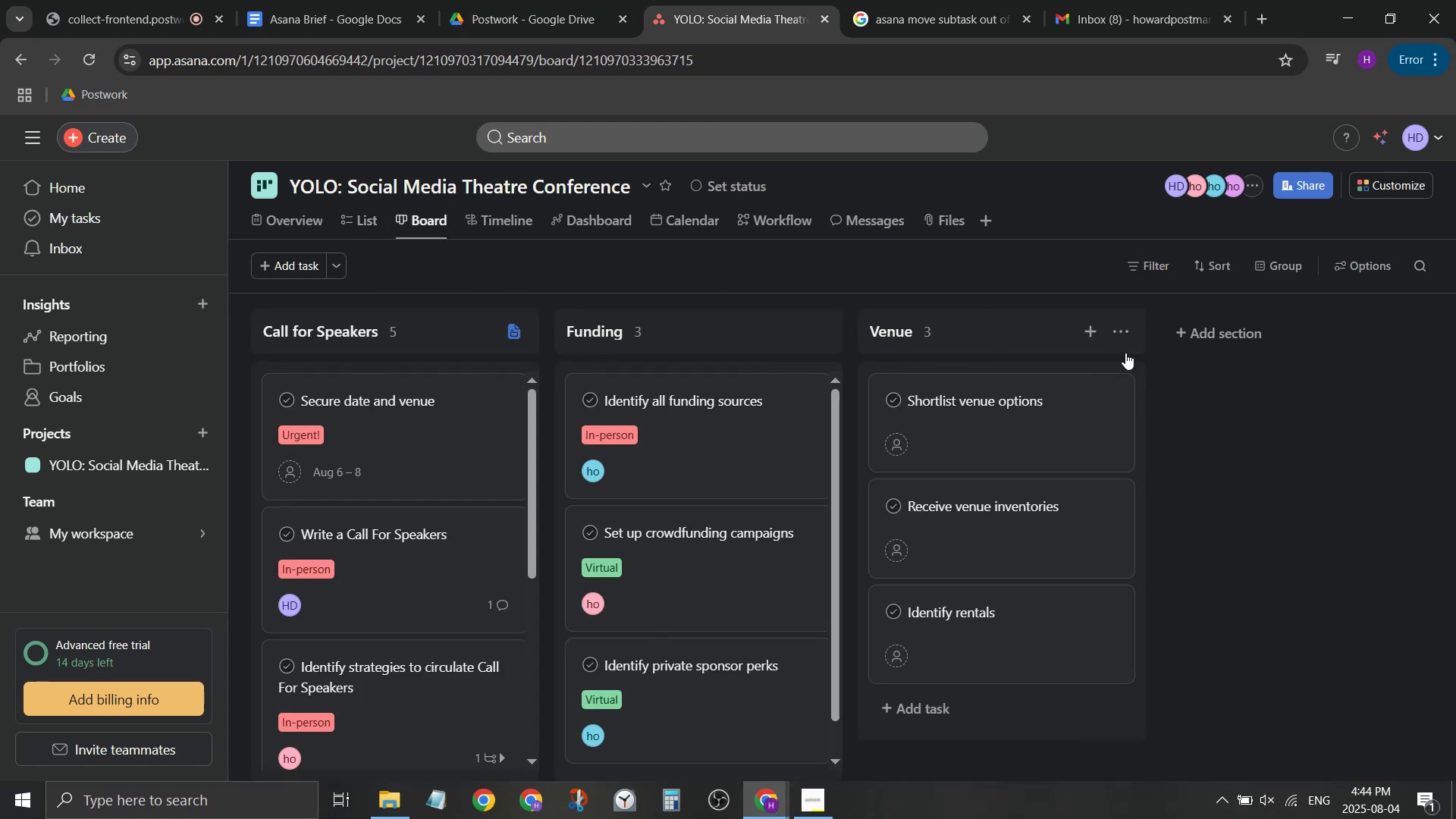 
left_click([1219, 333])
 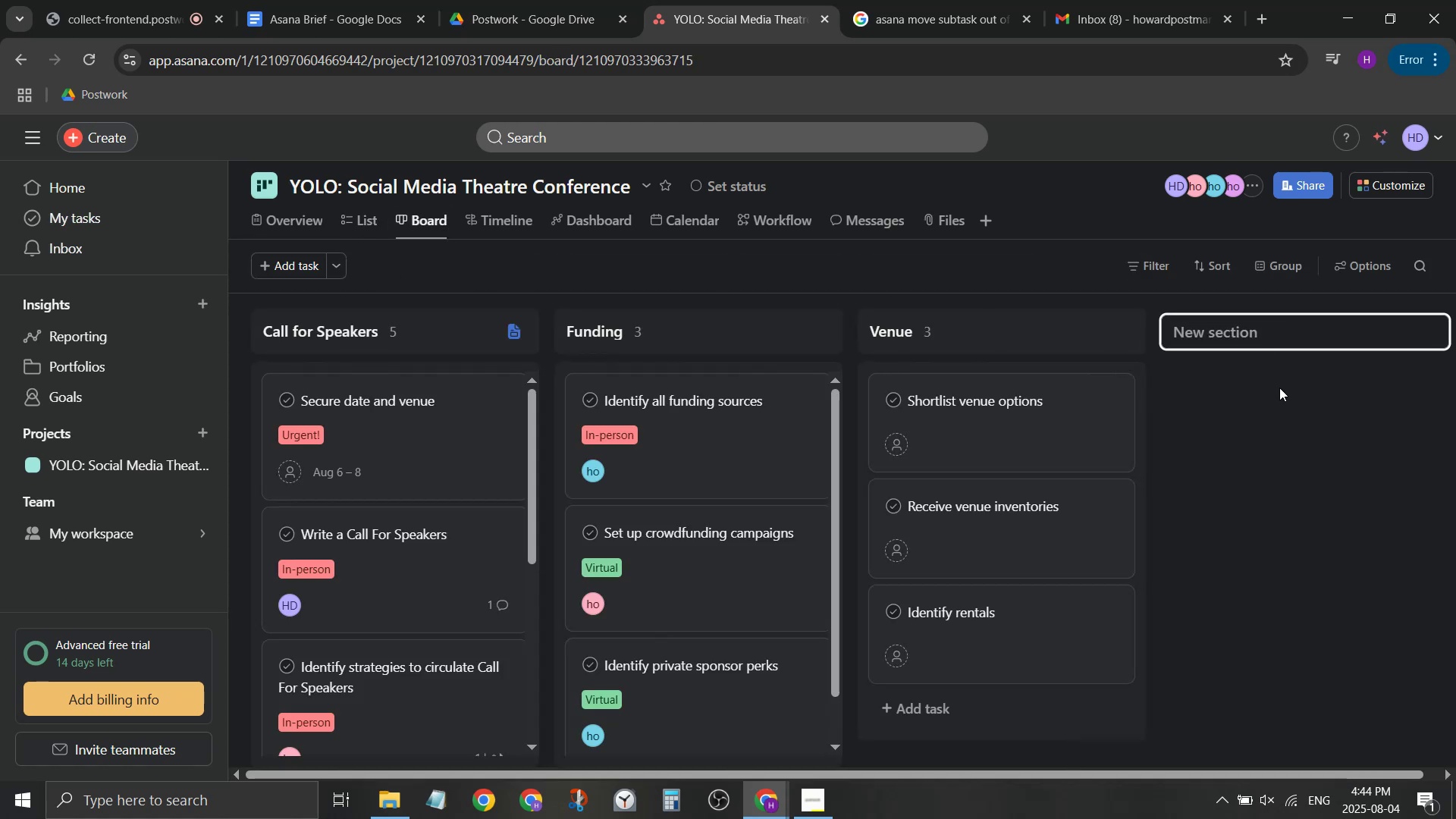 
type(ACTUAL CONFERENCE)
 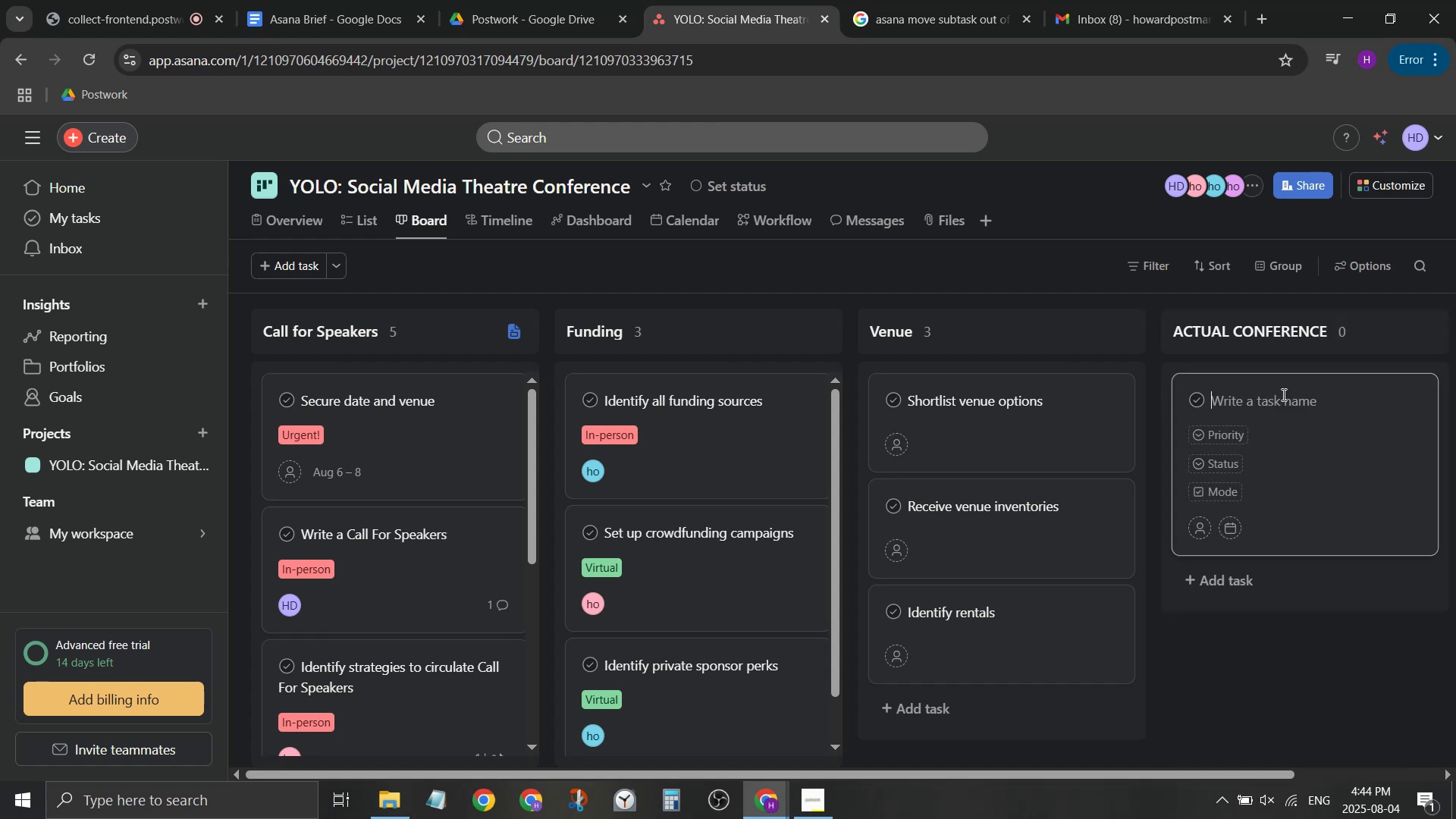 
left_click([1284, 406])
 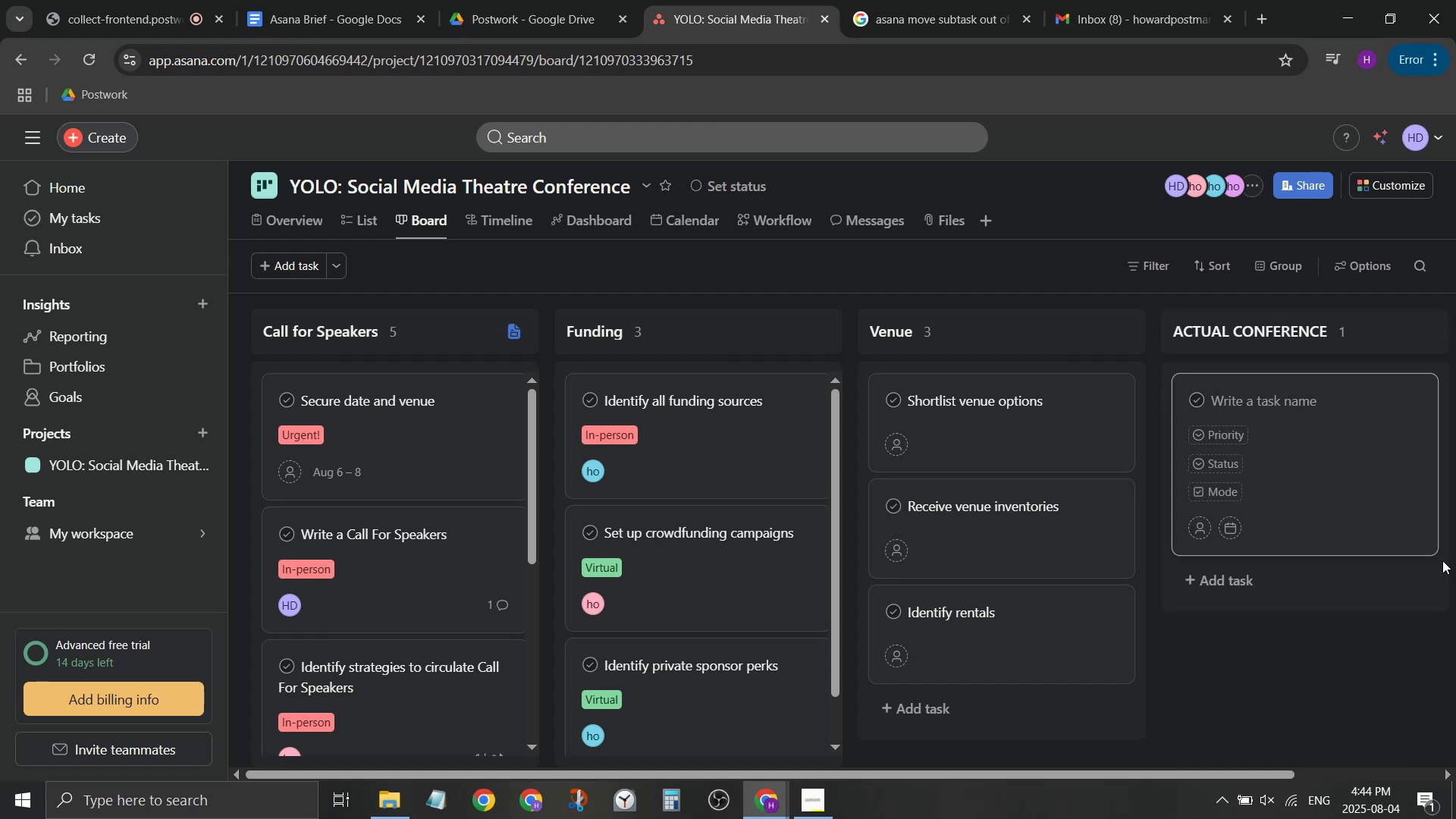 
left_click([1442, 560])
 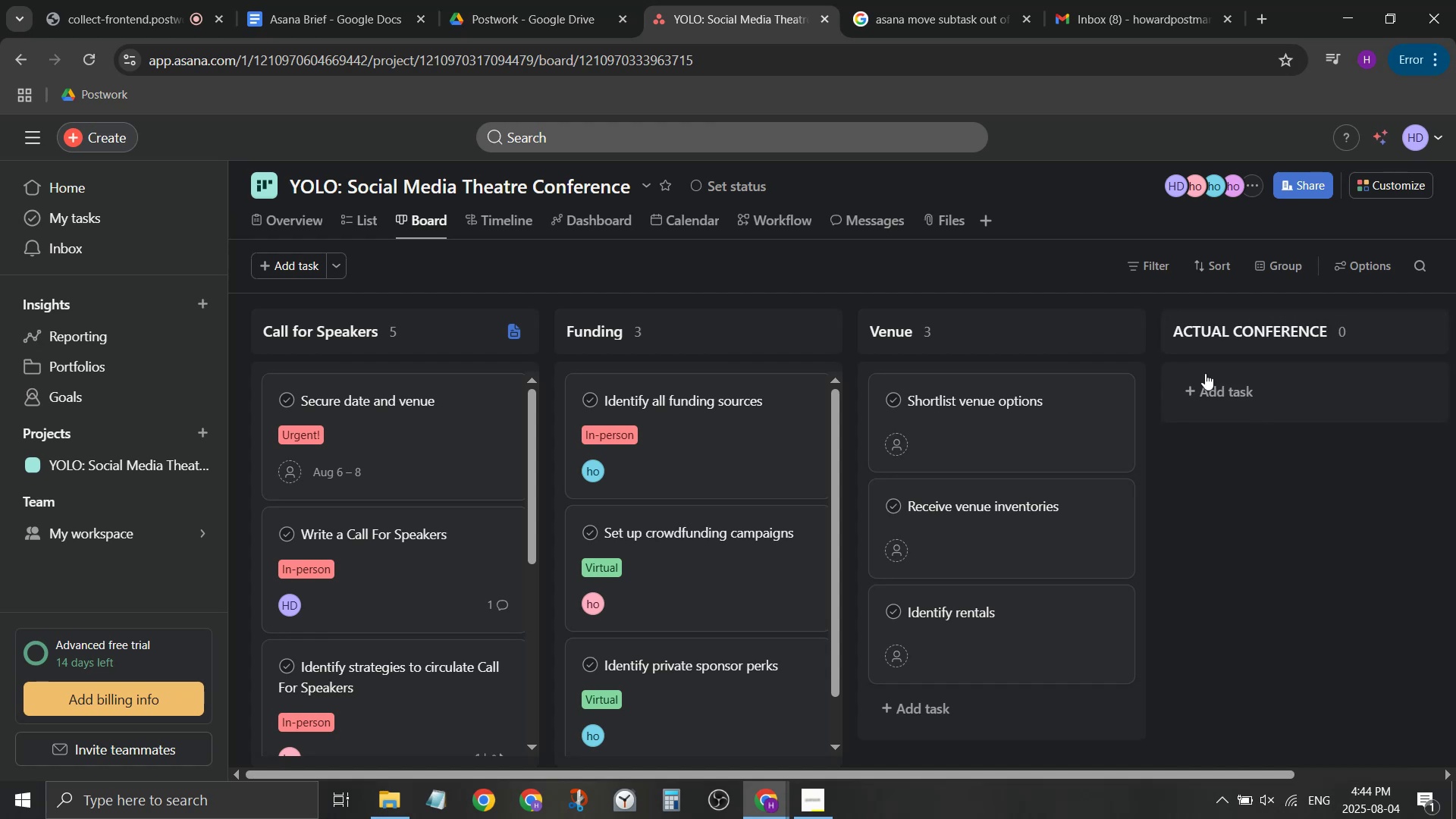 
left_click([1248, 391])
 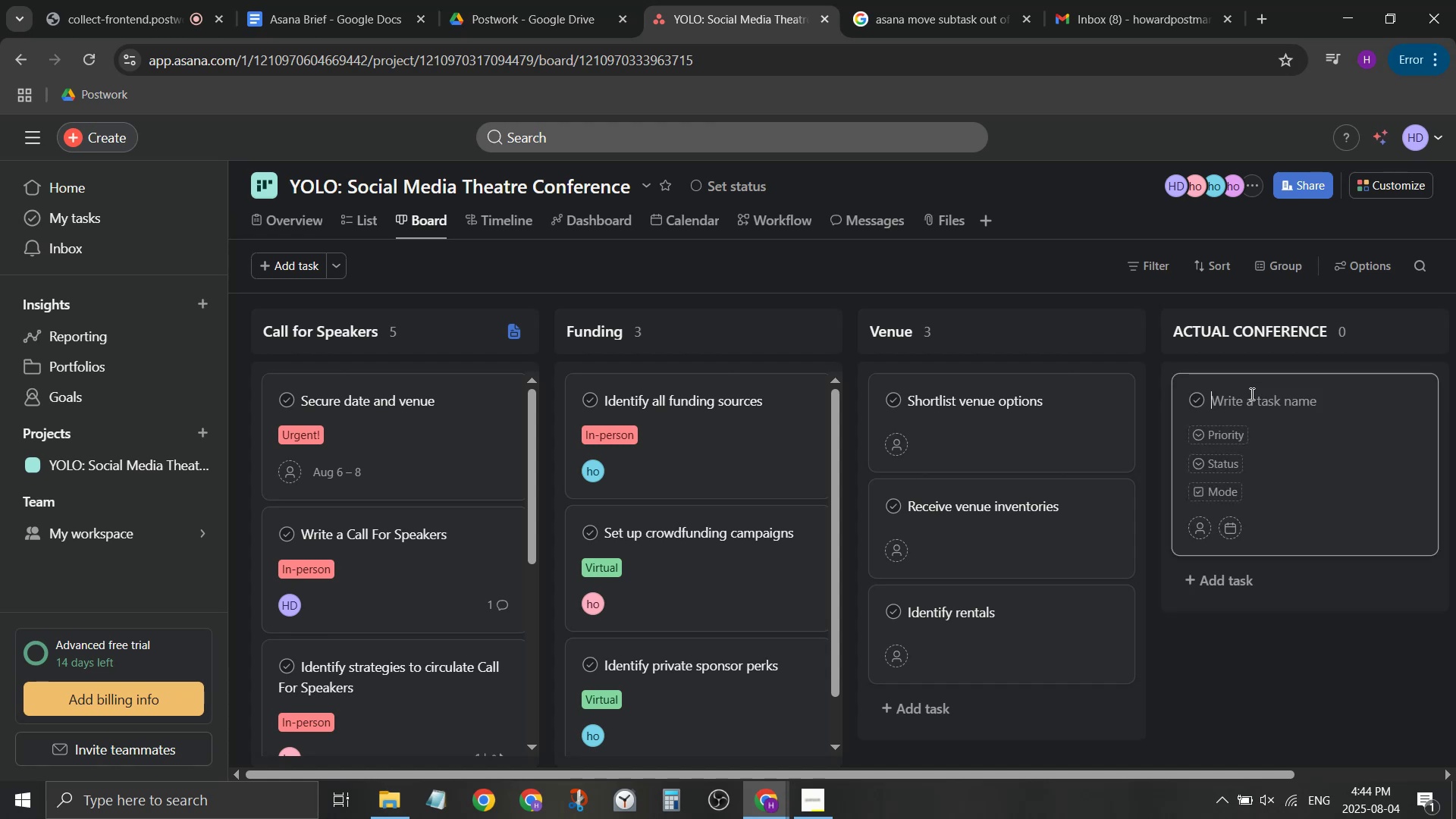 
type(DO THE CONFERENCE)
 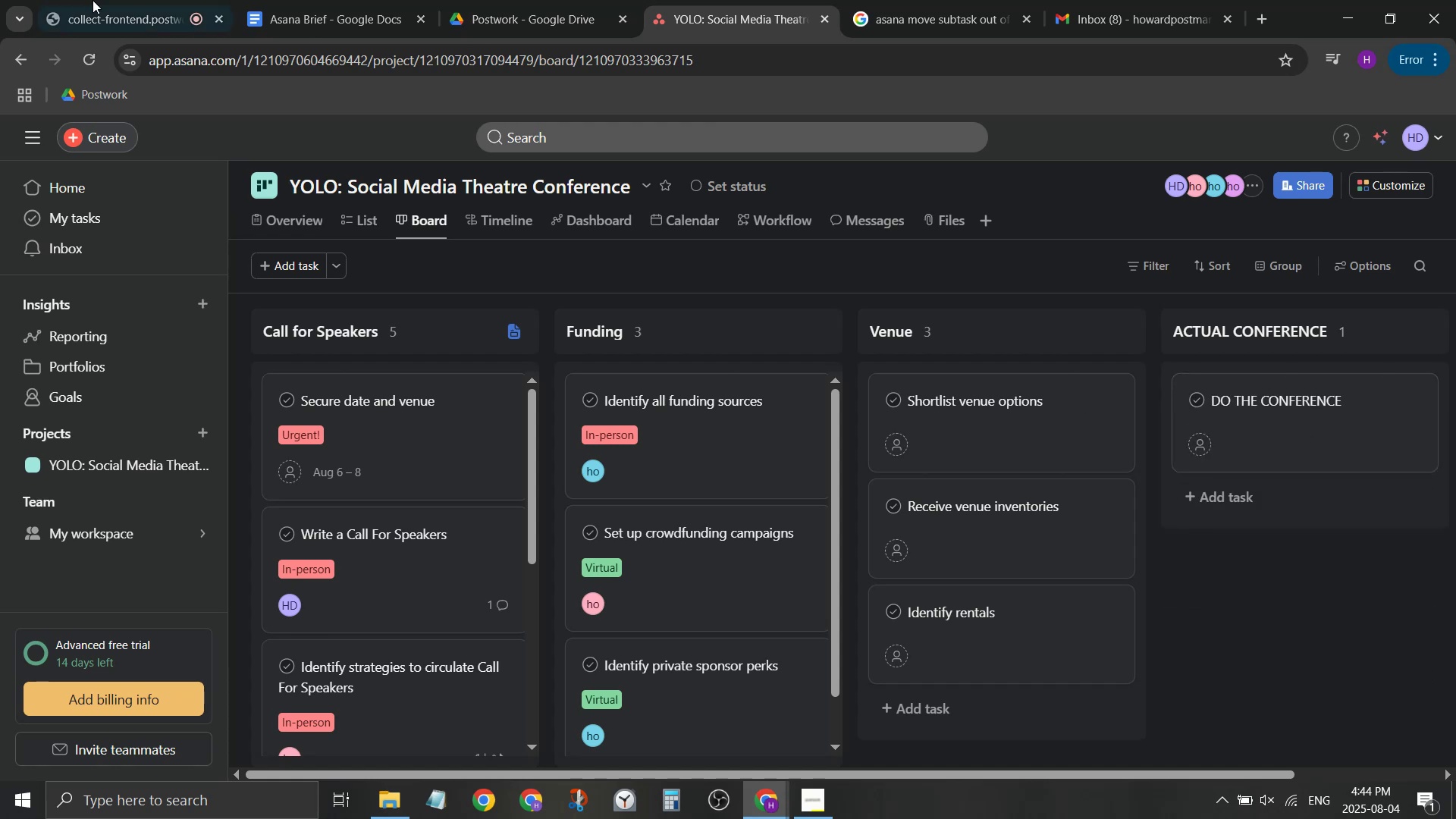 
left_click([118, 0])
 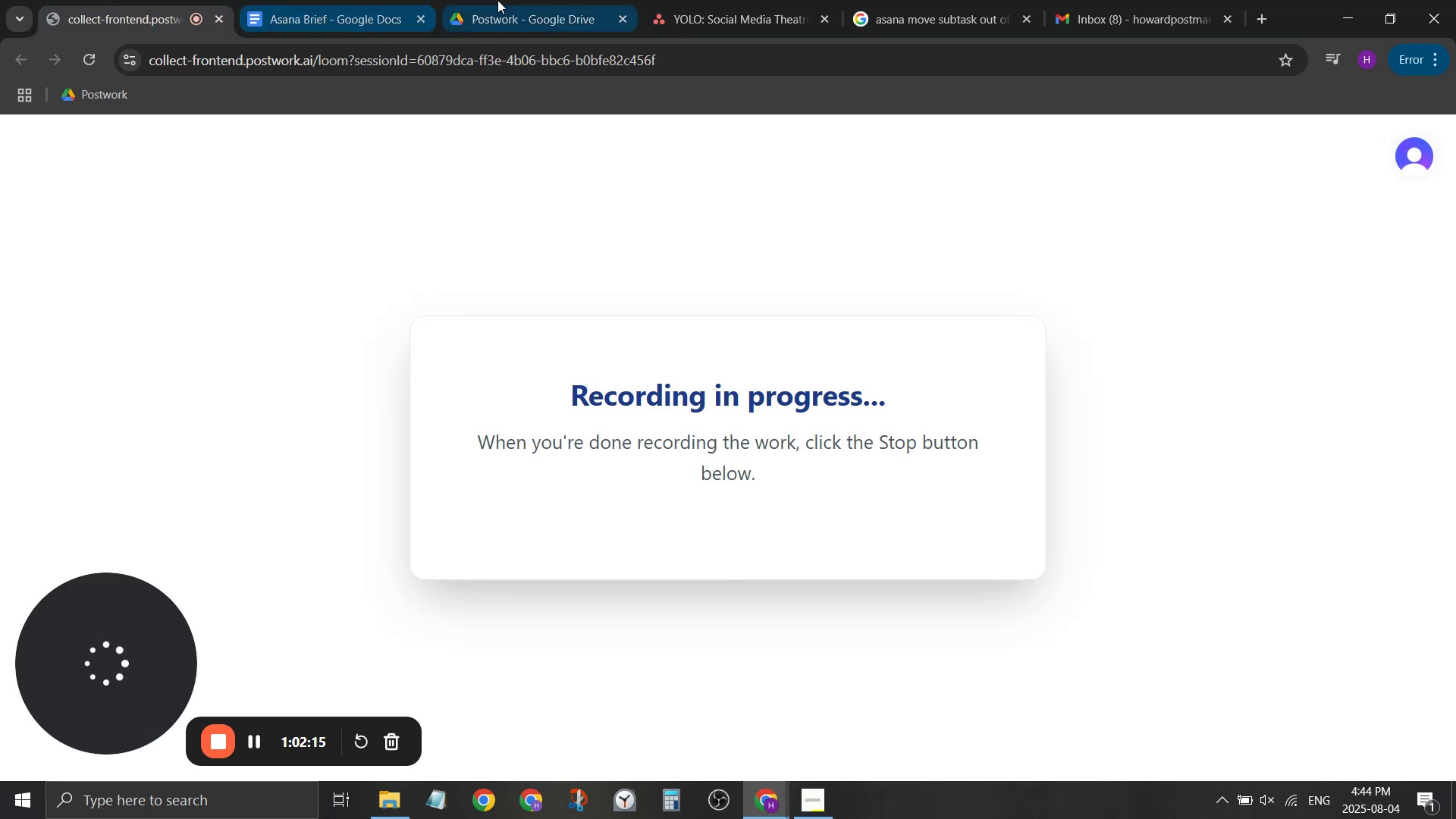 
double_click([369, 0])
 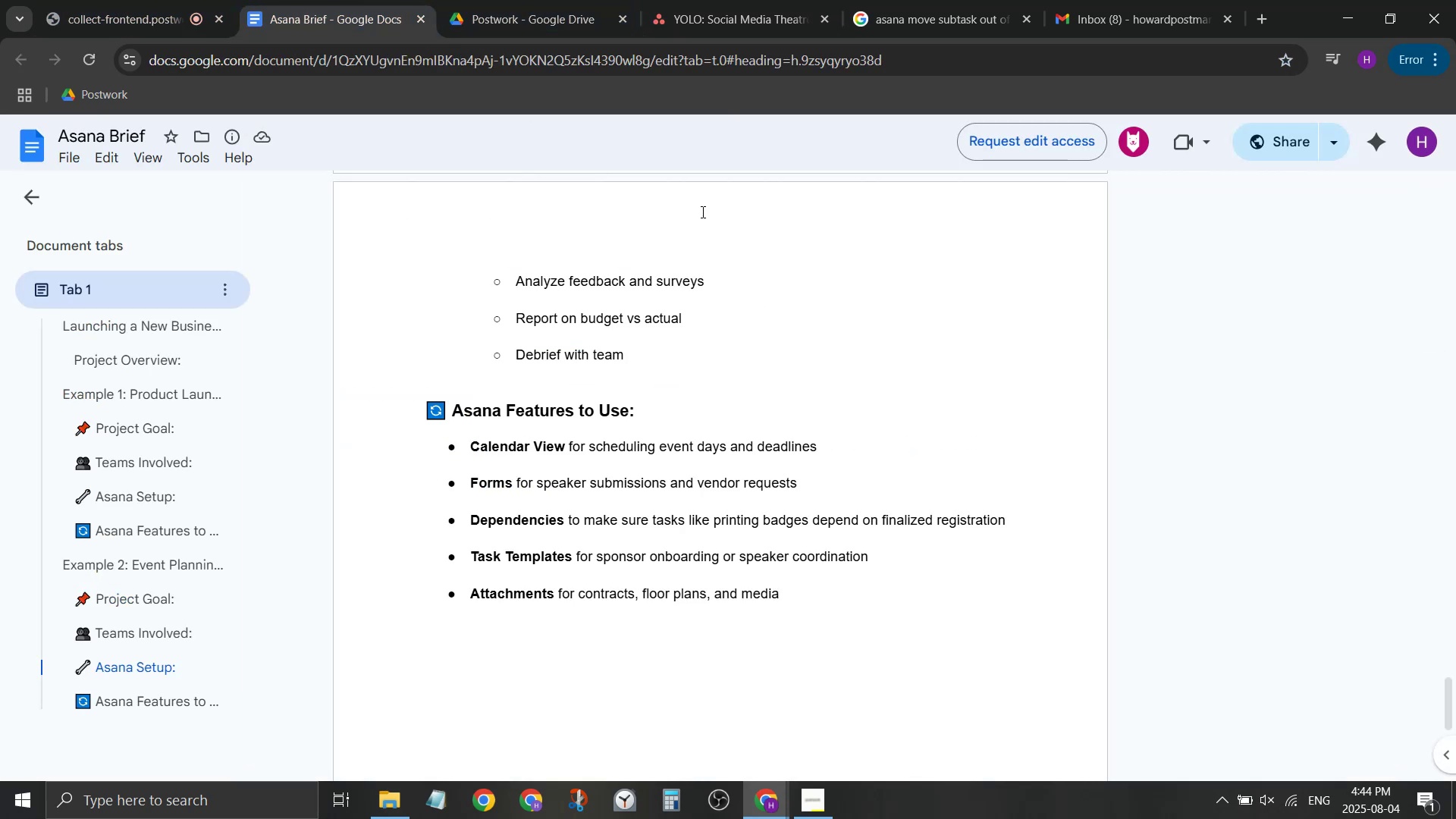 
mouse_move([695, 0])
 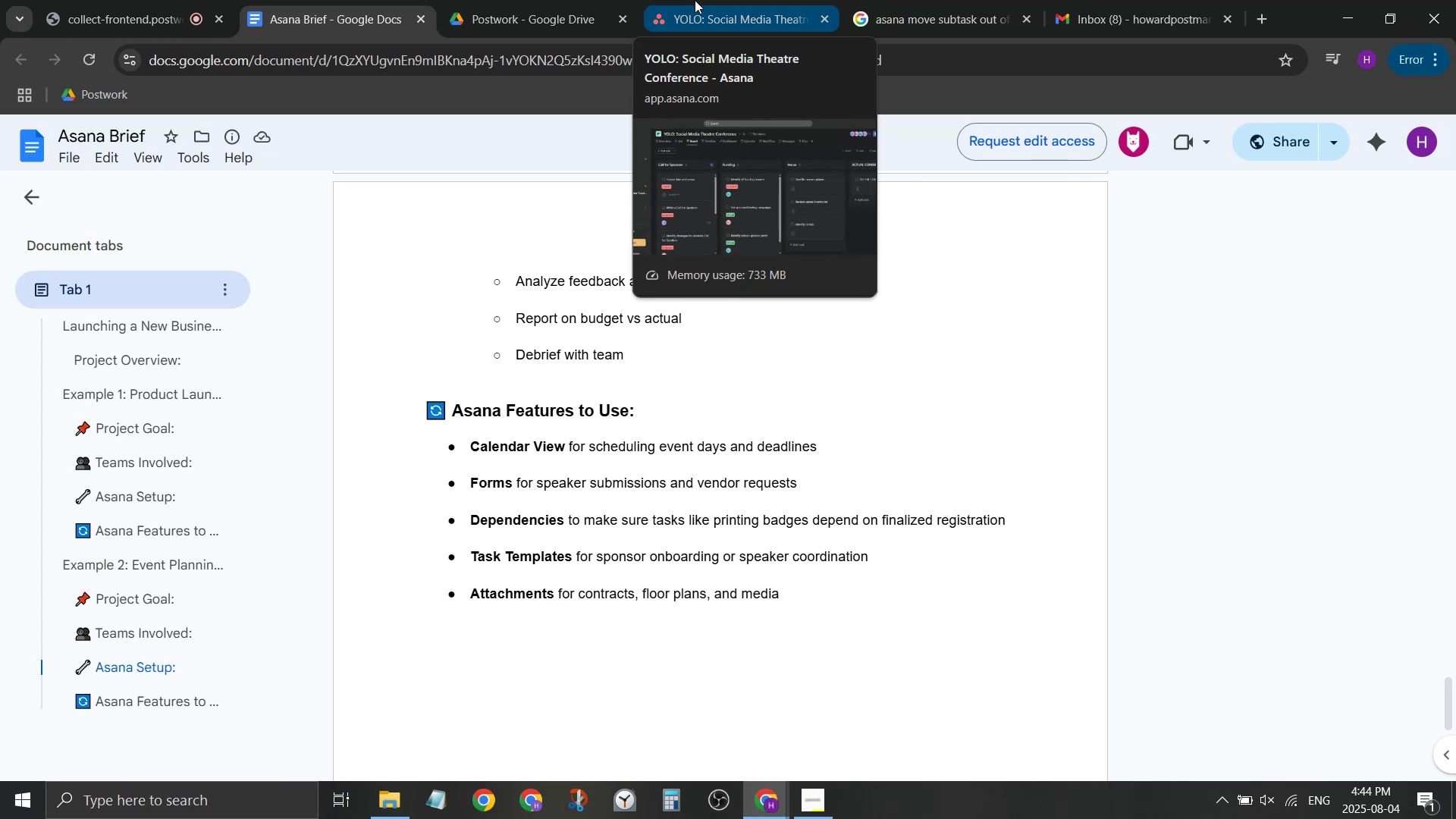 
scroll: coordinate [760, 371], scroll_direction: up, amount: 13.0
 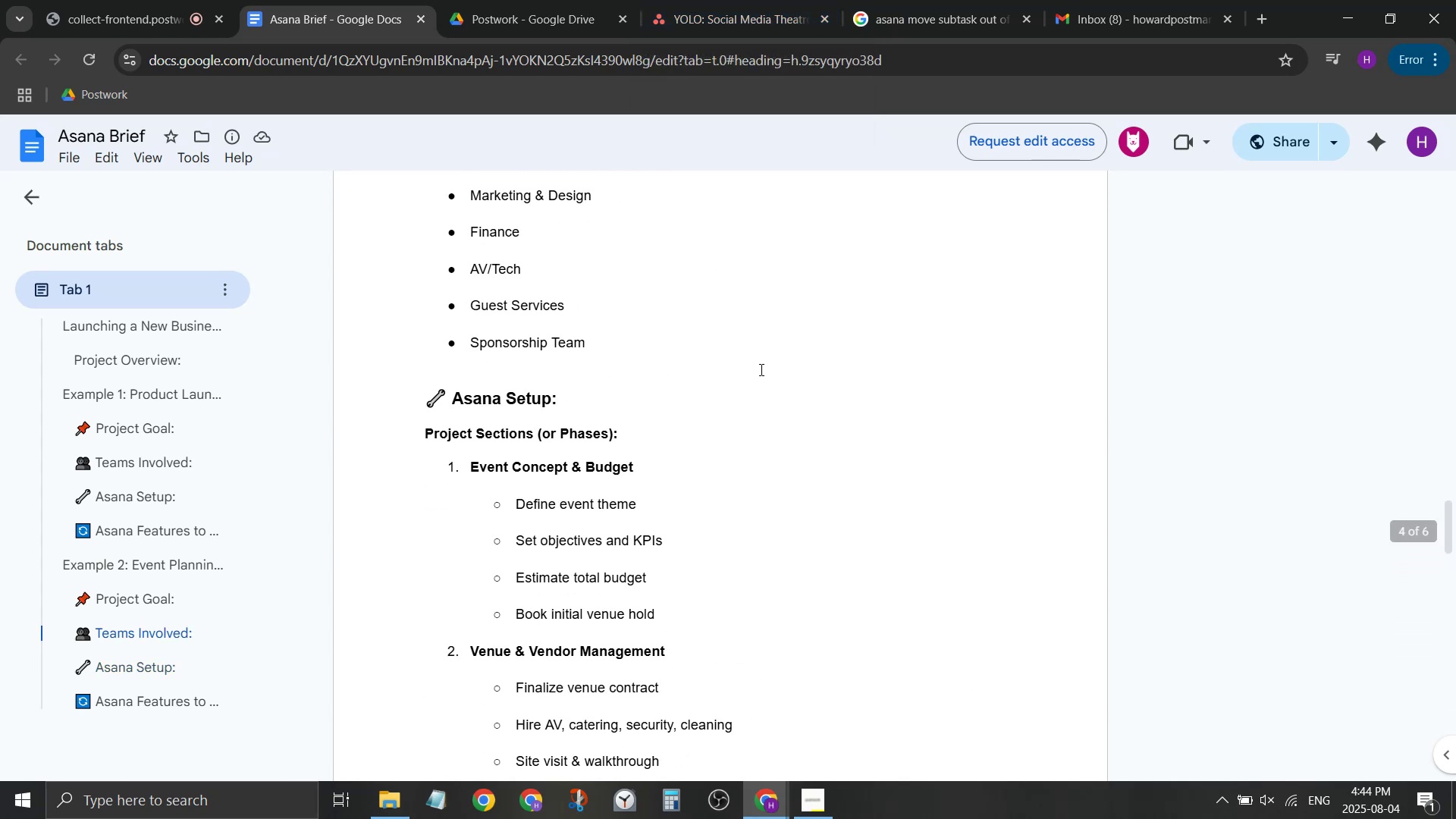 
scroll: coordinate [760, 369], scroll_direction: down, amount: 1.0
 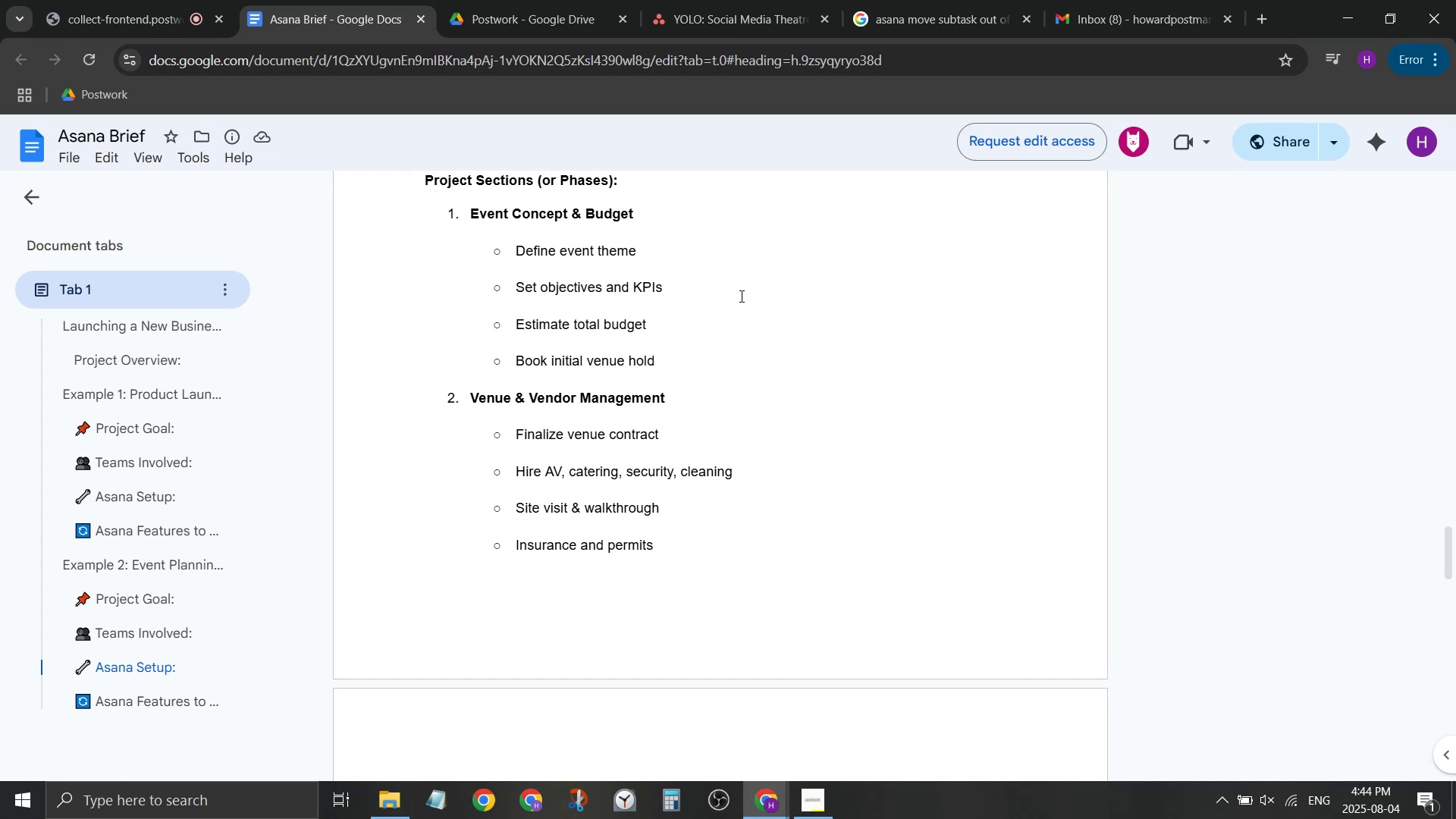 
wait(7.58)
 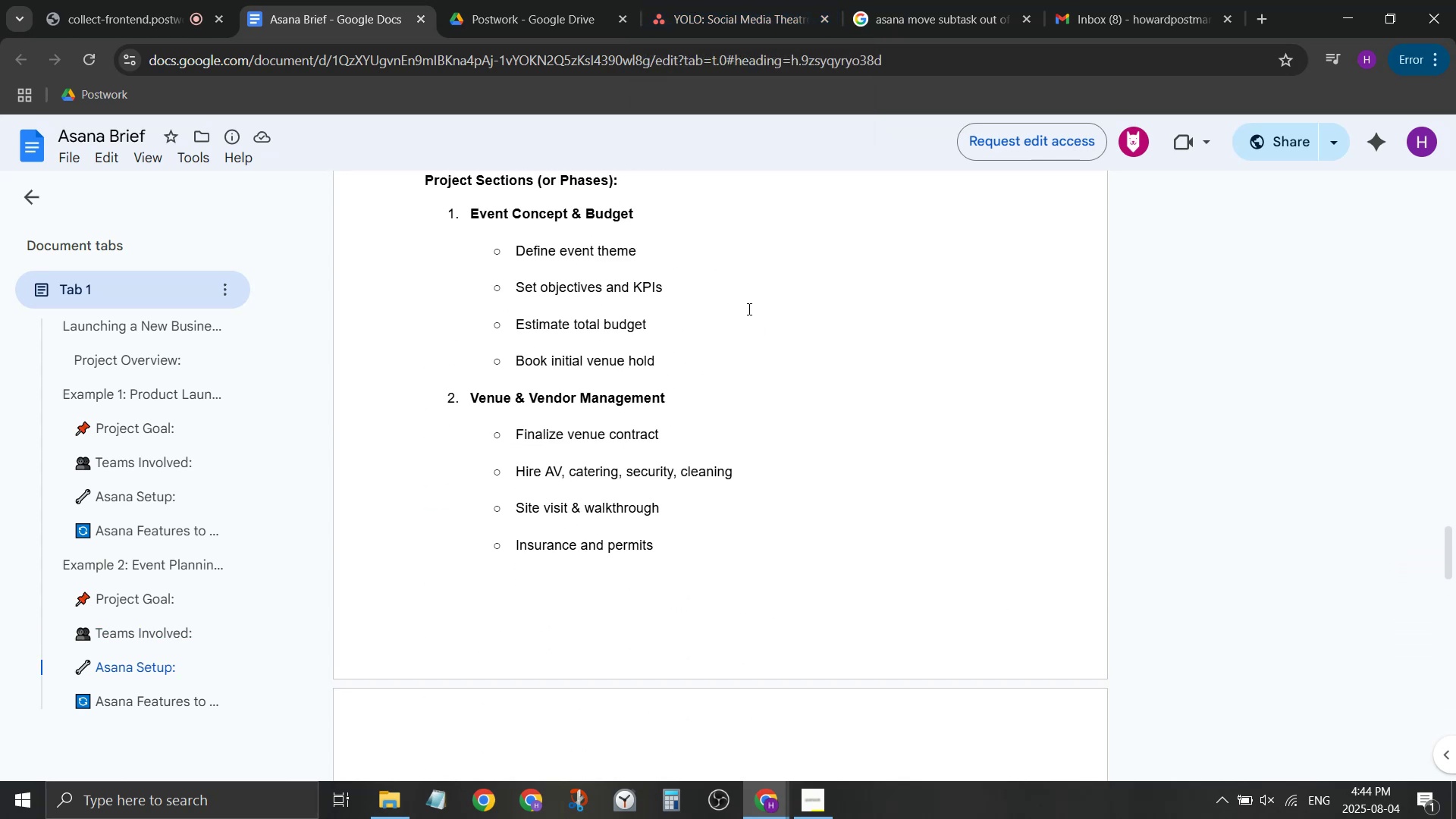 
scroll: coordinate [716, 277], scroll_direction: down, amount: 1.0
 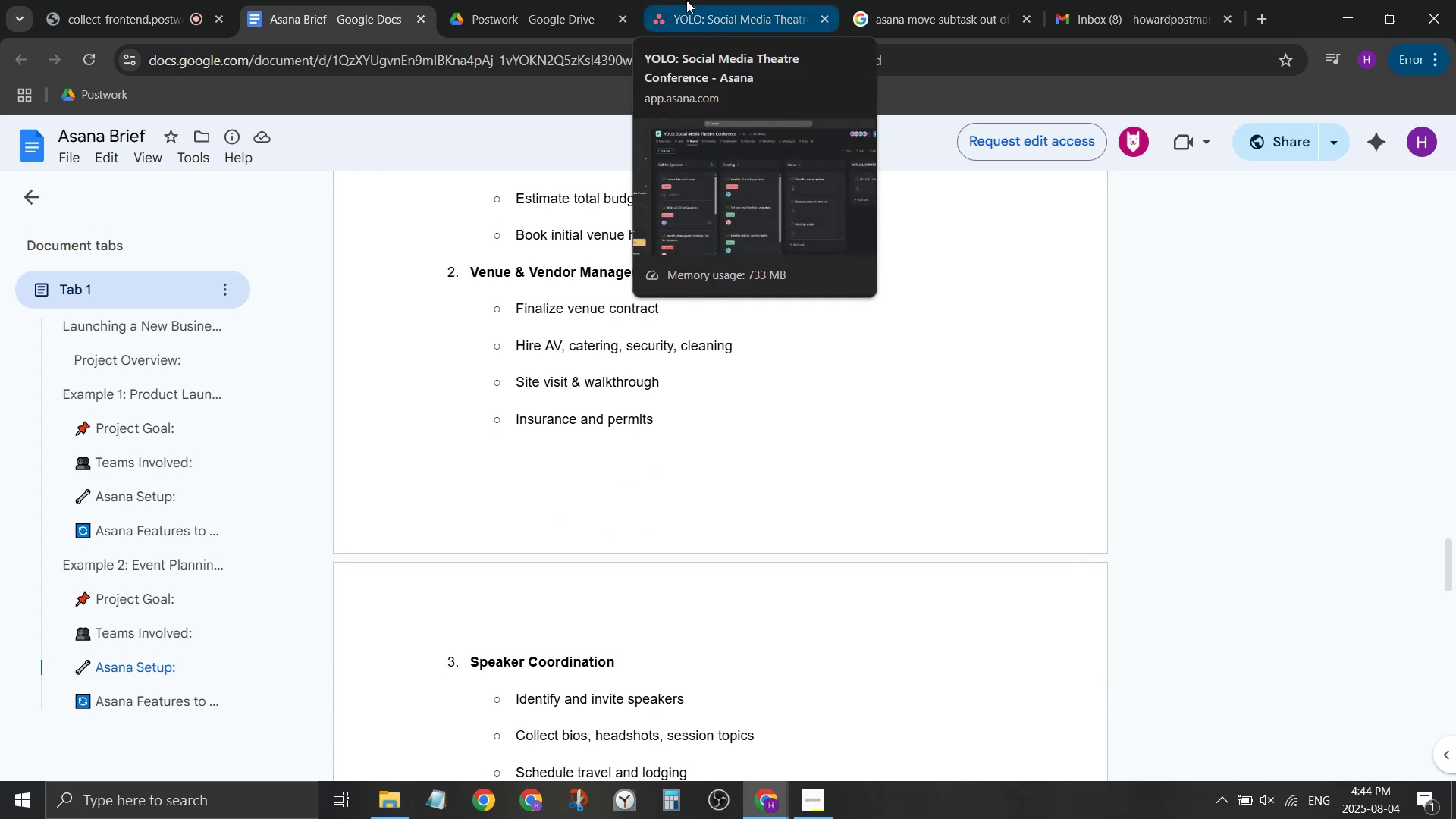 
wait(5.37)
 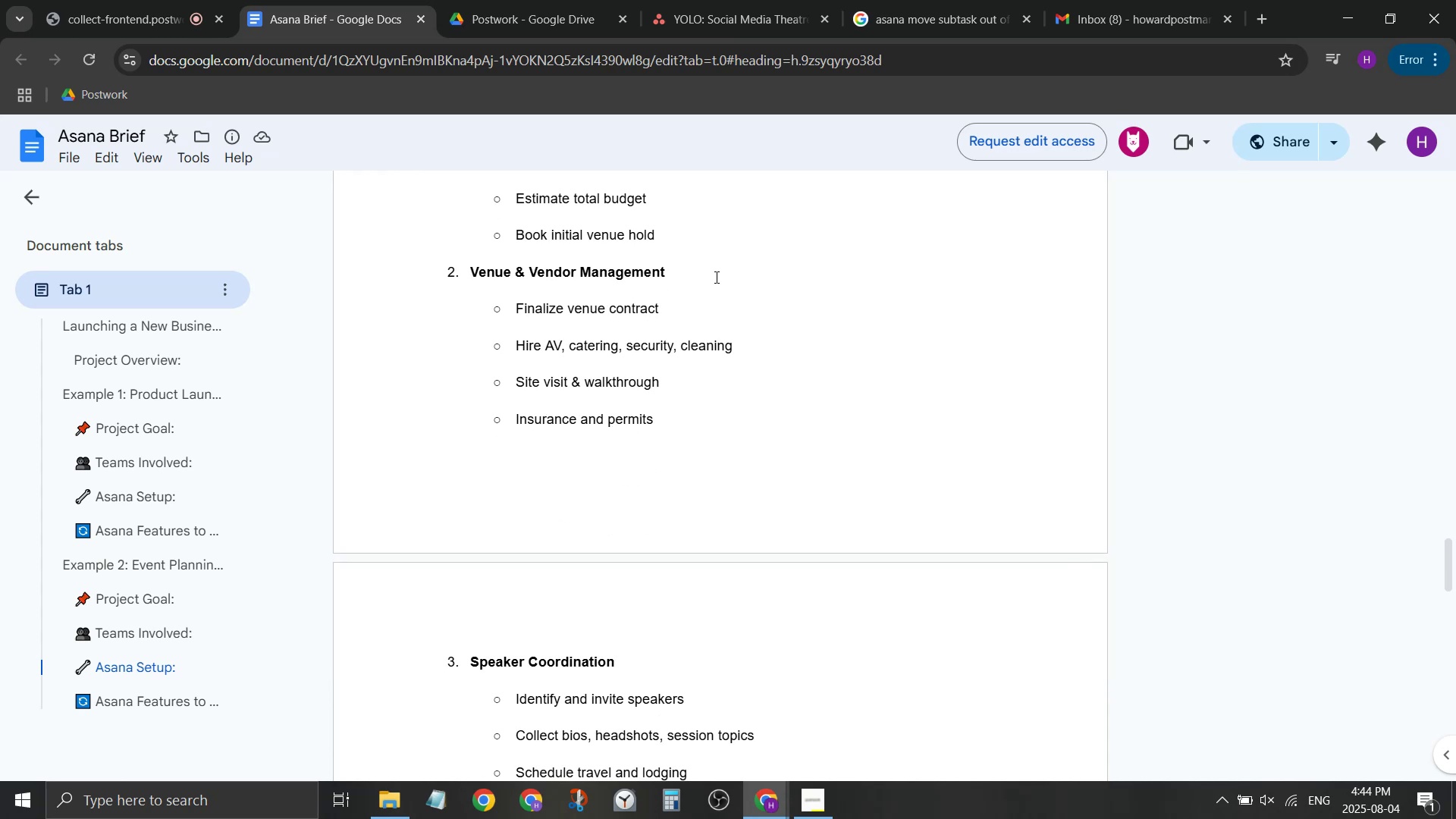 
left_click([696, 0])
 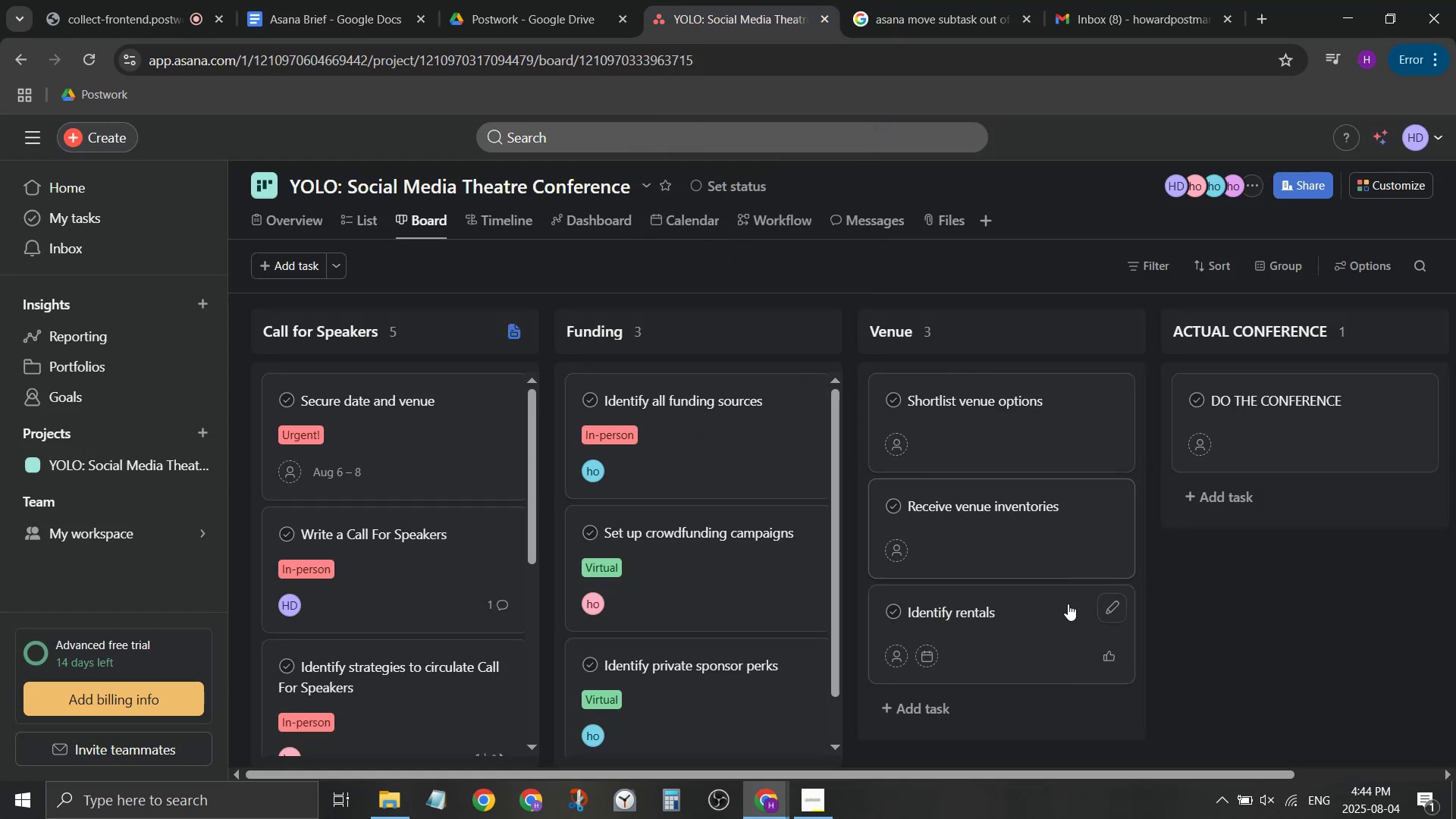 
left_click([937, 705])
 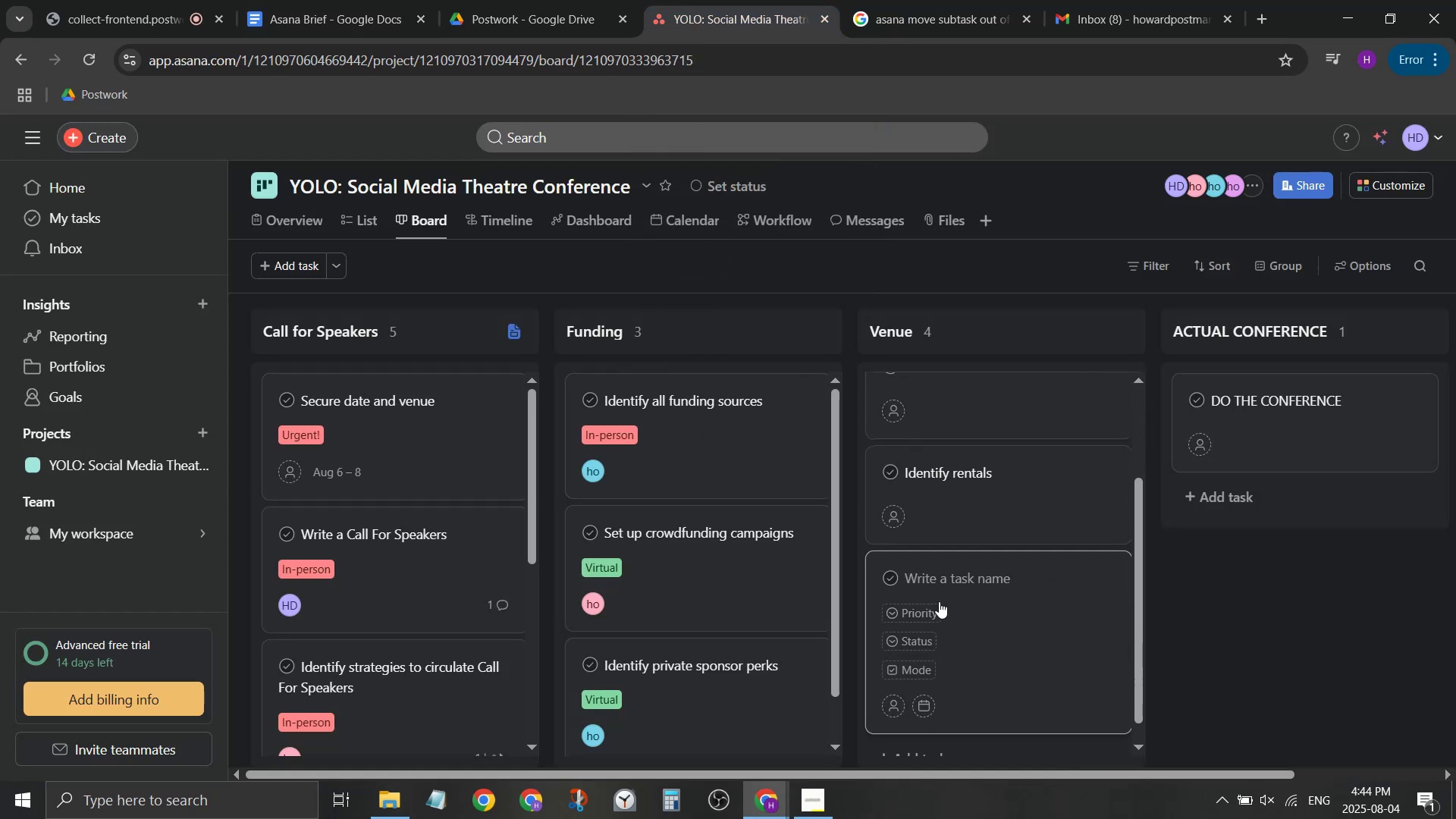 
type(bb)
key(Backspace)
key(Backspace)
type(Book the ven)
key(Backspace)
key(Backspace)
key(Backspace)
key(Backspace)
key(Backspace)
key(Backspace)
key(Backspace)
key(Backspace)
key(Backspace)
key(Backspace)
key(Backspace)
key(Backspace)
 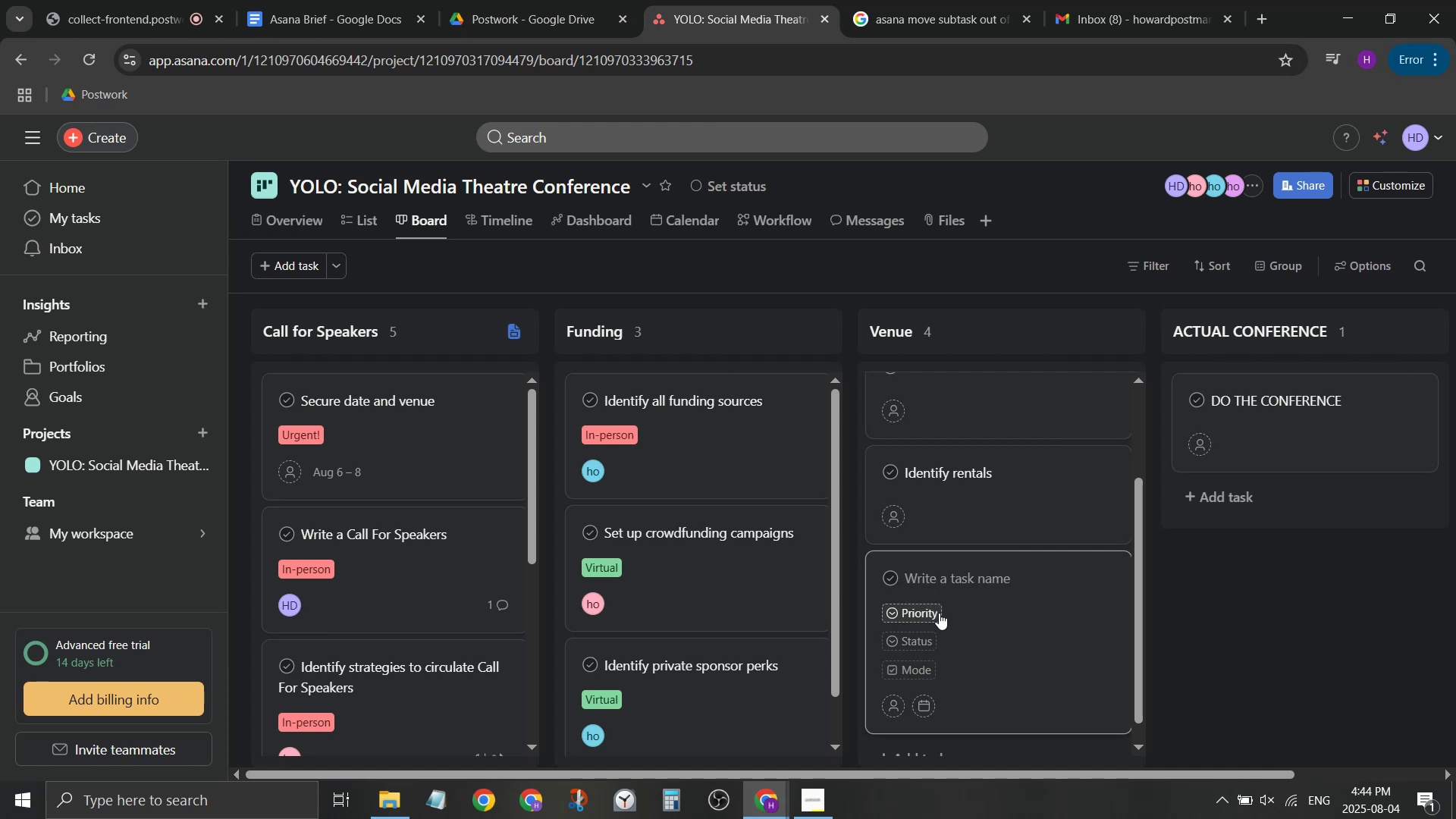 
type(Scout)
 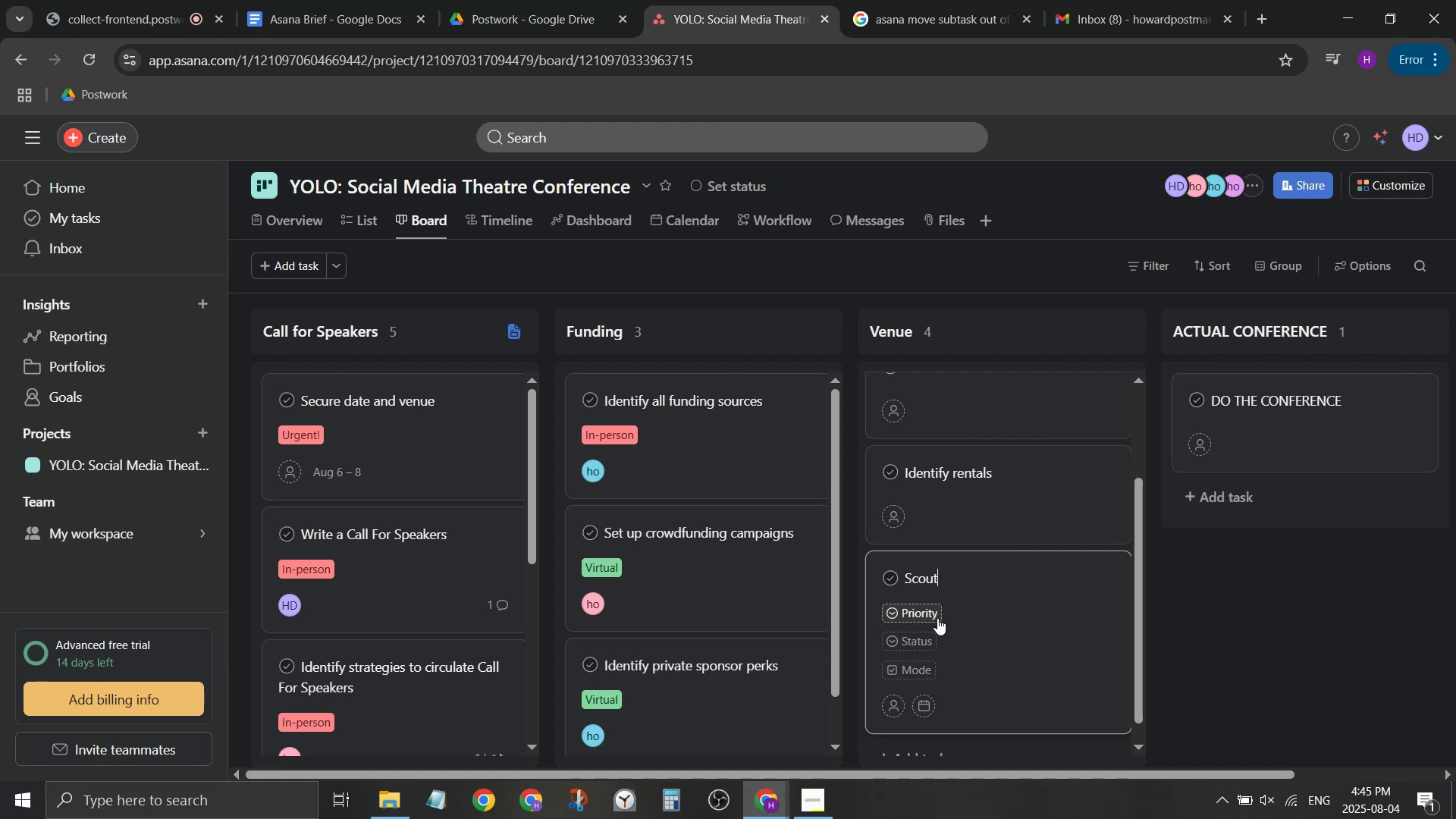 
type( & Walk through)
 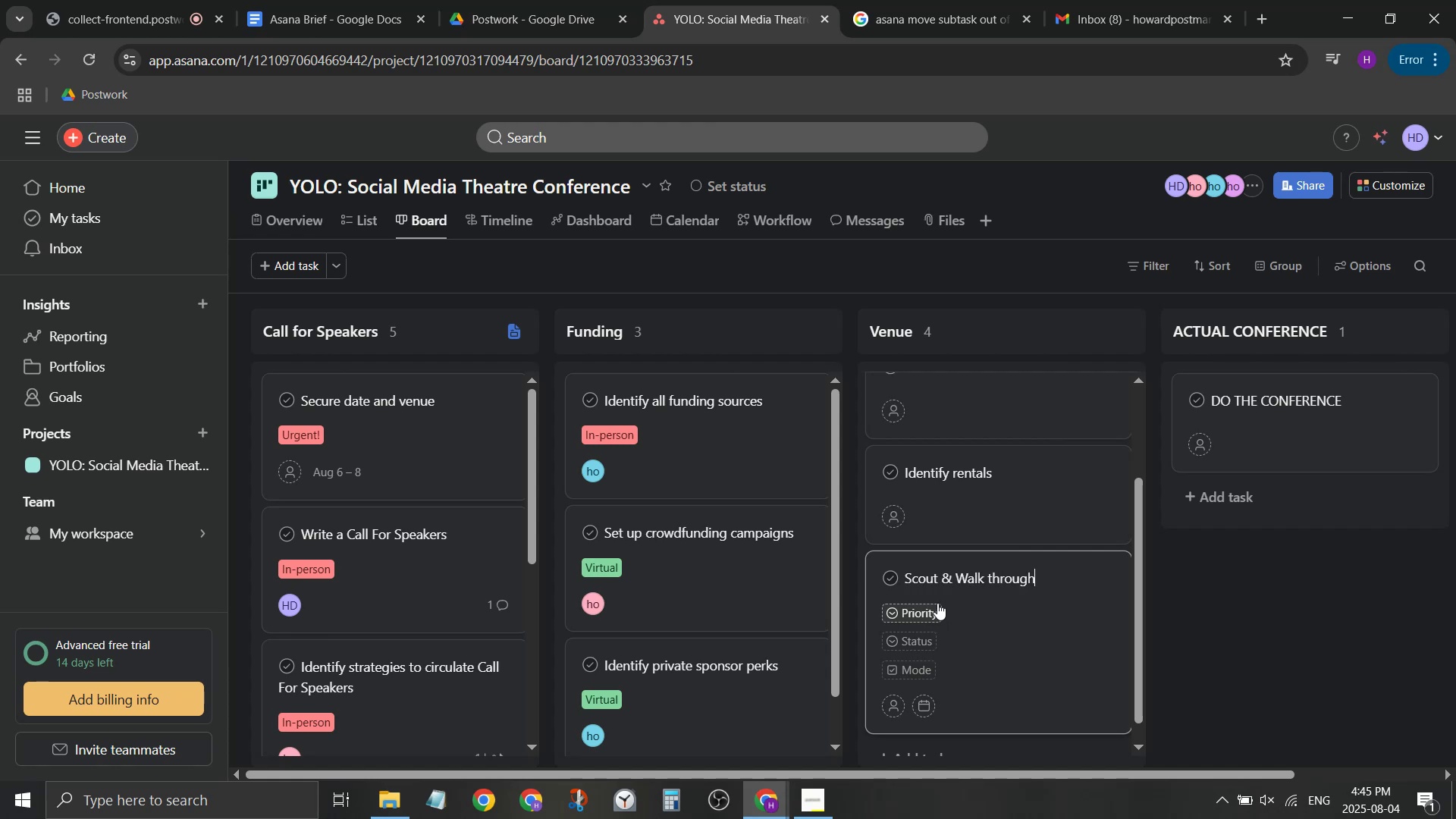 
key(Enter)
 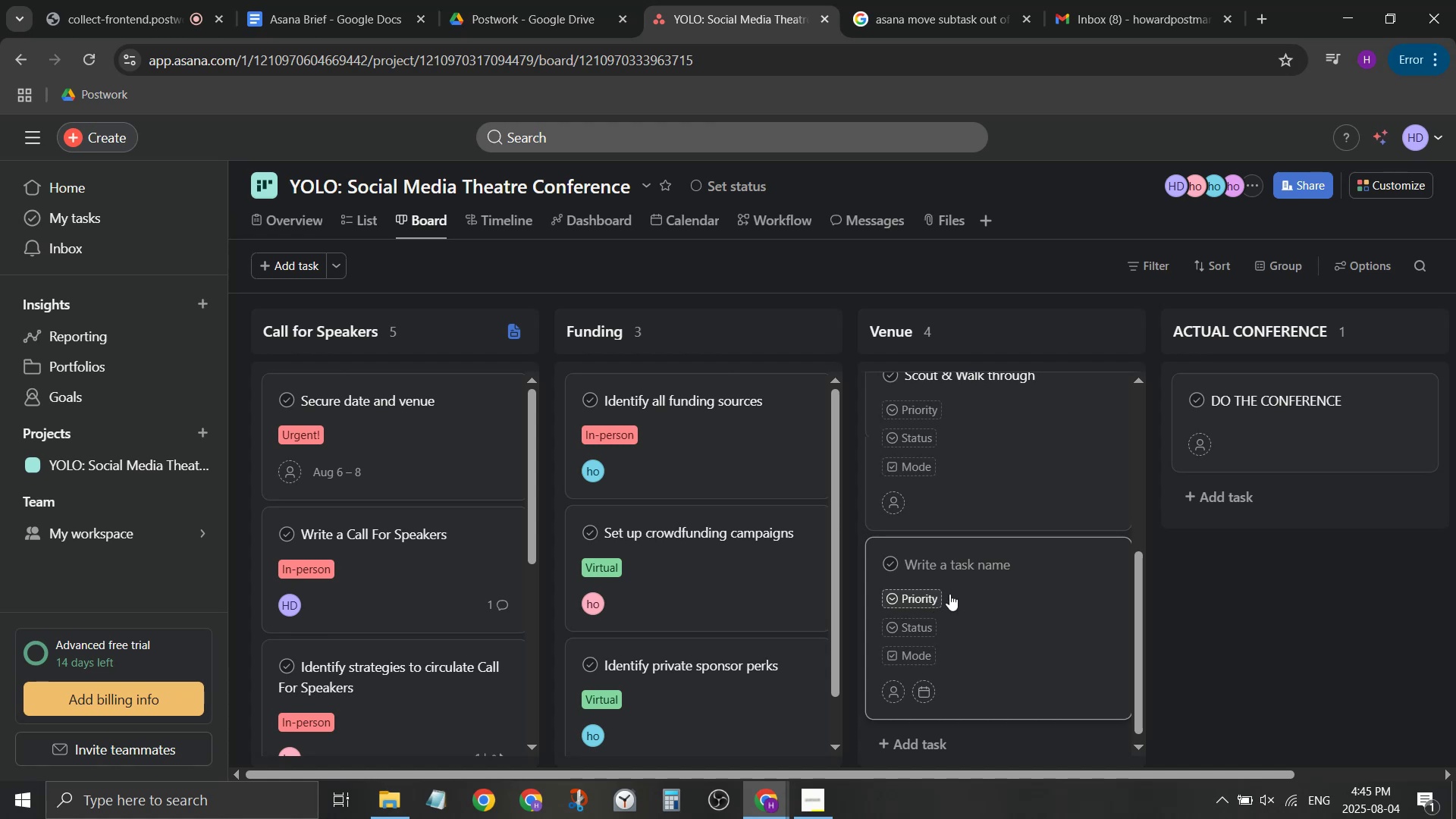 
type(Book t)
key(Backspace)
type(venue!)
 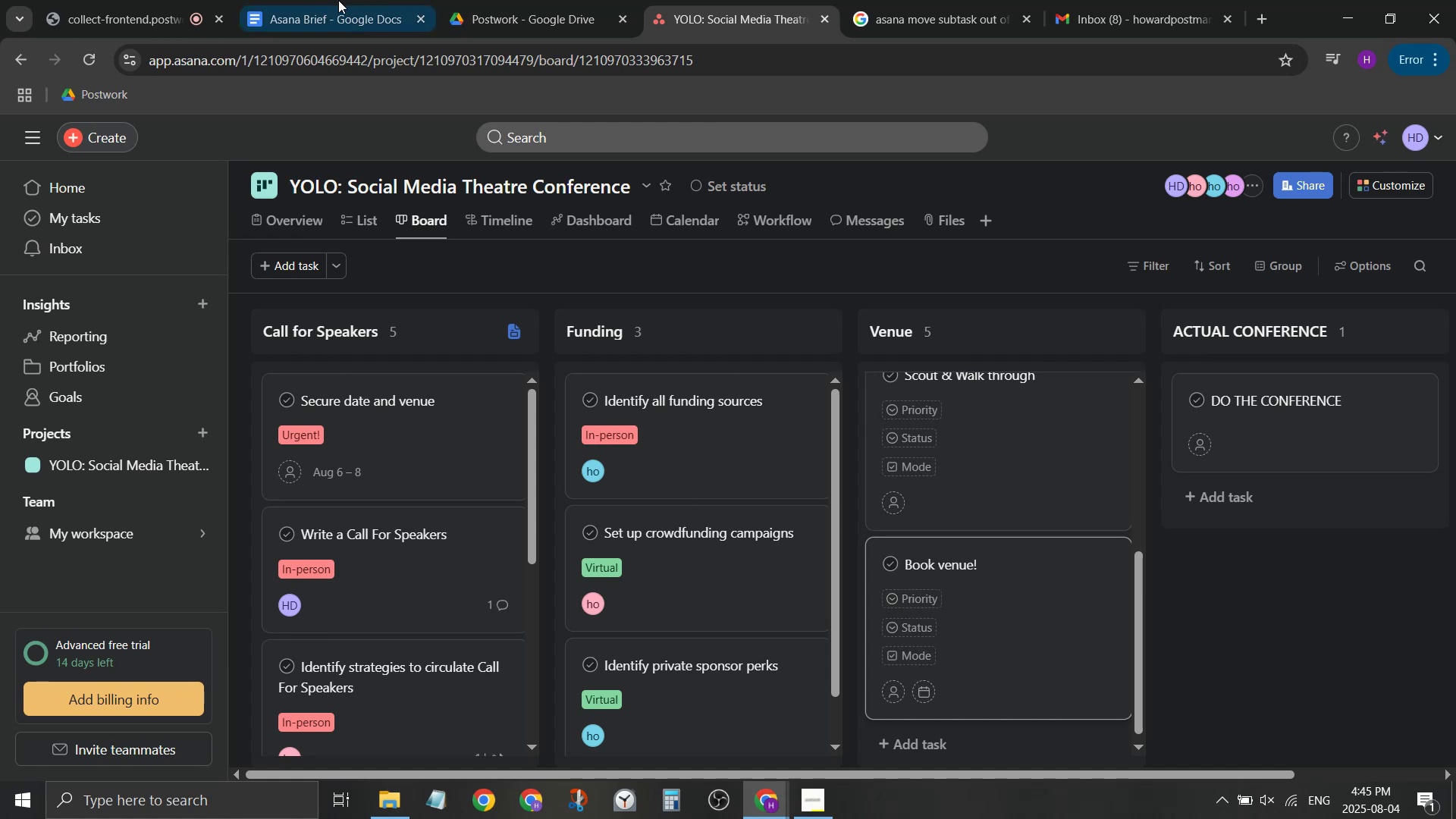 
left_click([343, 0])
 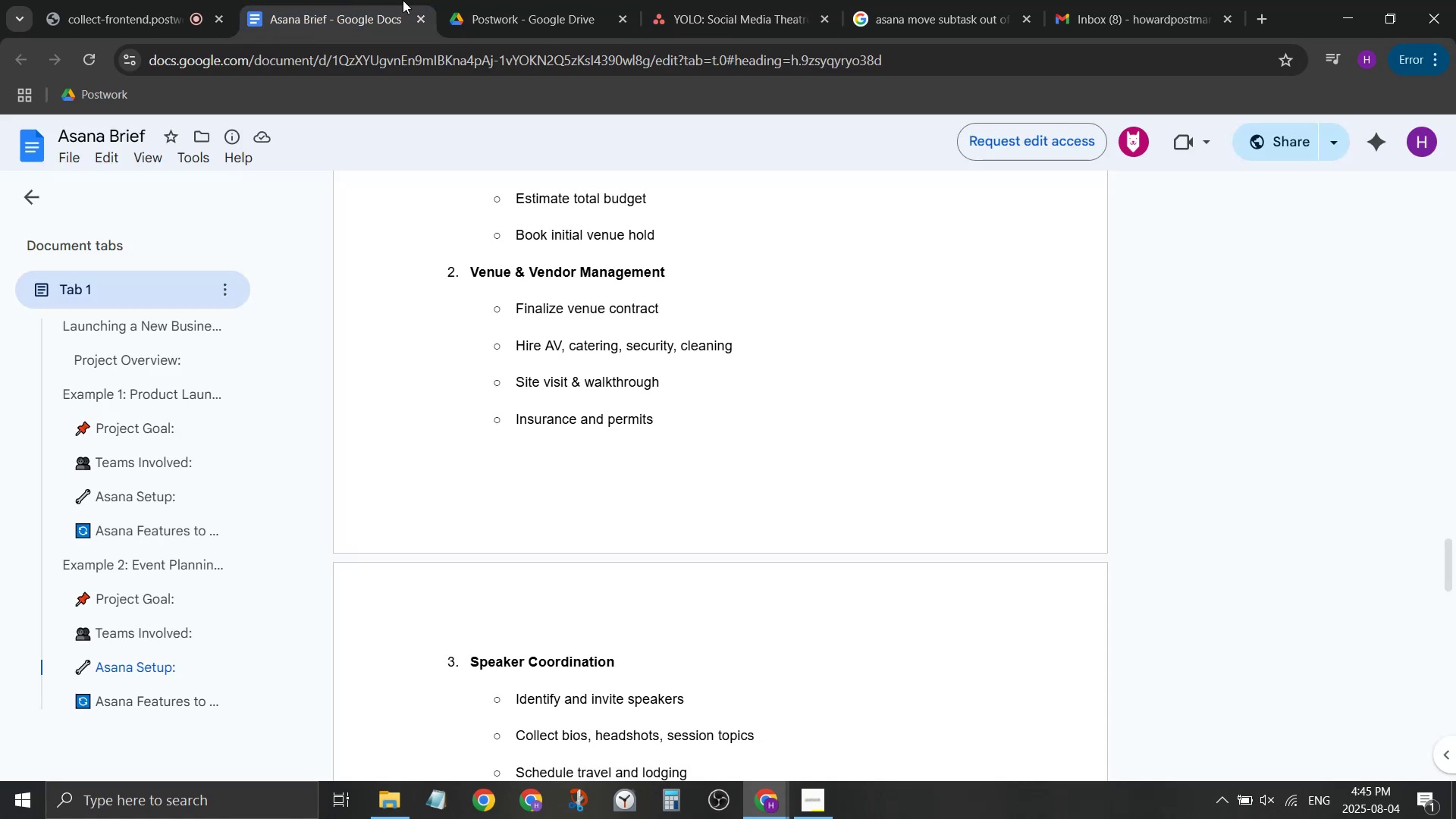 
mouse_move([781, -11])
 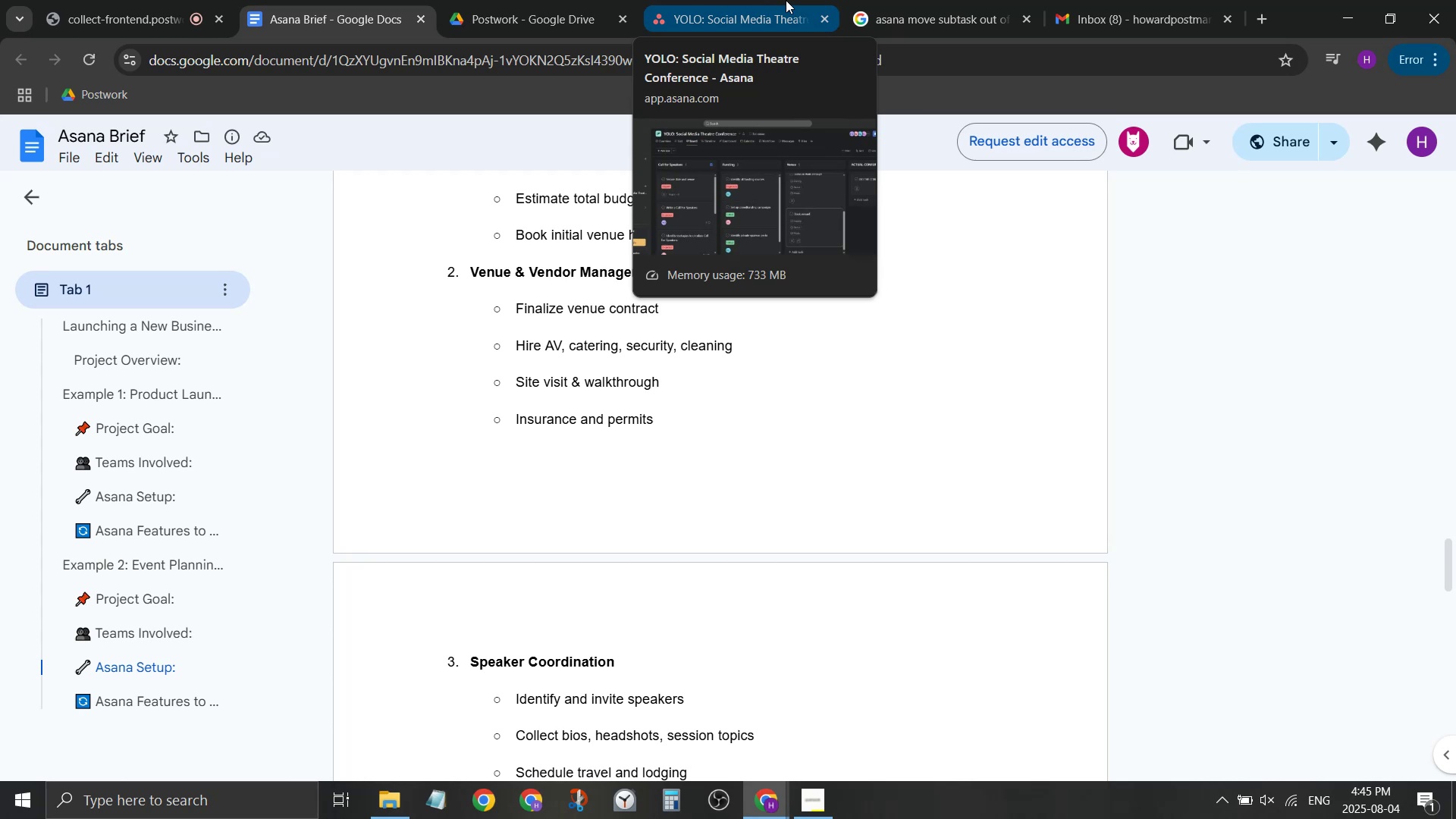 
wait(8.01)
 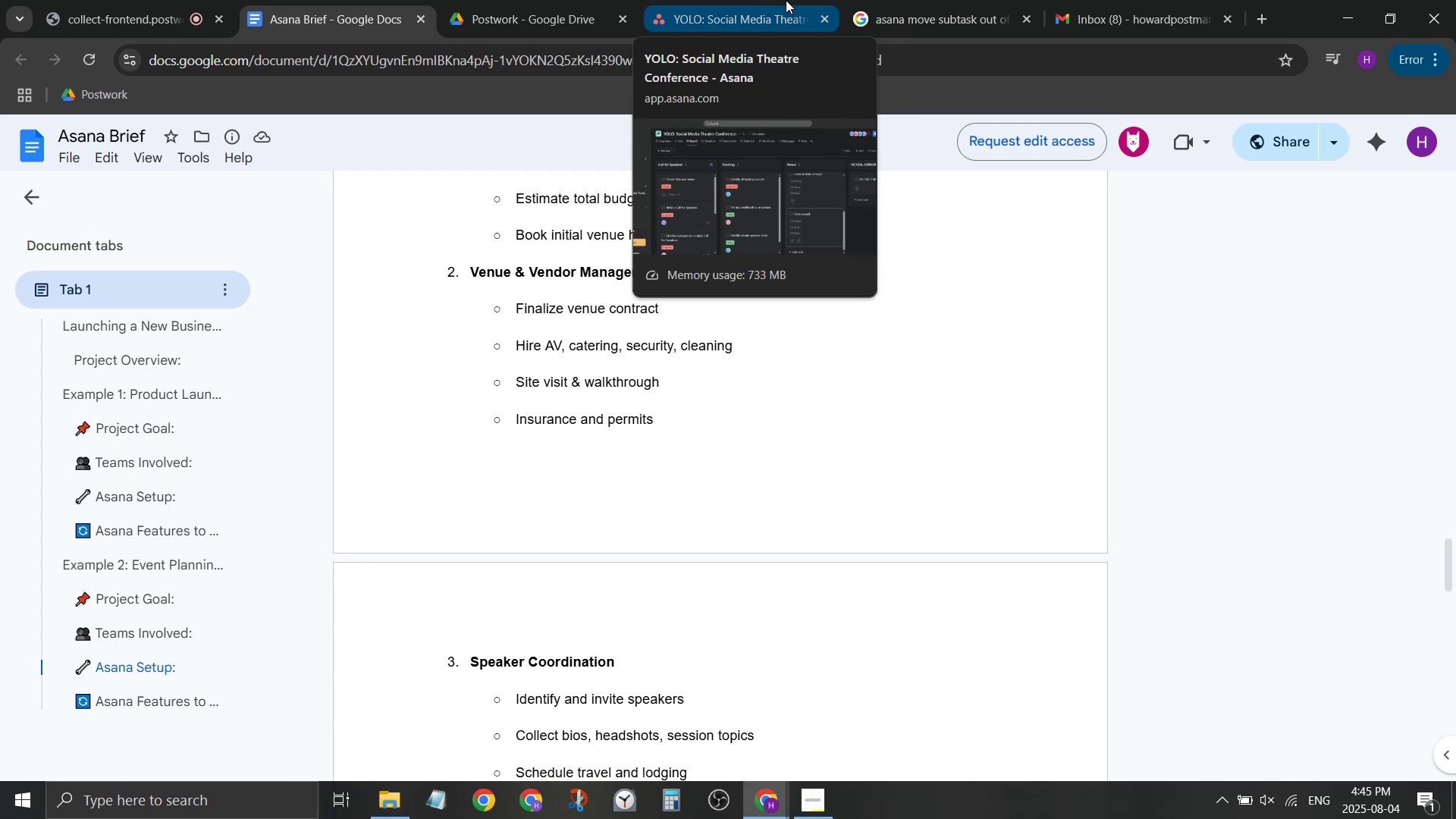 
left_click([742, 5])
 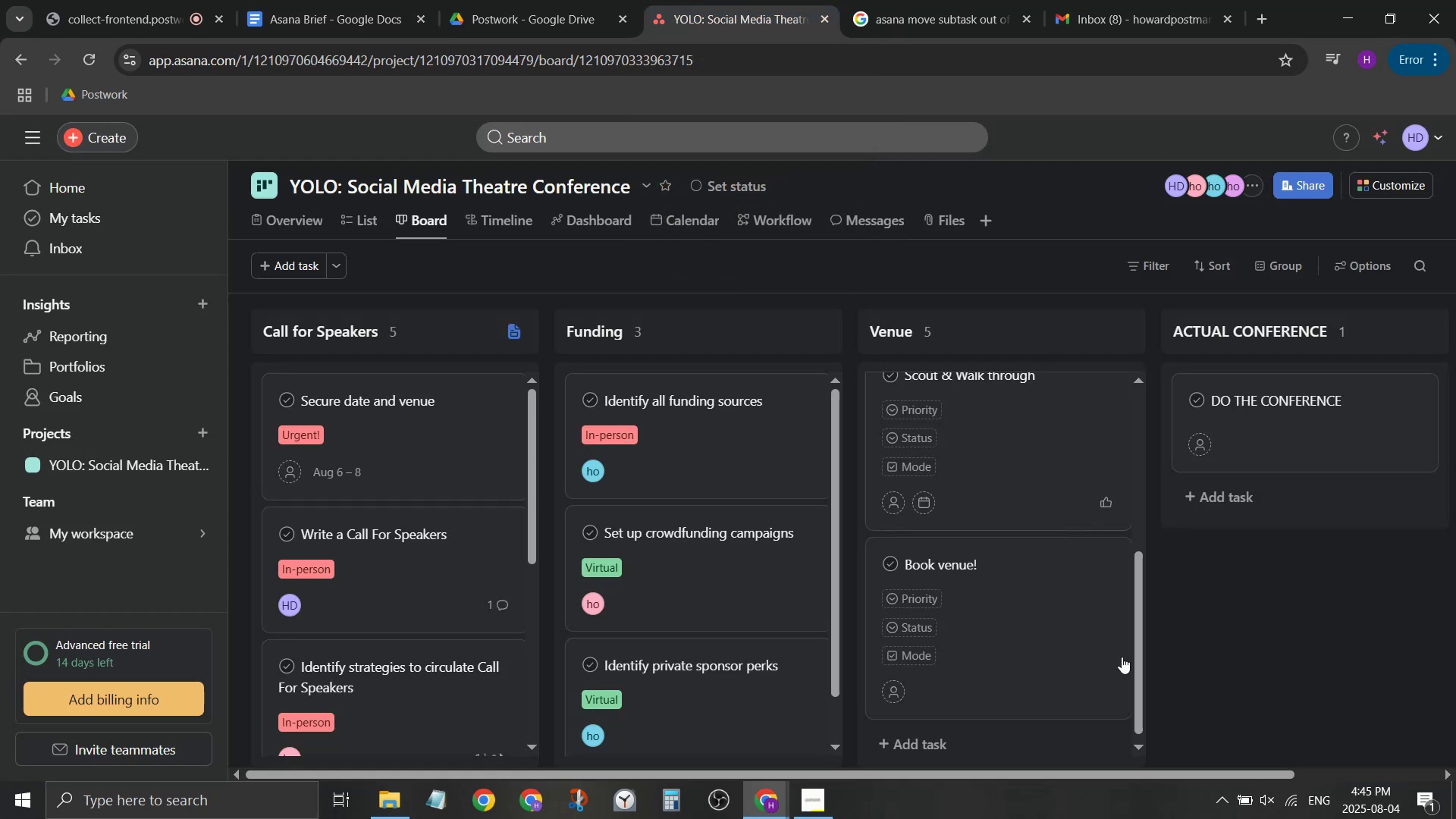 
scroll: coordinate [1071, 719], scroll_direction: down, amount: 1.0
 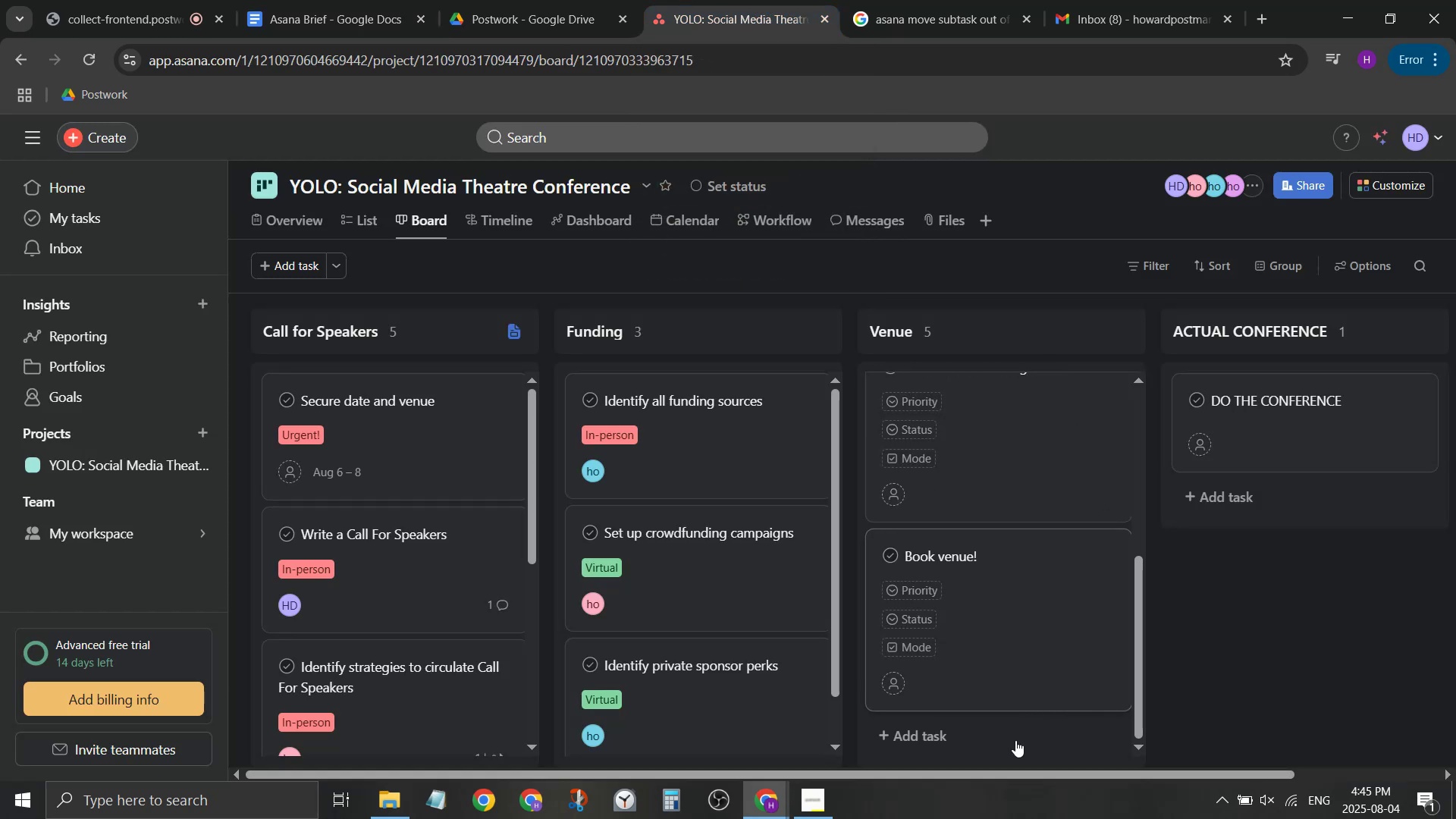 
left_click([1015, 744])
 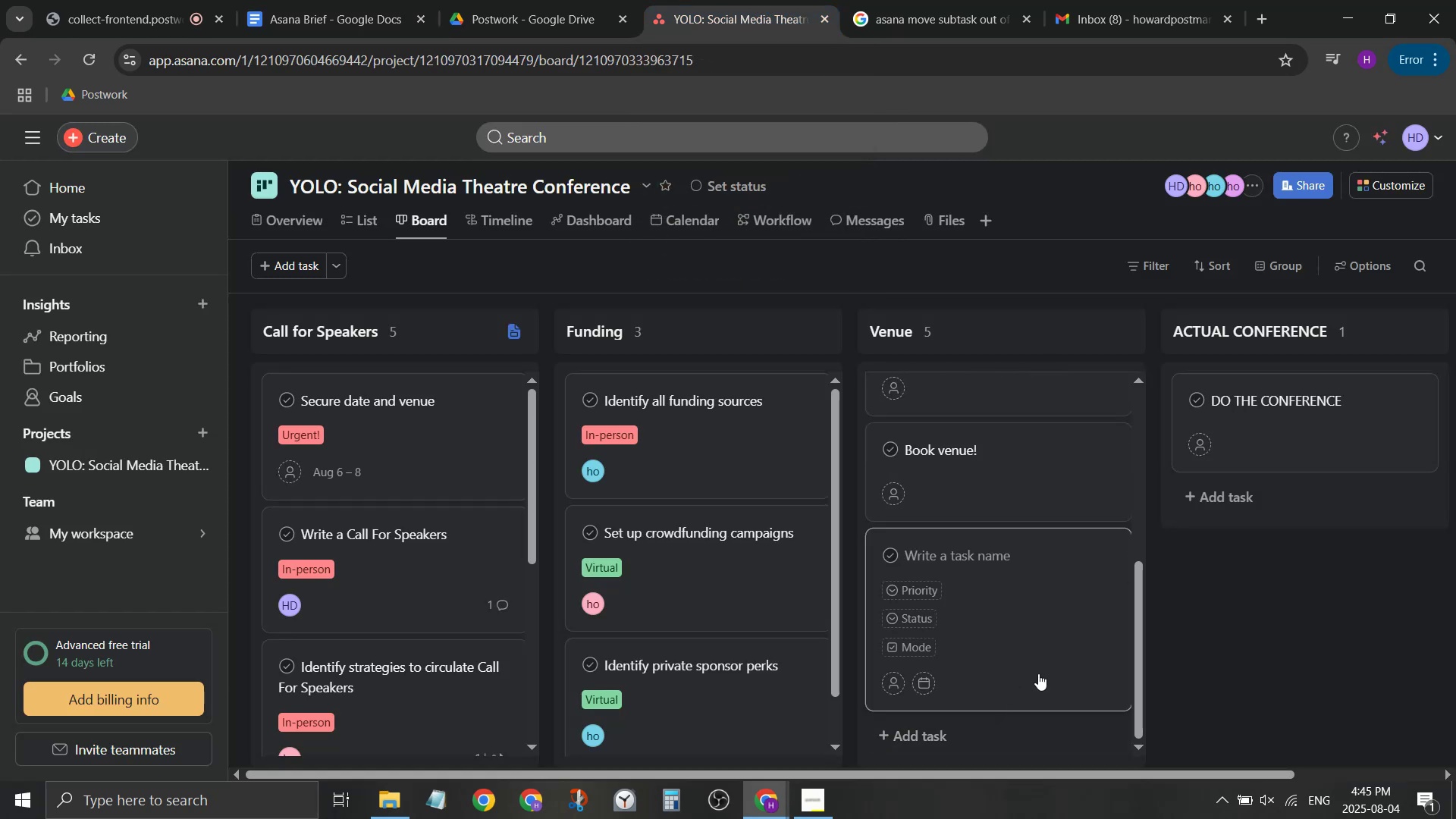 
type(Identify insurance ^ )
key(Backspace)
key(Backspace)
type(& permits needed)
 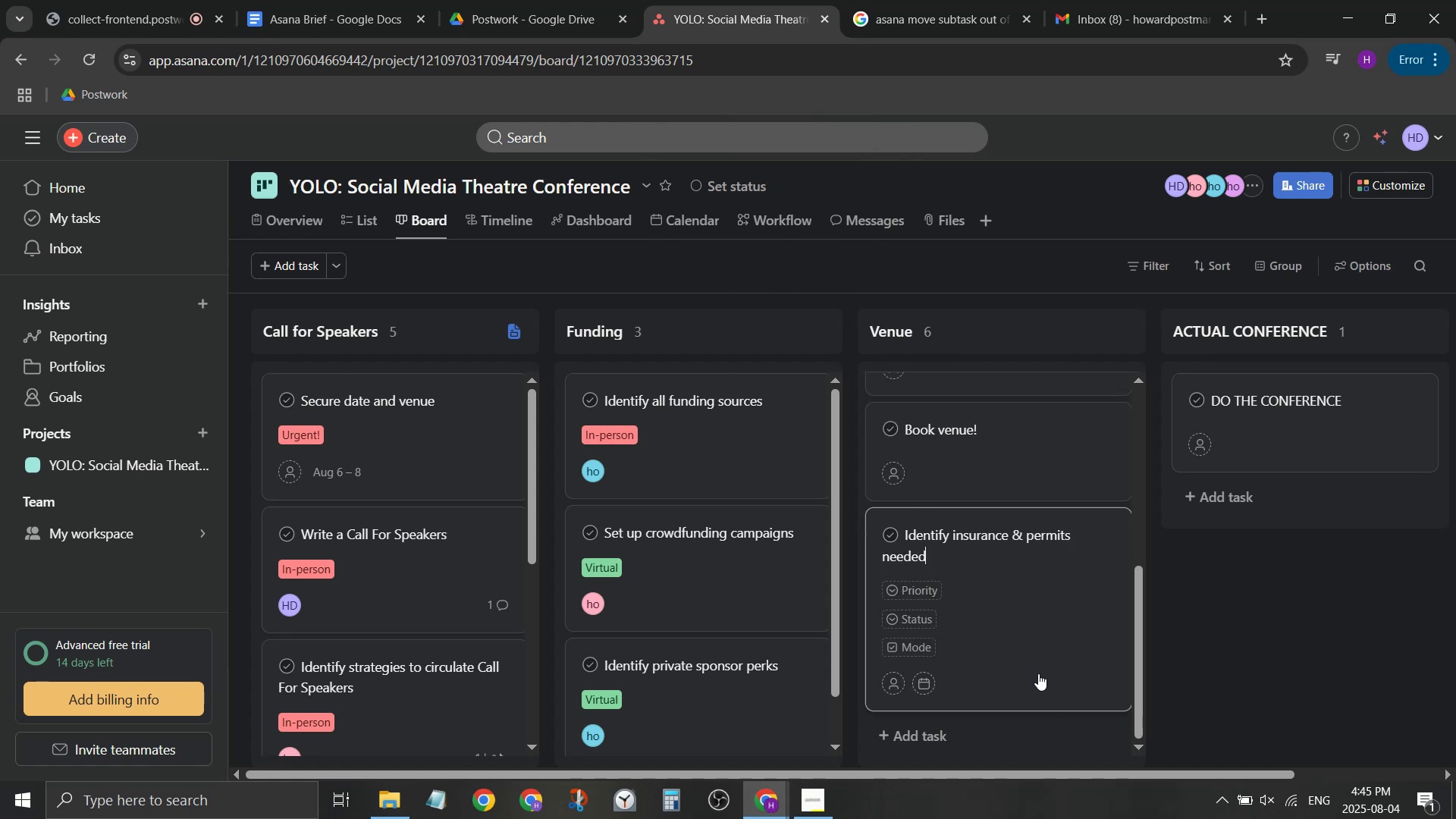 
left_click([570, 0])
 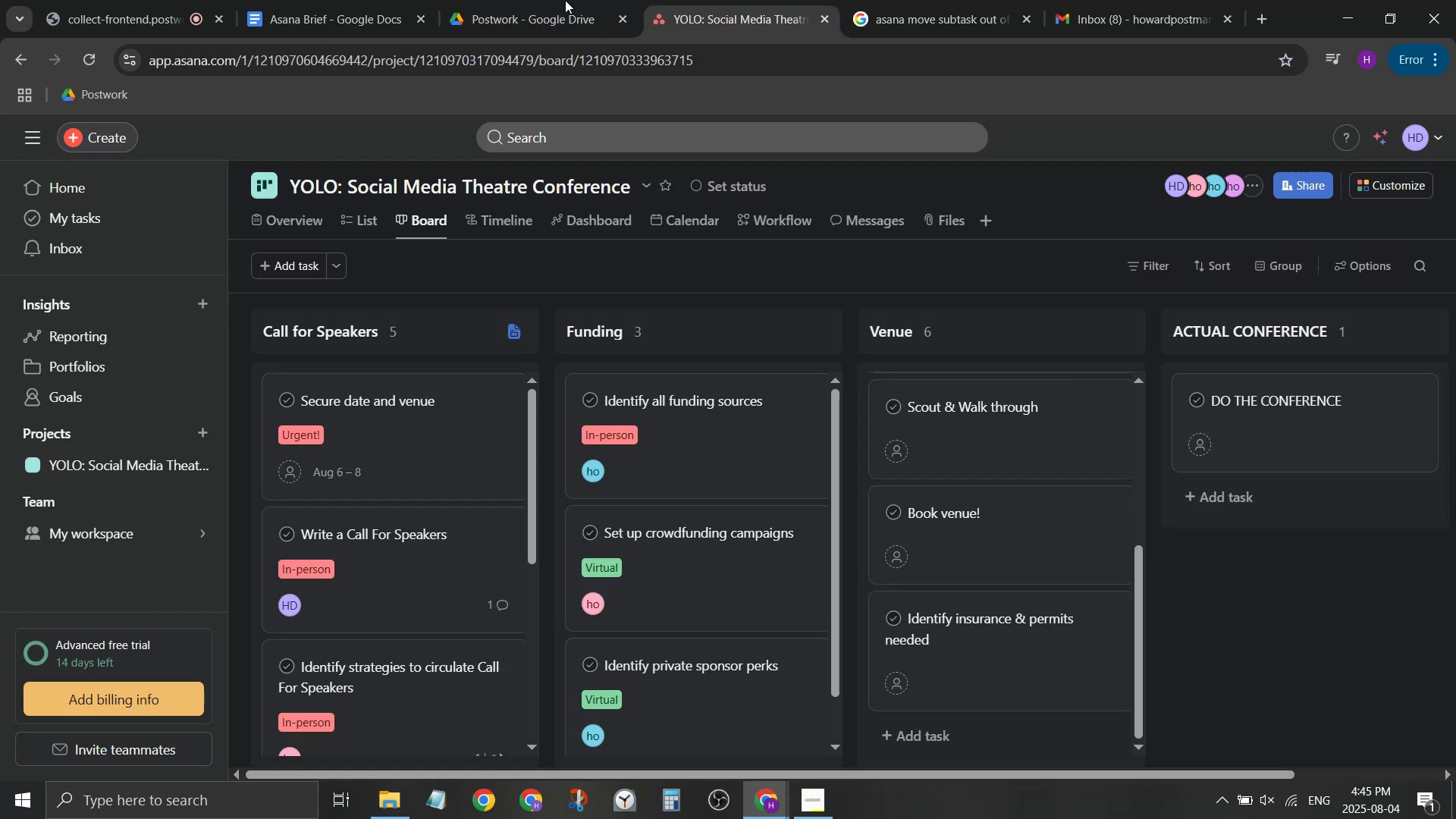 
double_click([343, 0])
 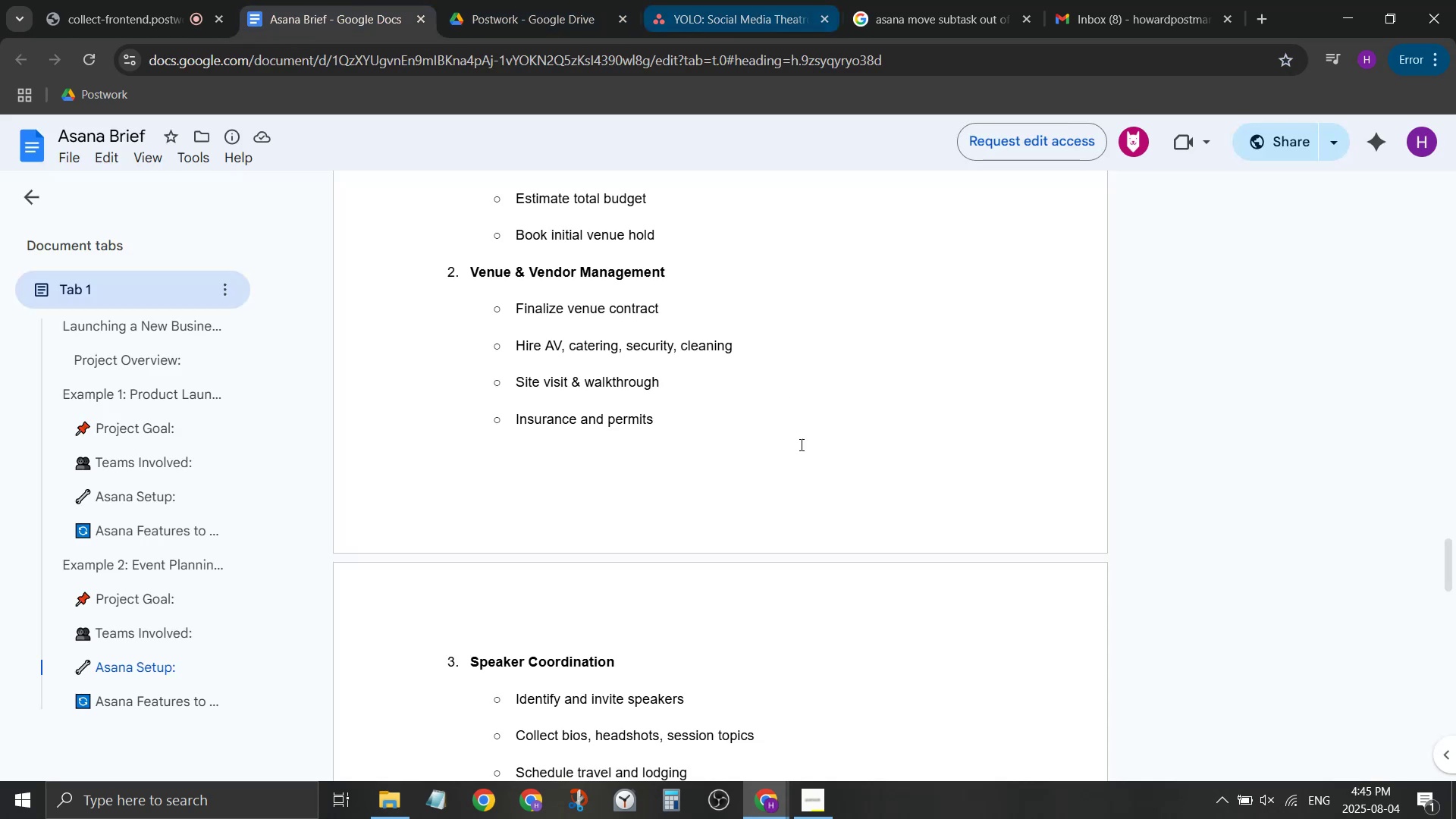 
scroll: coordinate [797, 500], scroll_direction: down, amount: 2.0
 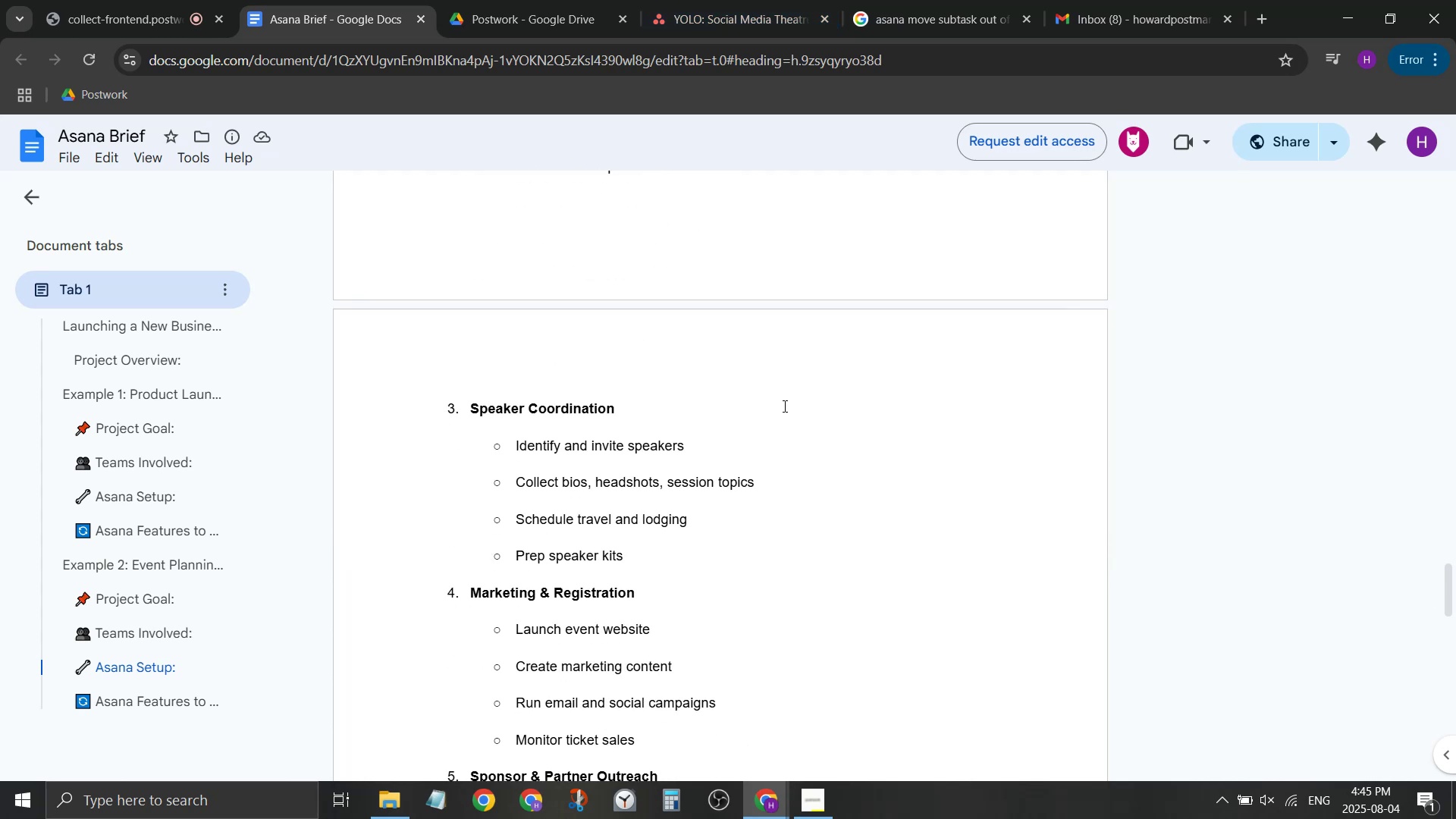 
left_click([736, 0])
 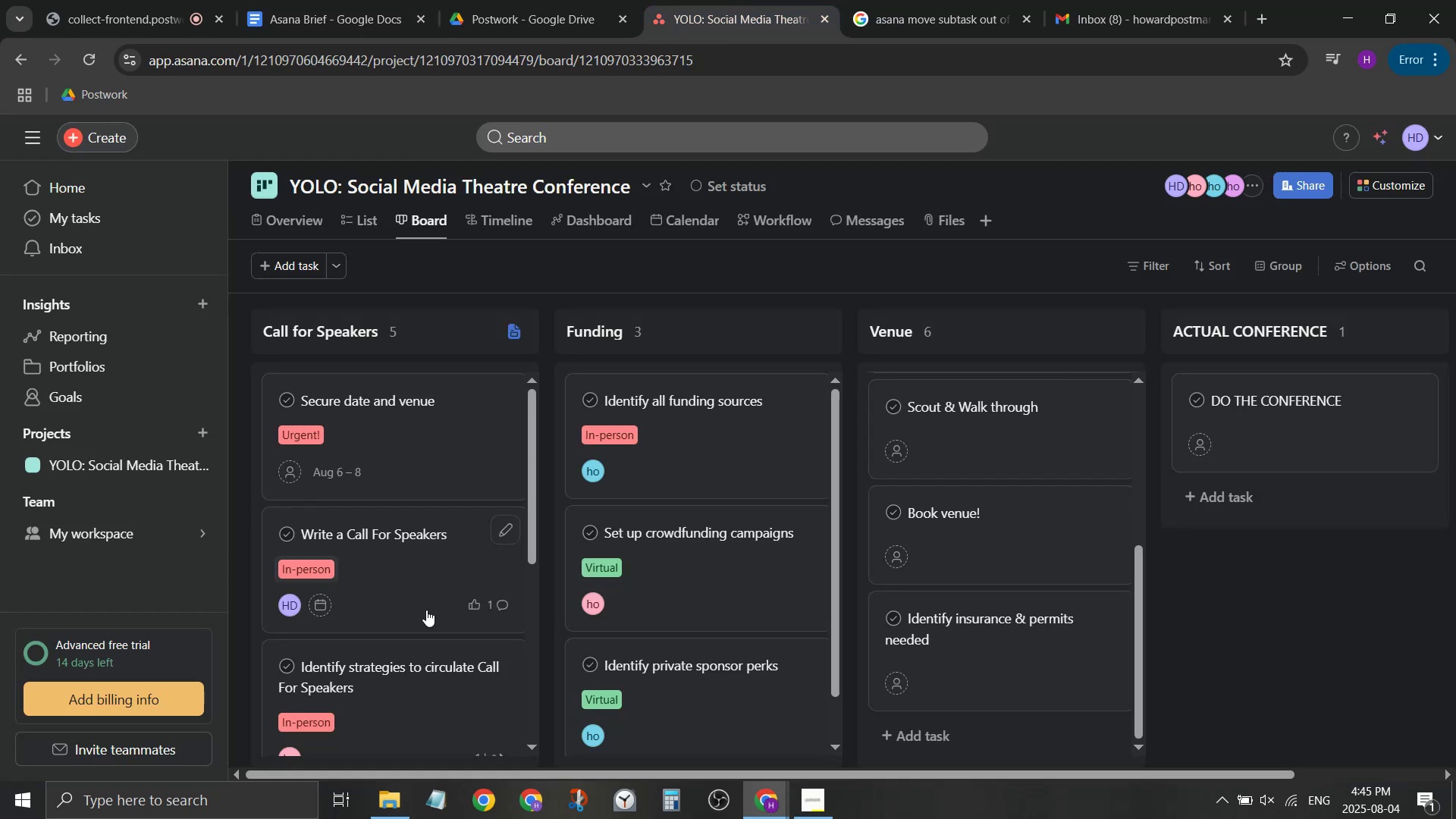 
scroll: coordinate [516, 632], scroll_direction: down, amount: 5.0
 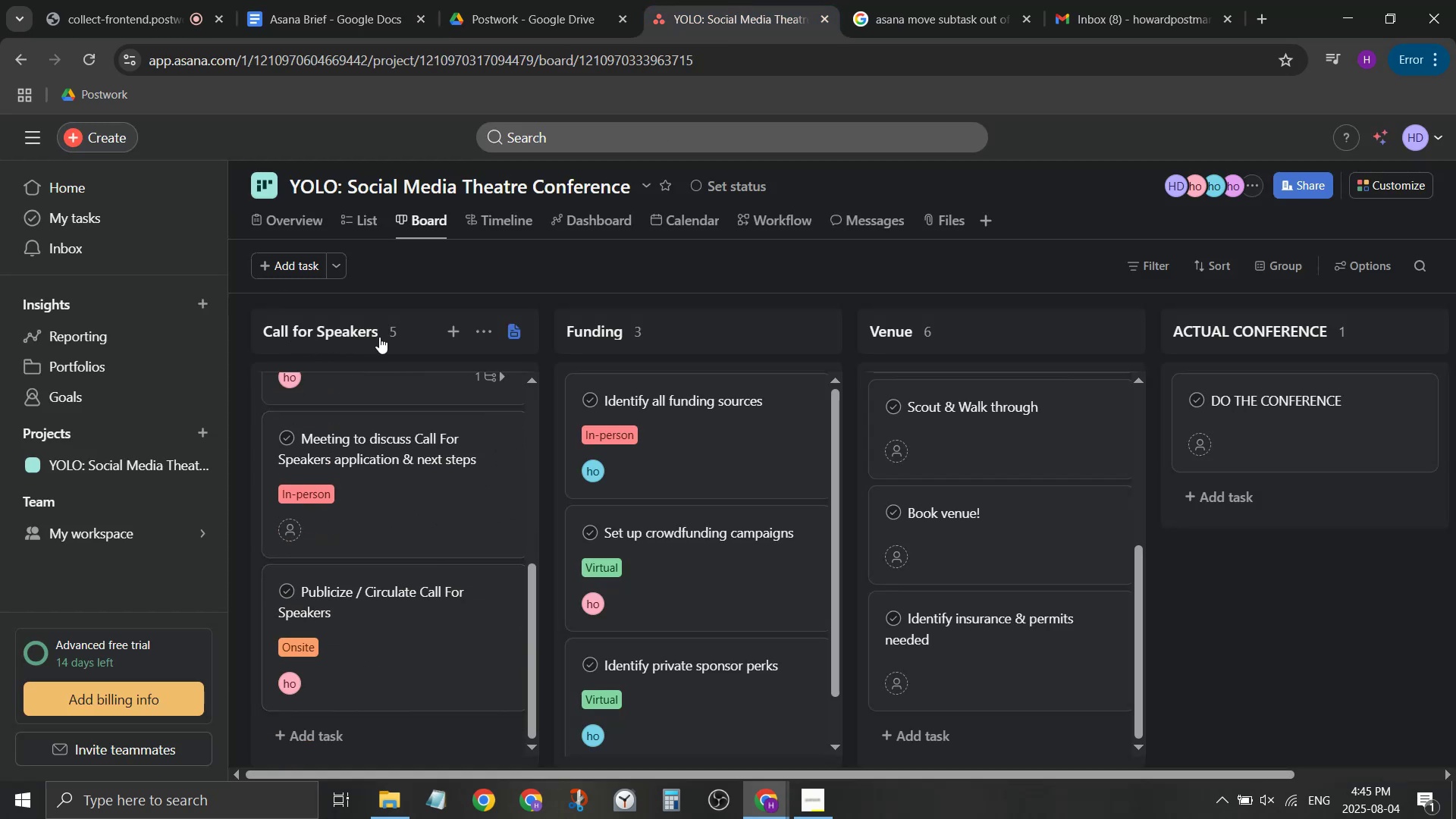 
left_click([371, 219])
 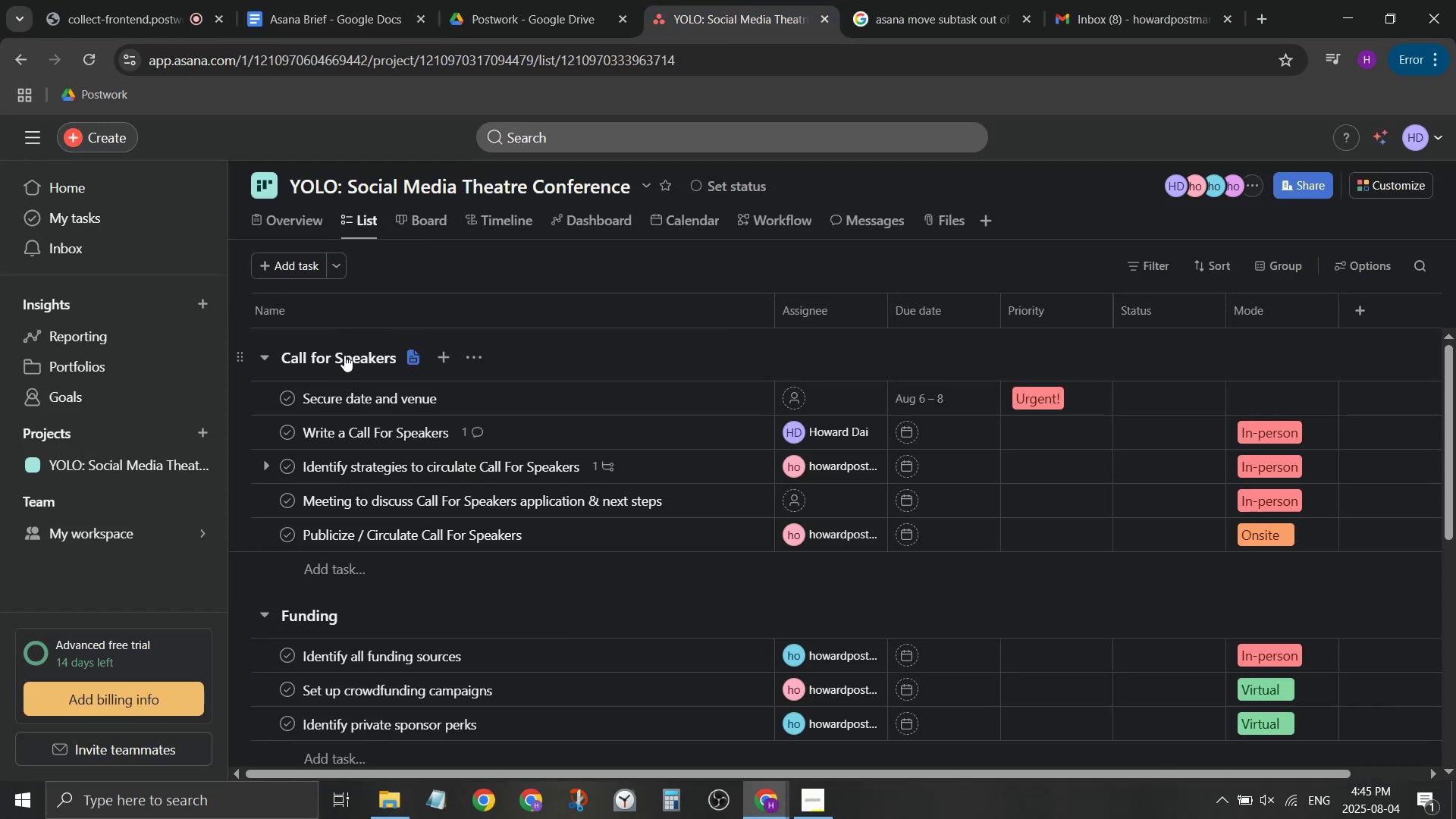 
left_click([332, 358])
 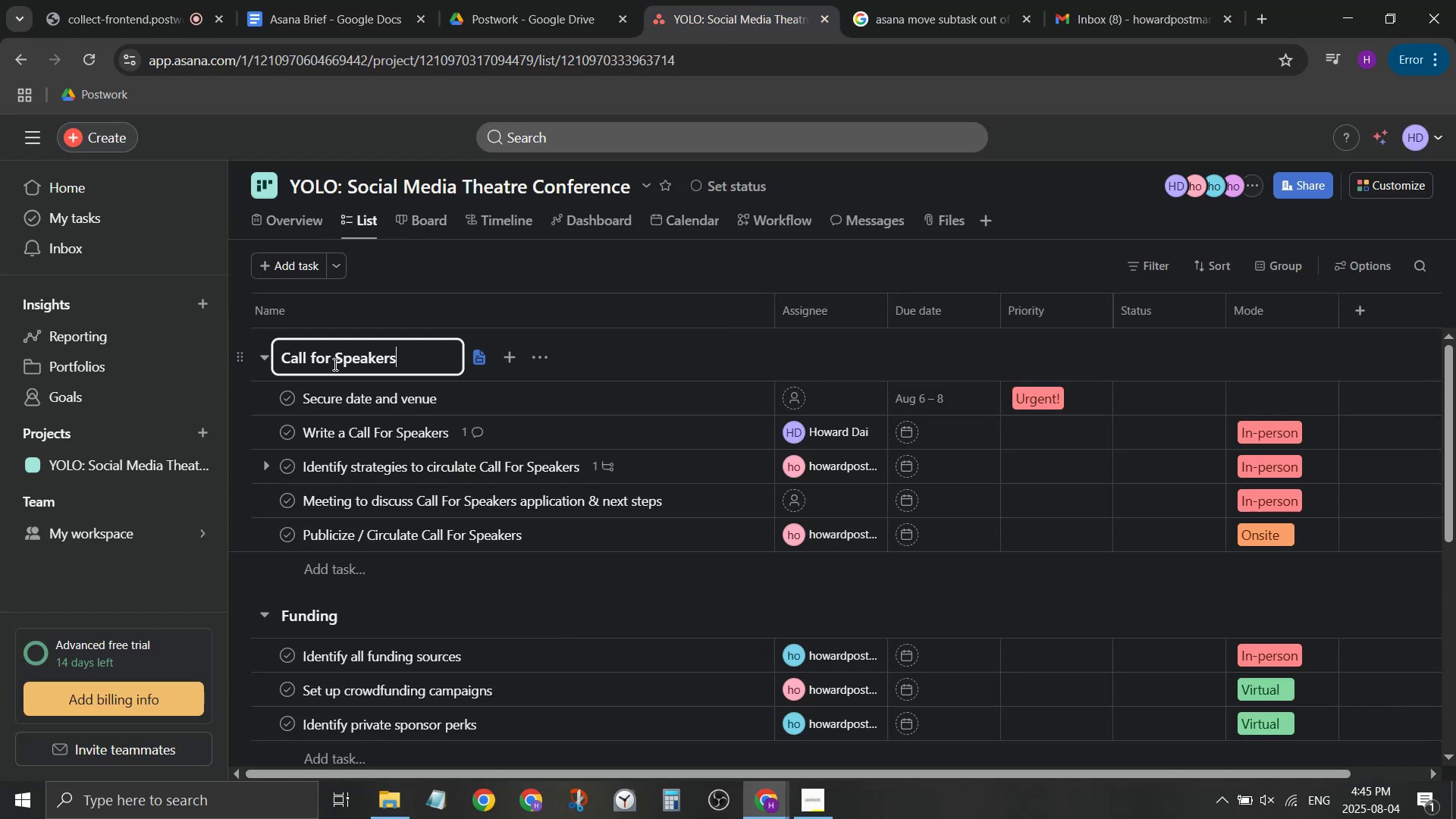 
left_click_drag(start_coordinate=[335, 362], to_coordinate=[250, 343])
 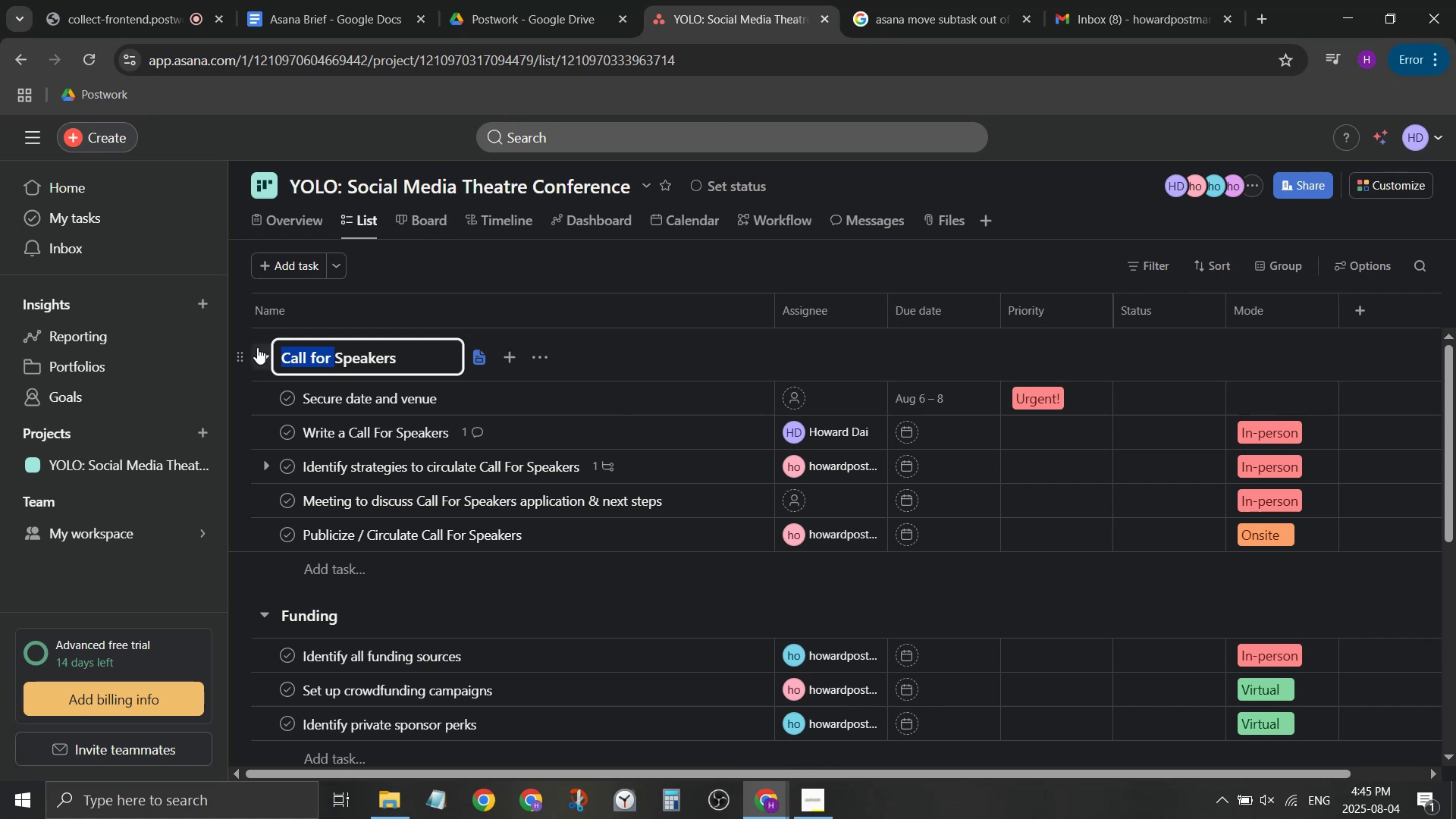 
key(Delete)
 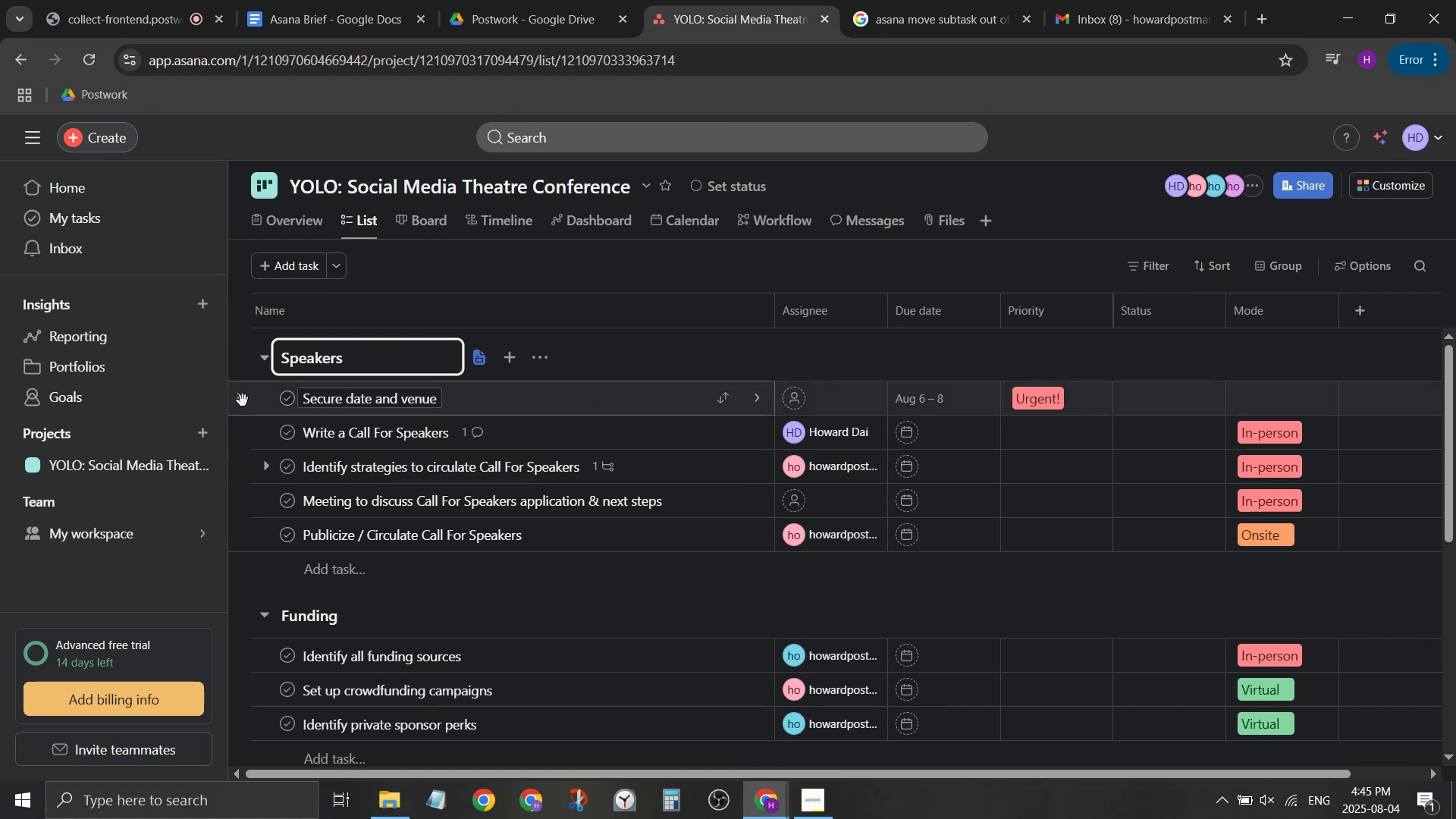 
wait(5.28)
 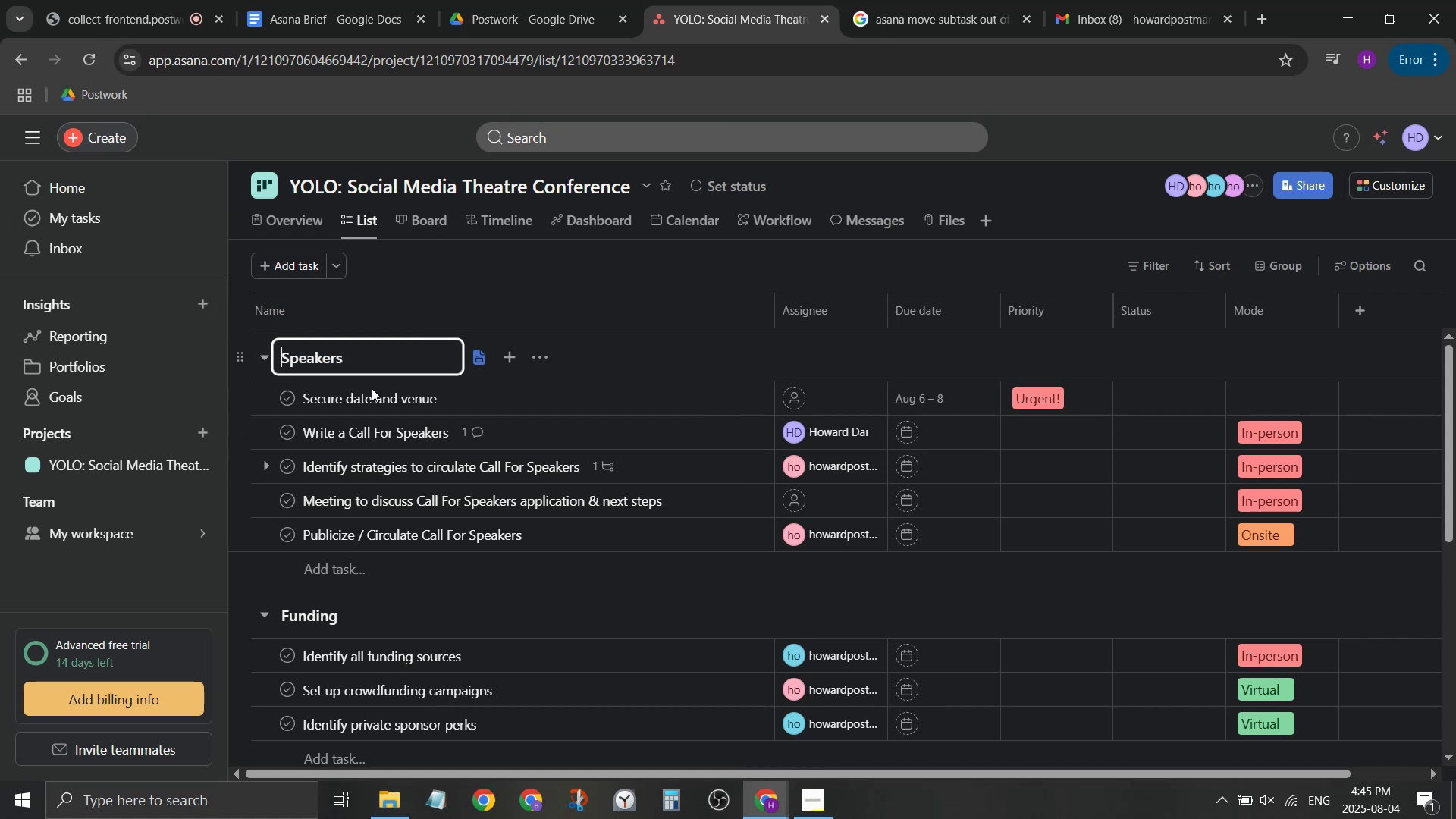 
left_click([366, 570])
 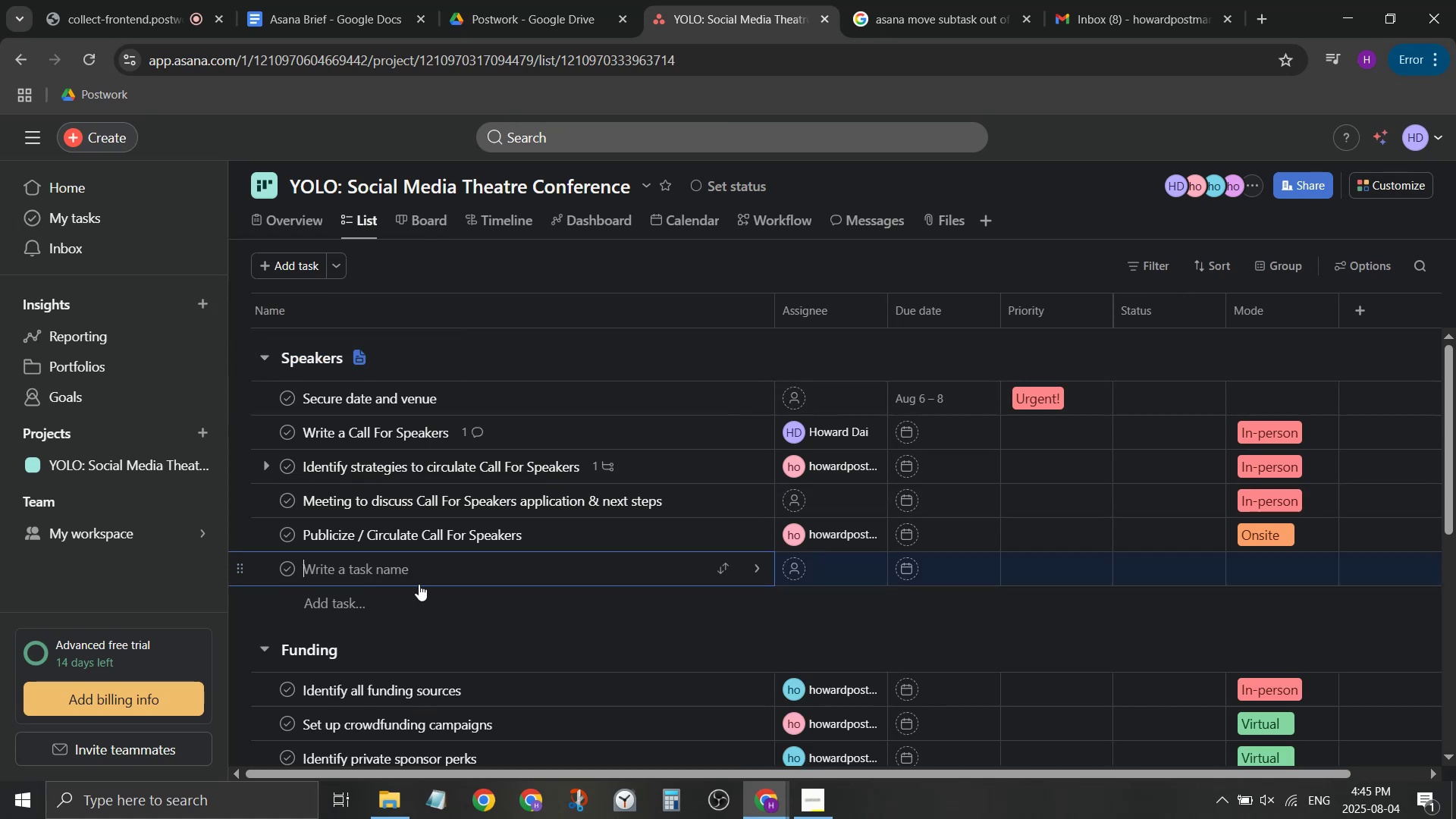 
type(FOllwup)
key(Backspace)
key(Backspace)
key(Backspace)
key(Backspace)
key(Backspace)
key(Backspace)
type(olo)
key(Backspace)
type(low up on shortls)
key(Backspace)
type(st)
key(Backspace)
key(Backspace)
key(Backspace)
key(Backspace)
key(Backspace)
key(Backspace)
key(Backspace)
key(Backspace)
key(Backspace)
key(Backspace)
key(Backspace)
key(Backspace)
key(Backspace)
key(Backspace)
key(Backspace)
key(Backspace)
key(Backspace)
key(Backspace)
key(Backspace)
key(Backspace)
key(Backspace)
type(Confirm speaker )
key(Backspace)
type(s)
 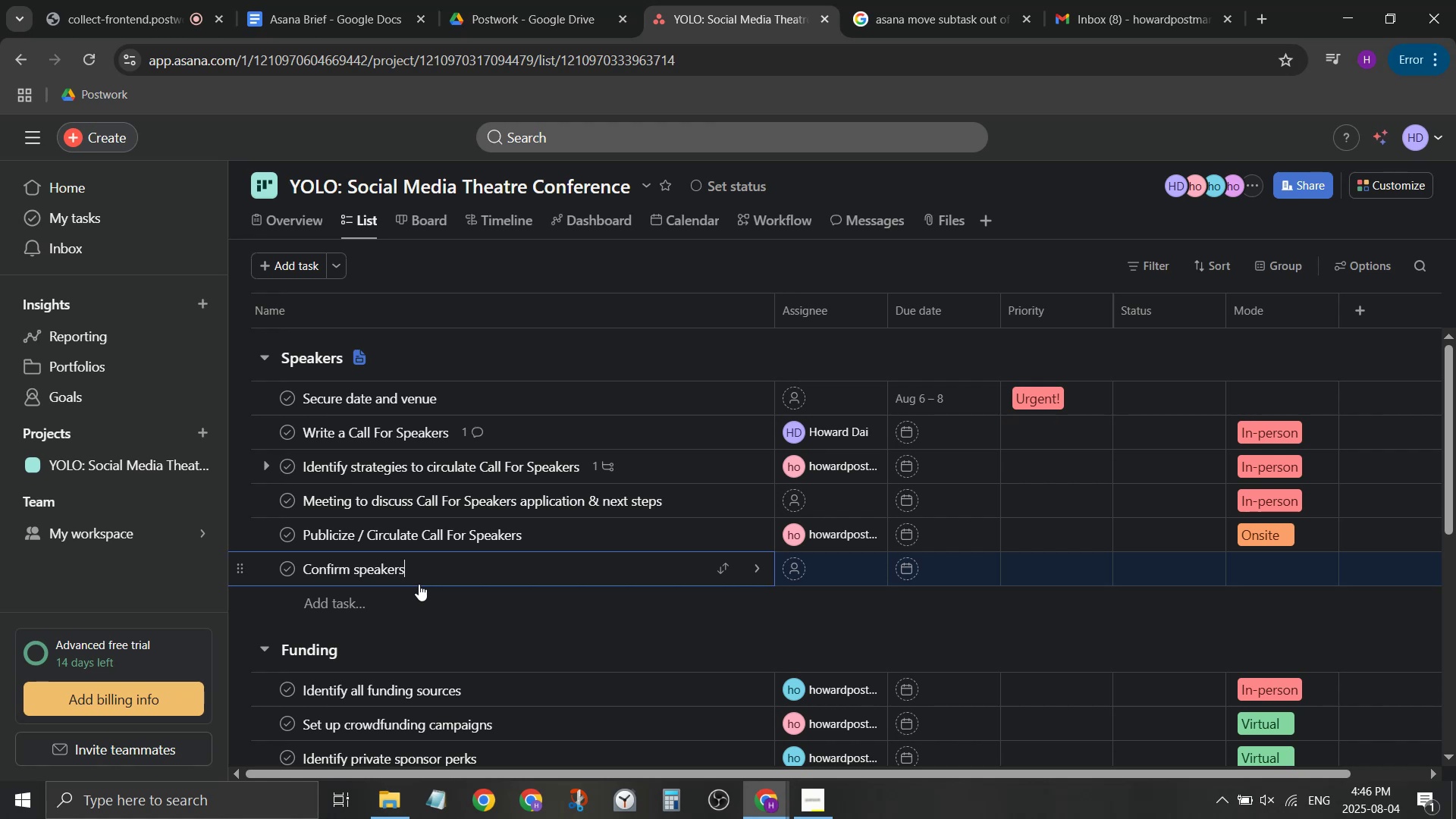 
left_click_drag(start_coordinate=[242, 505], to_coordinate=[250, 541])
 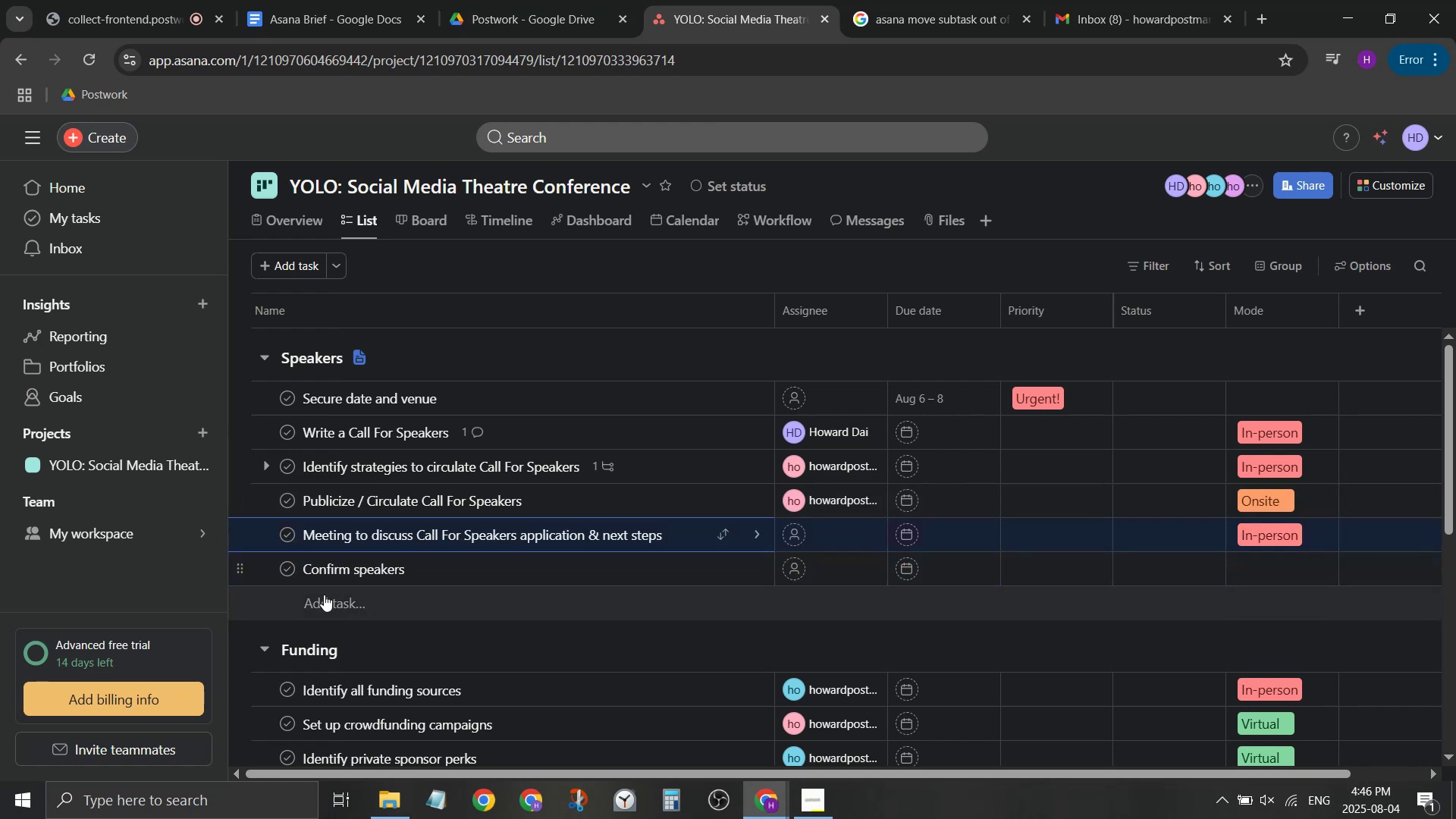 
left_click([325, 598])
 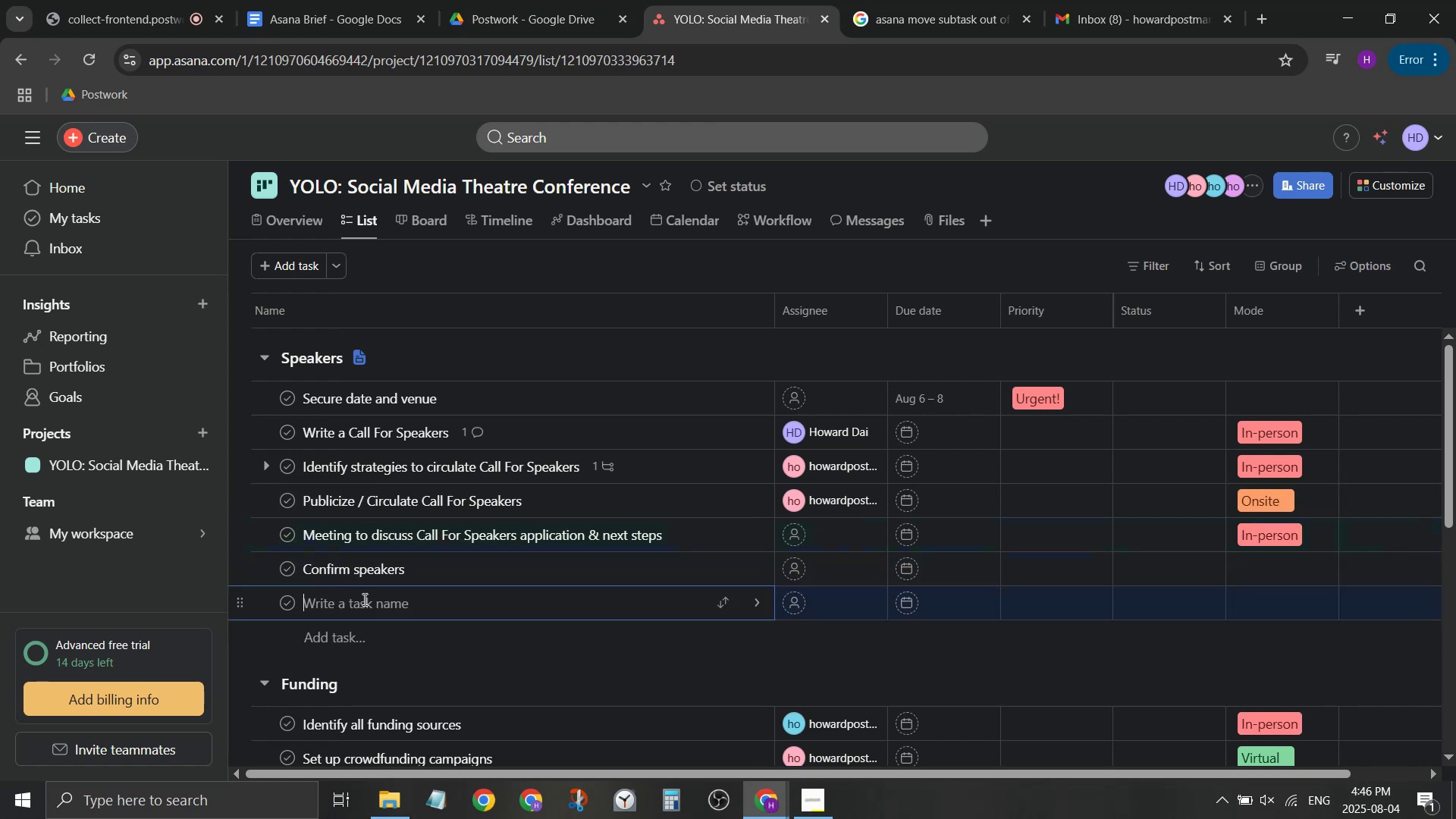 
left_click([372, 599])
 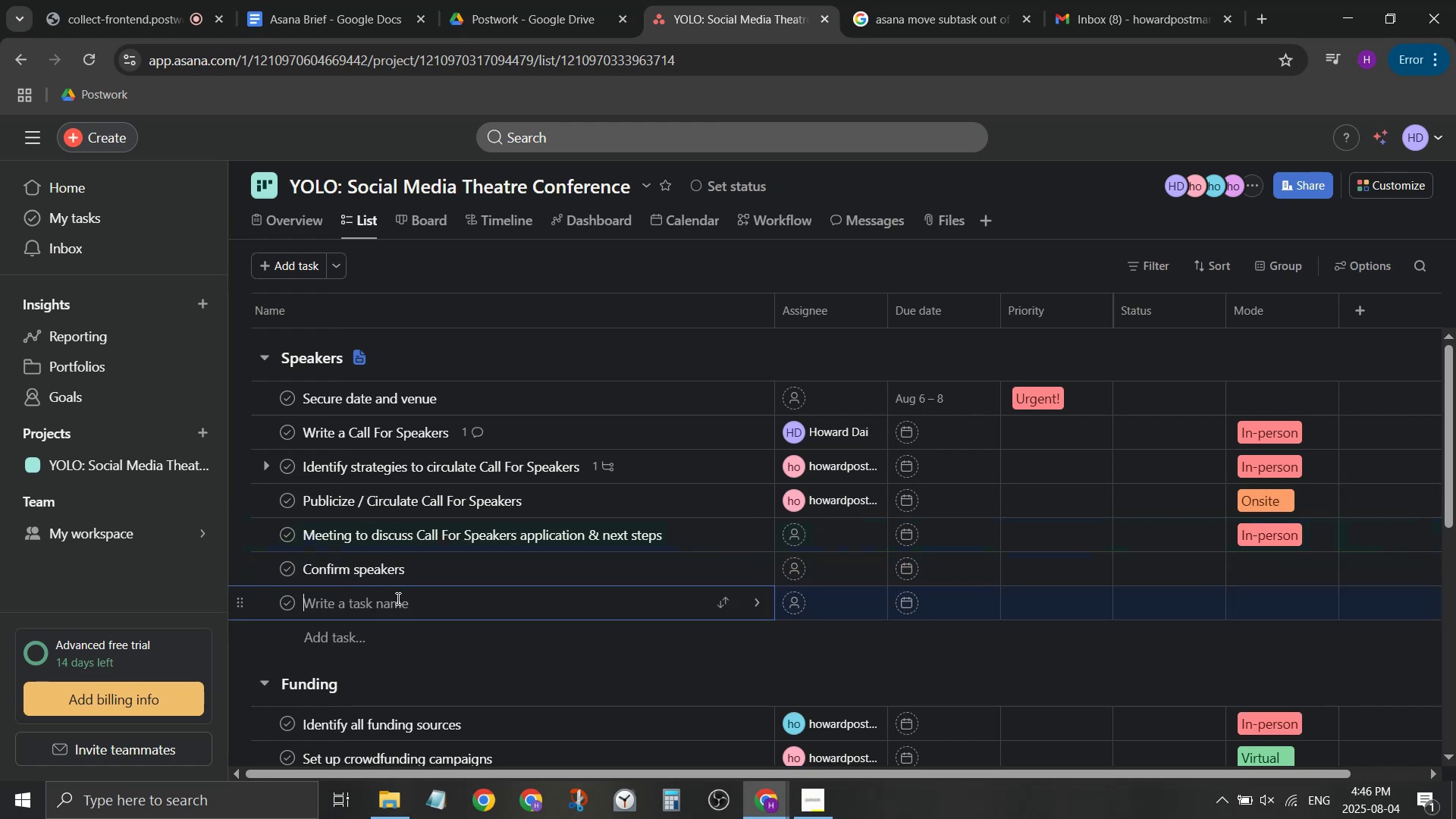 
type(Receive all speaker infos)
 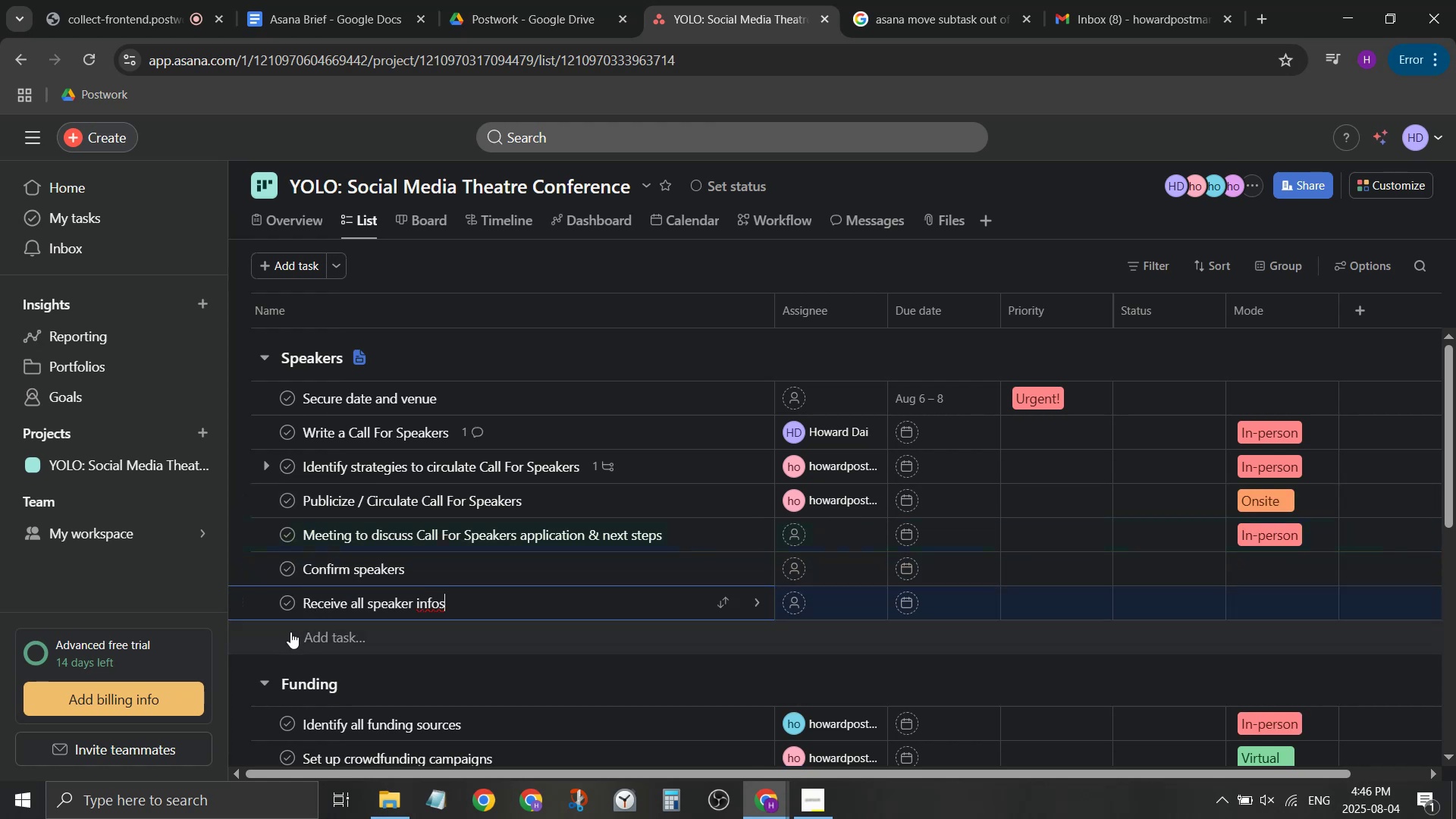 
left_click([290, 638])
 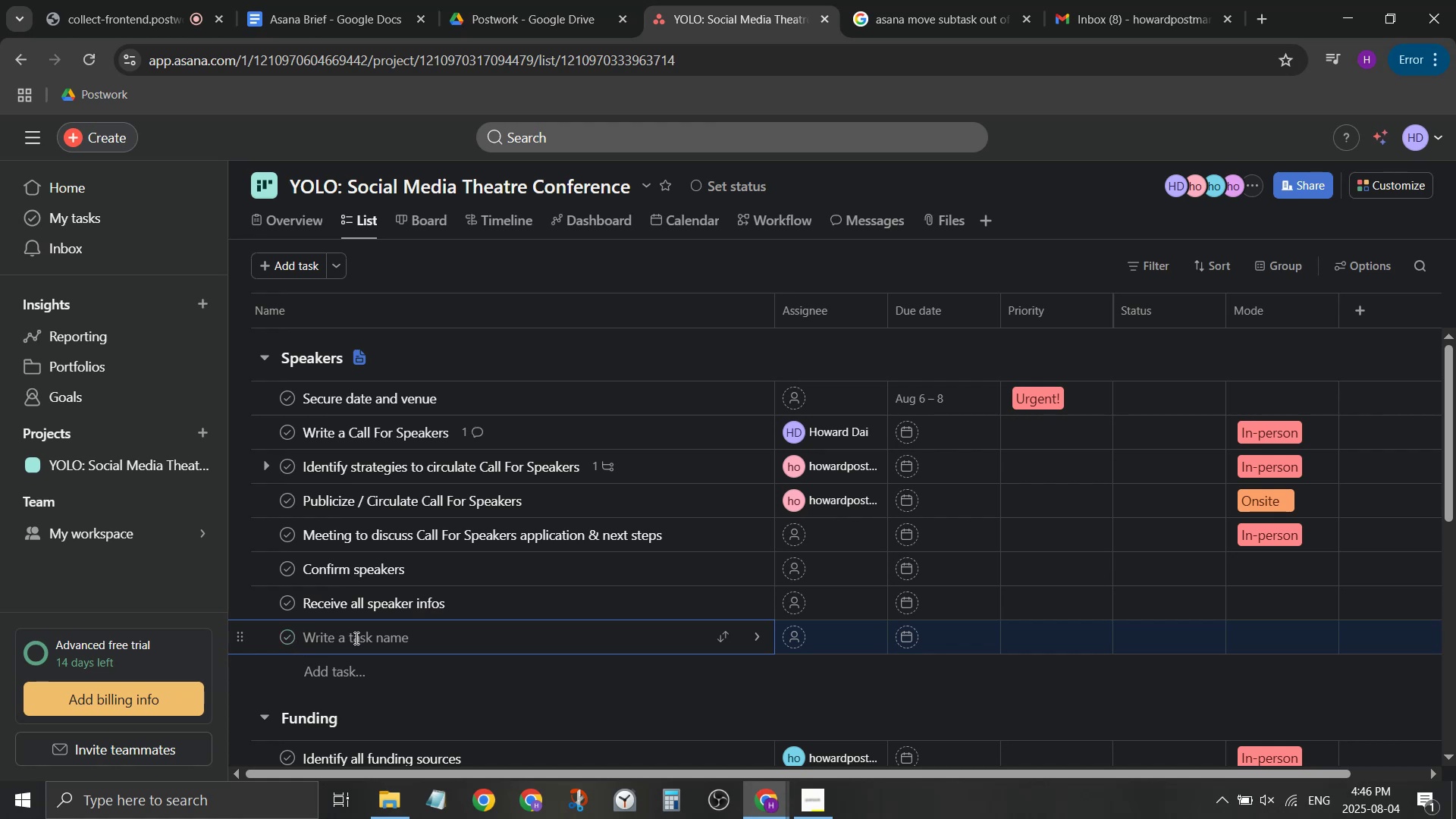 
type(Prepare speaker kits)
 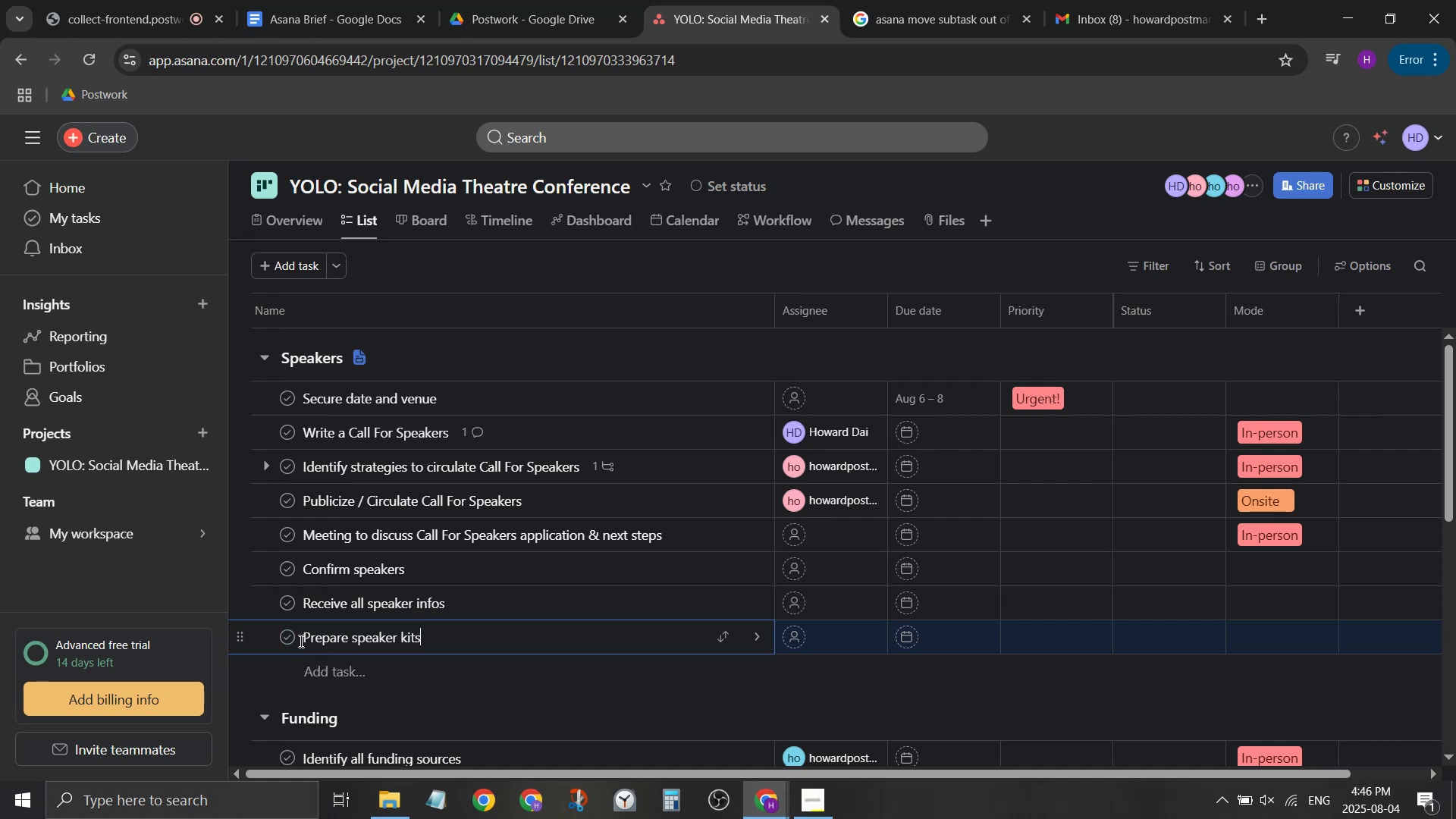 
hold_key(key=ShiftLeft, duration=0.34)
left_click([304, 641])
 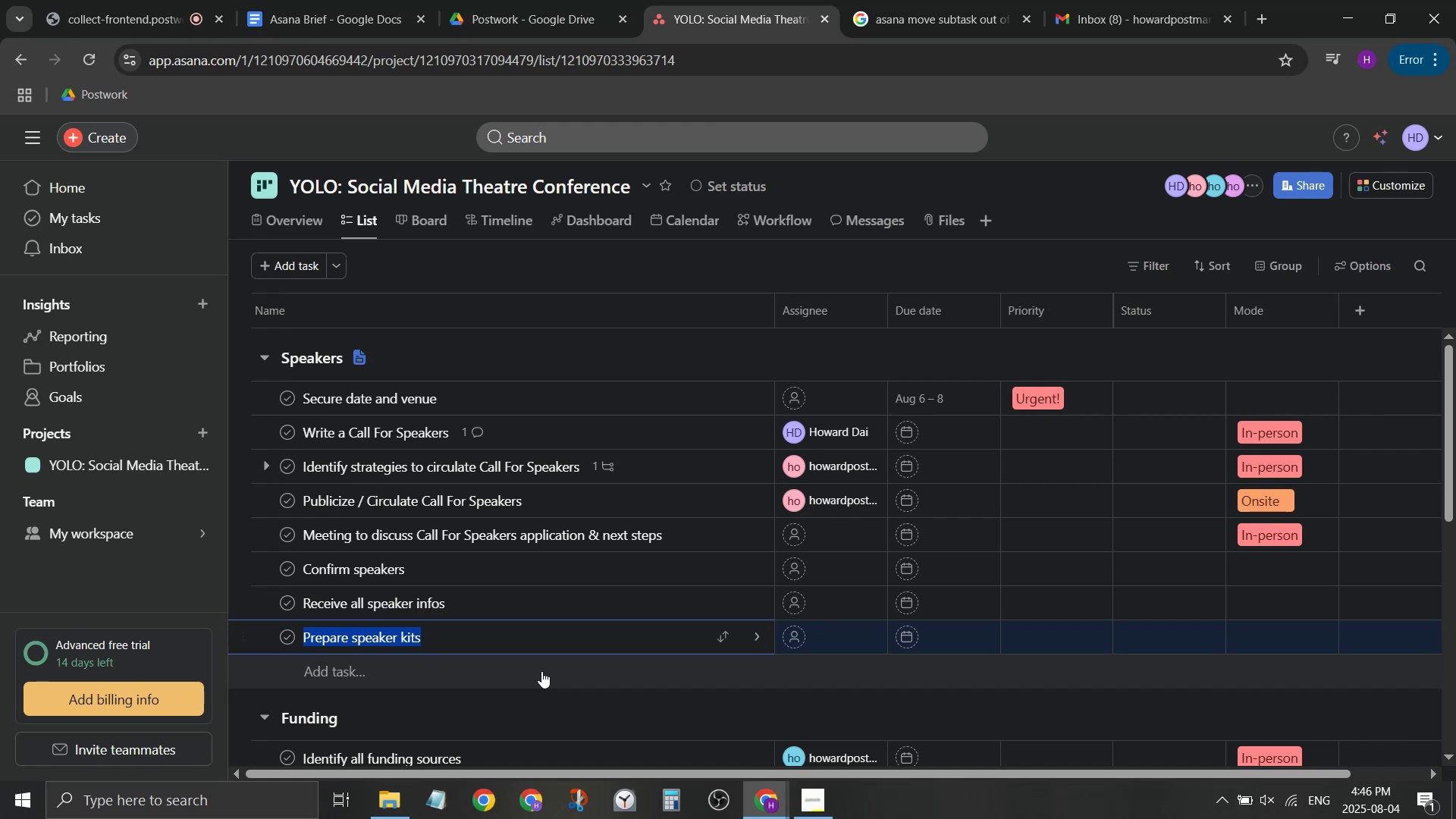 
type(Send out speaker kits)
 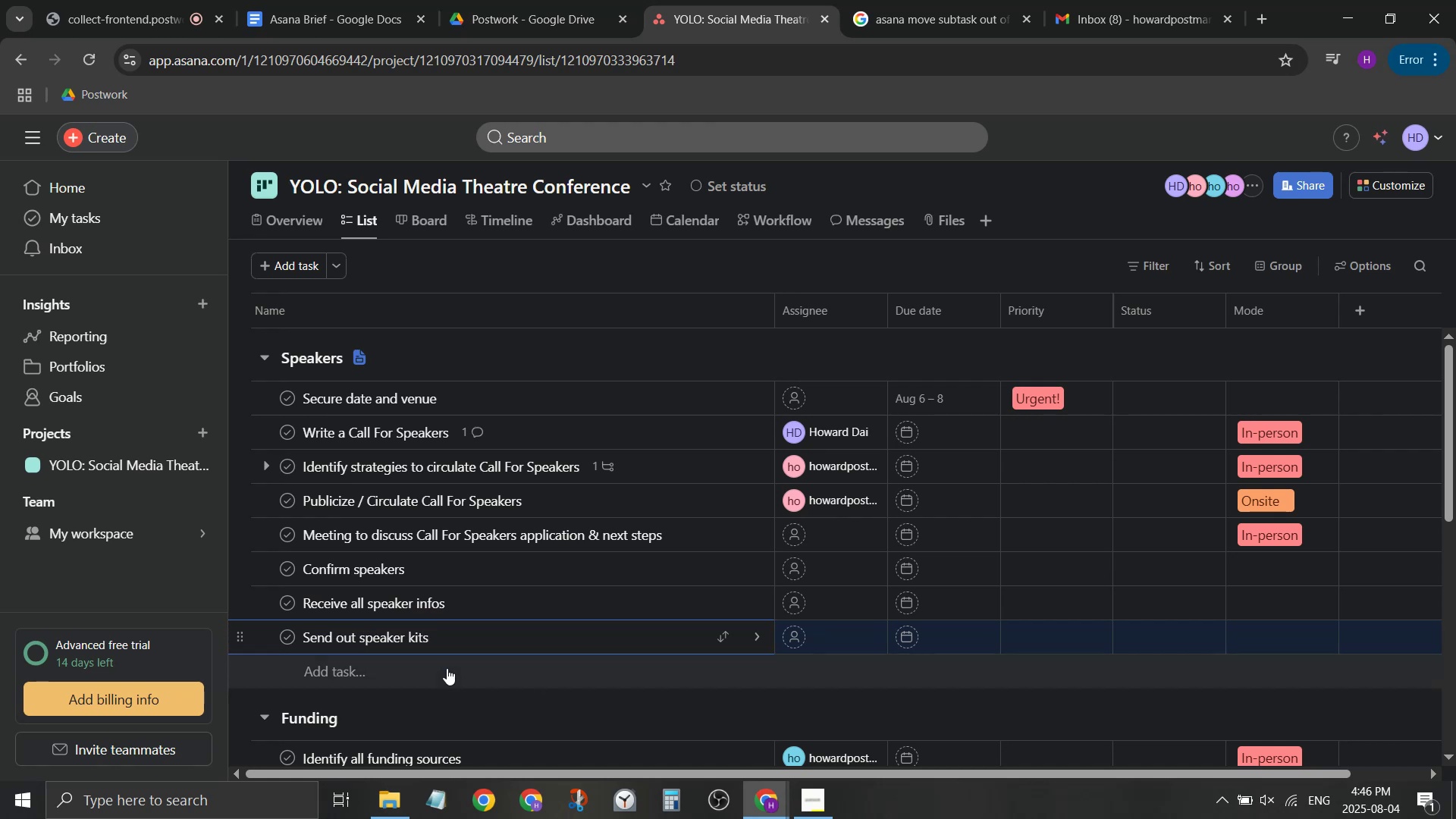 
left_click([449, 673])
 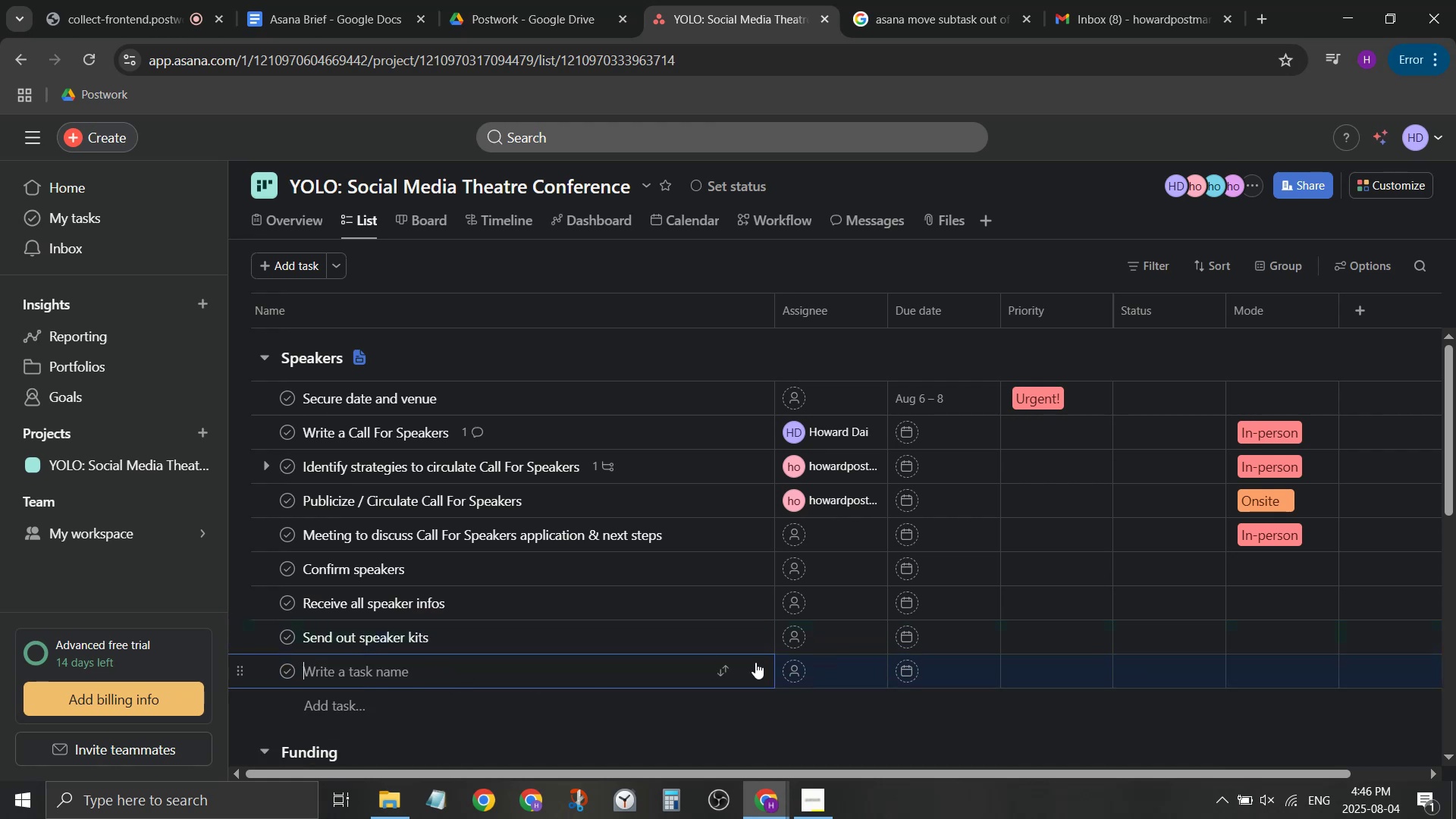 
mouse_move([722, 639])
 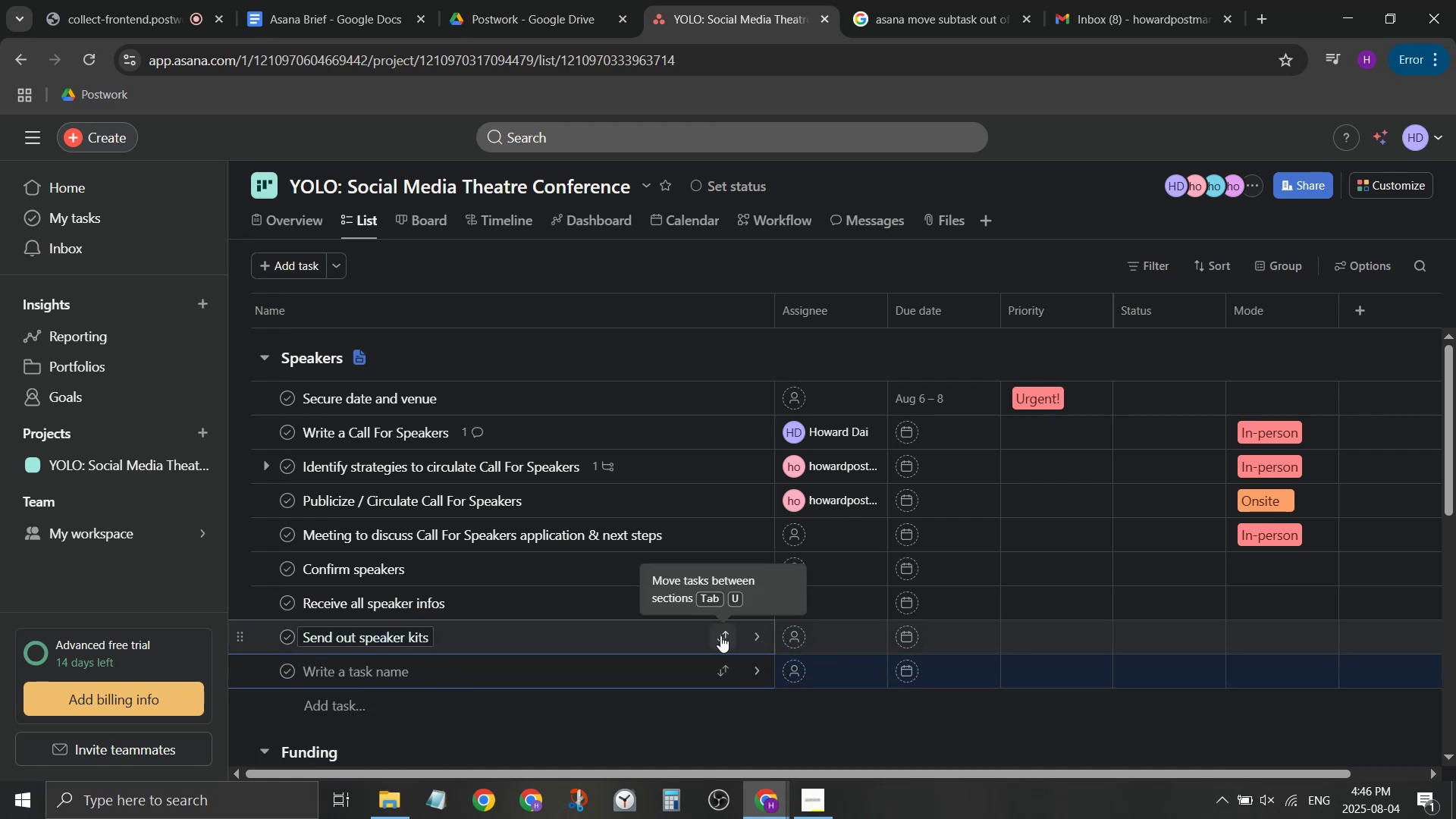 
mouse_move([774, 651])
 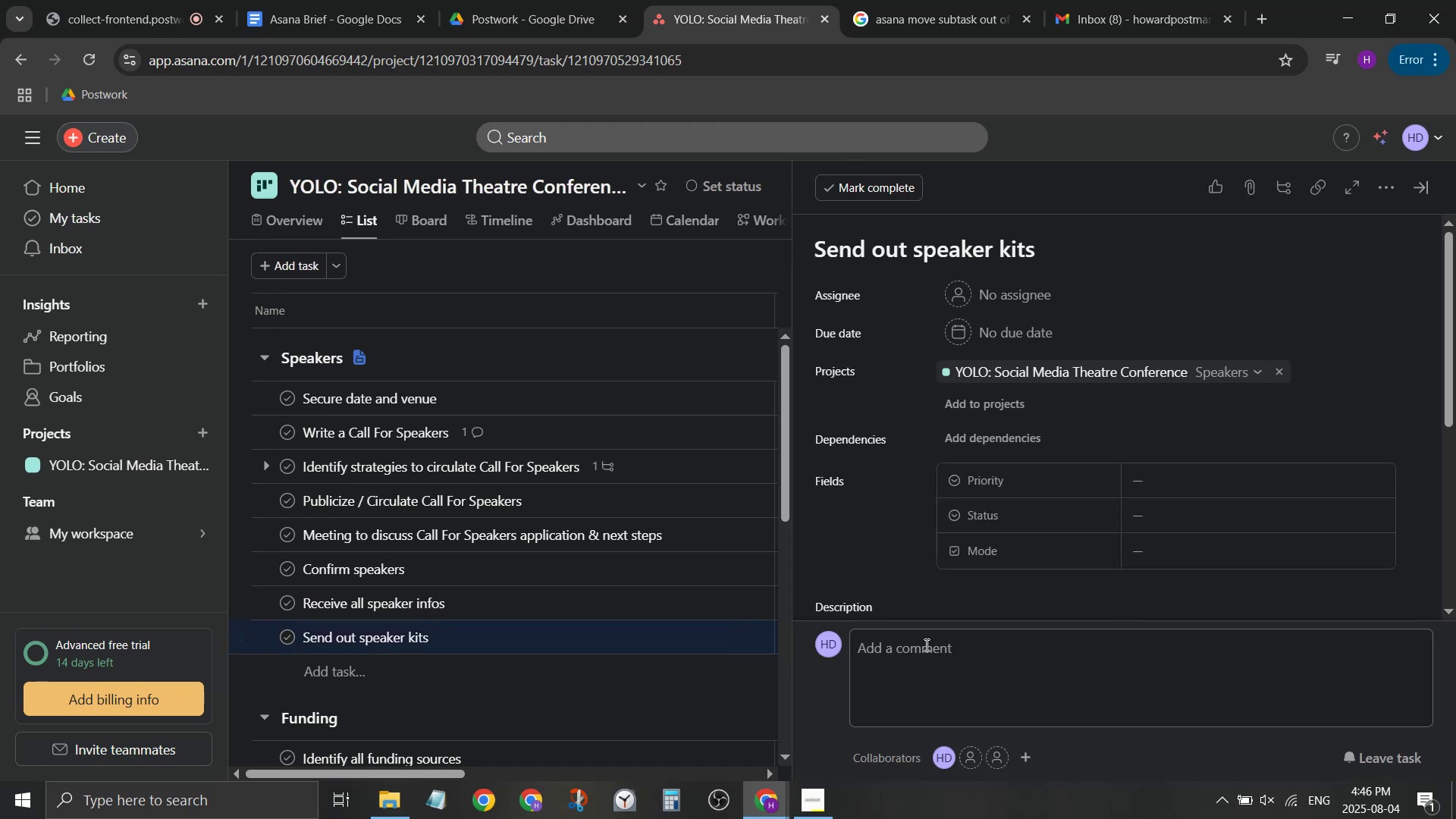 
scroll: coordinate [901, 541], scroll_direction: down, amount: 5.0
 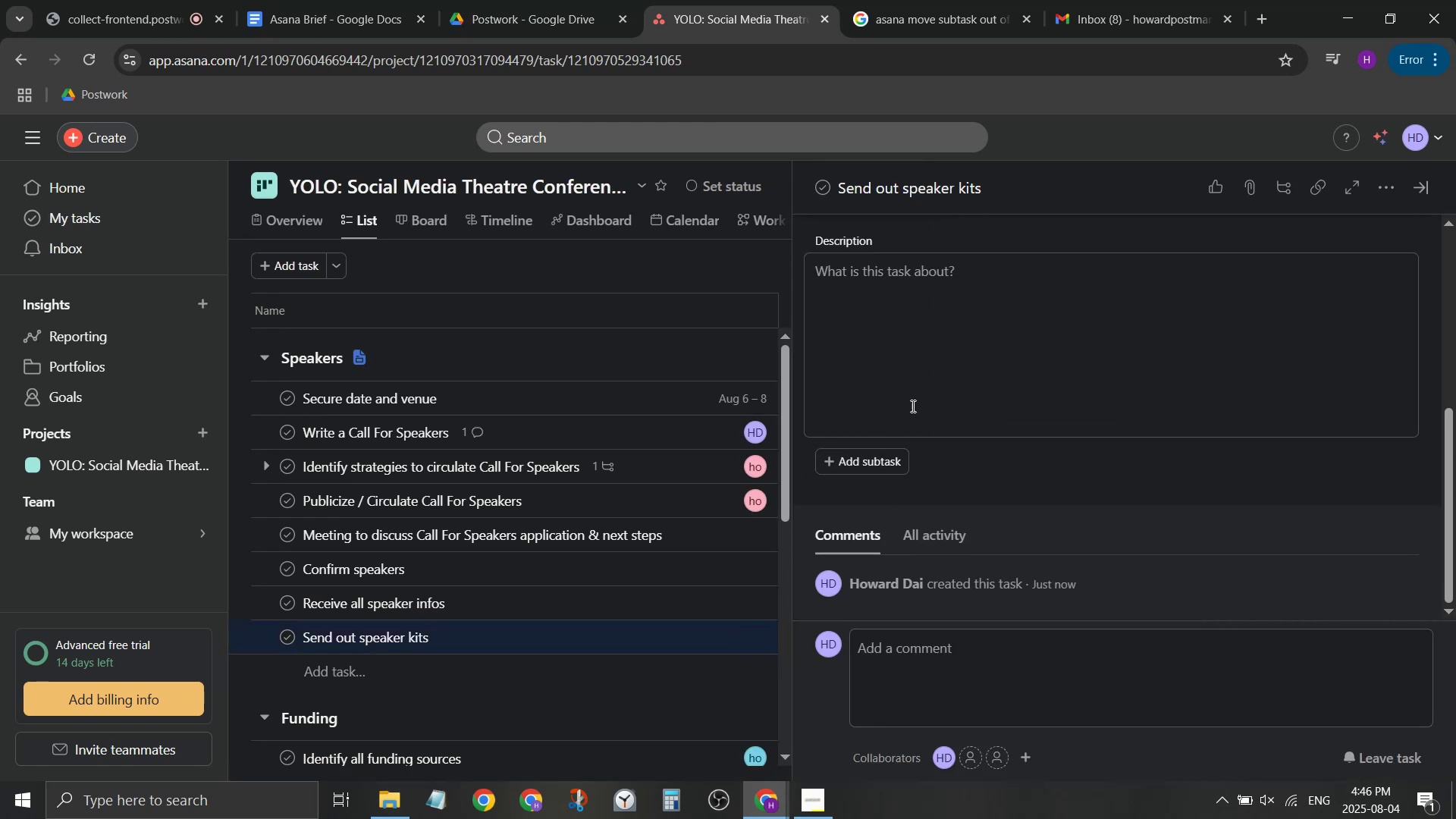 
left_click([871, 461])
 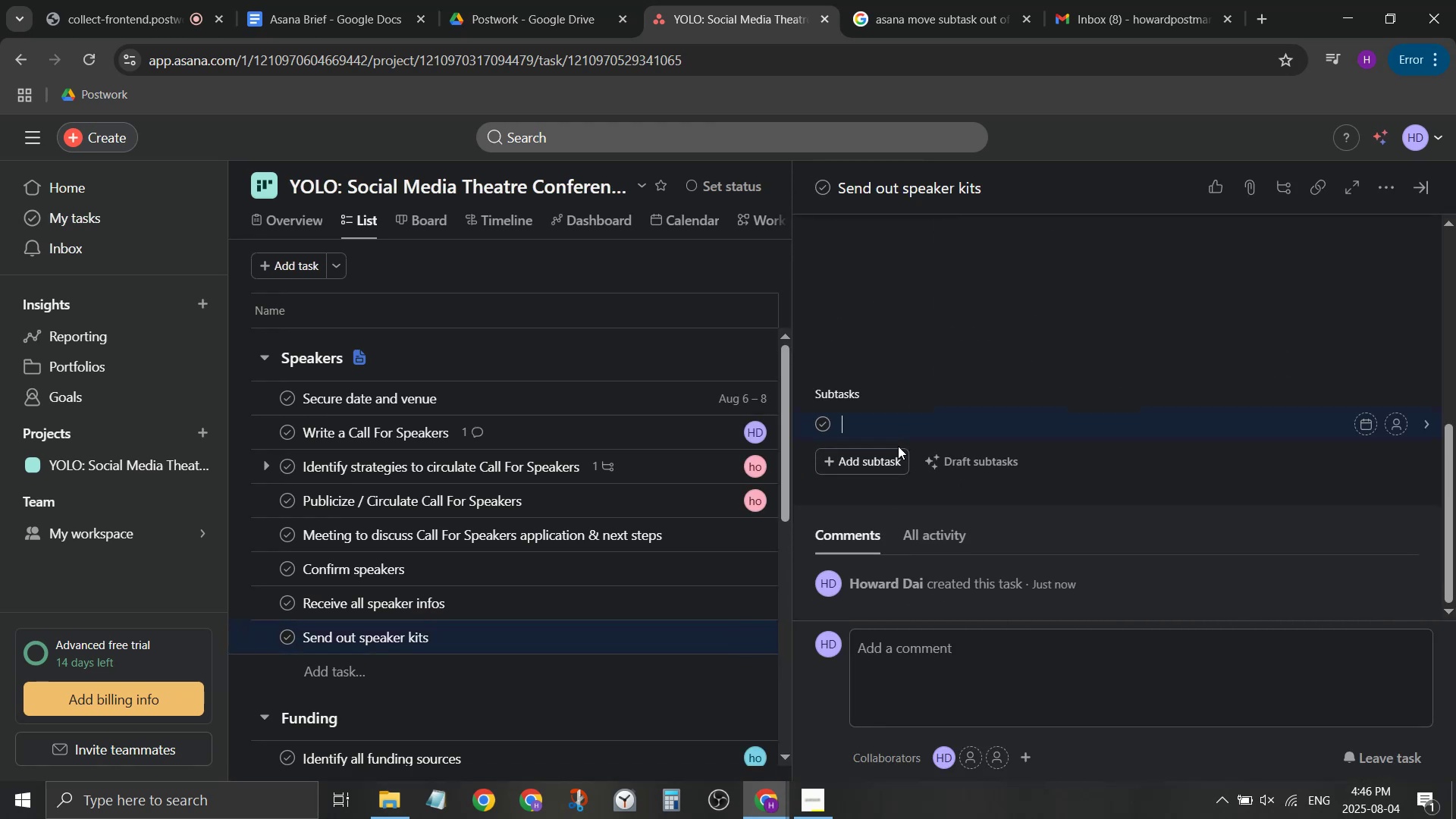 
type(Prepare speaker kits)
 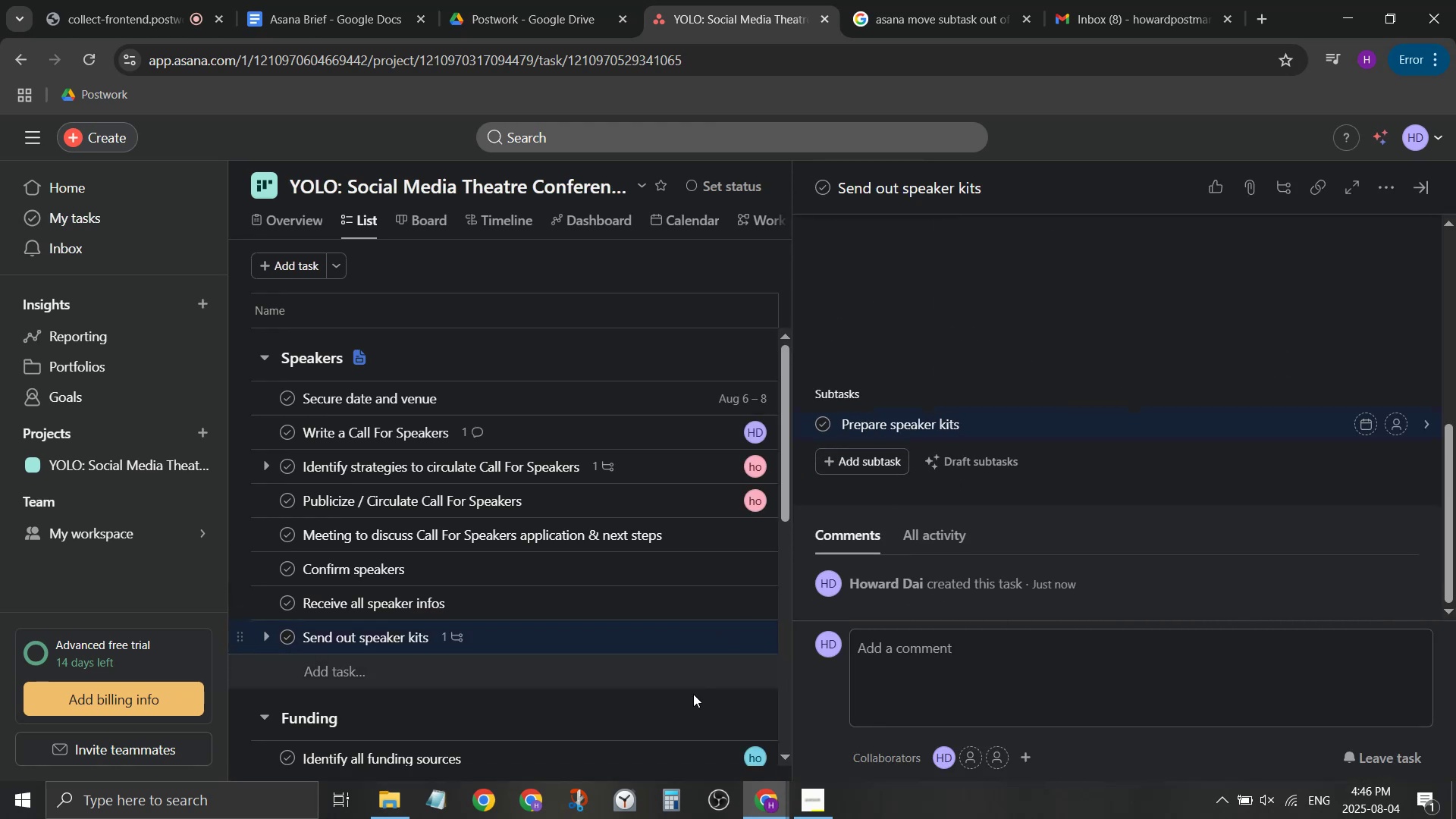 
left_click([688, 719])
 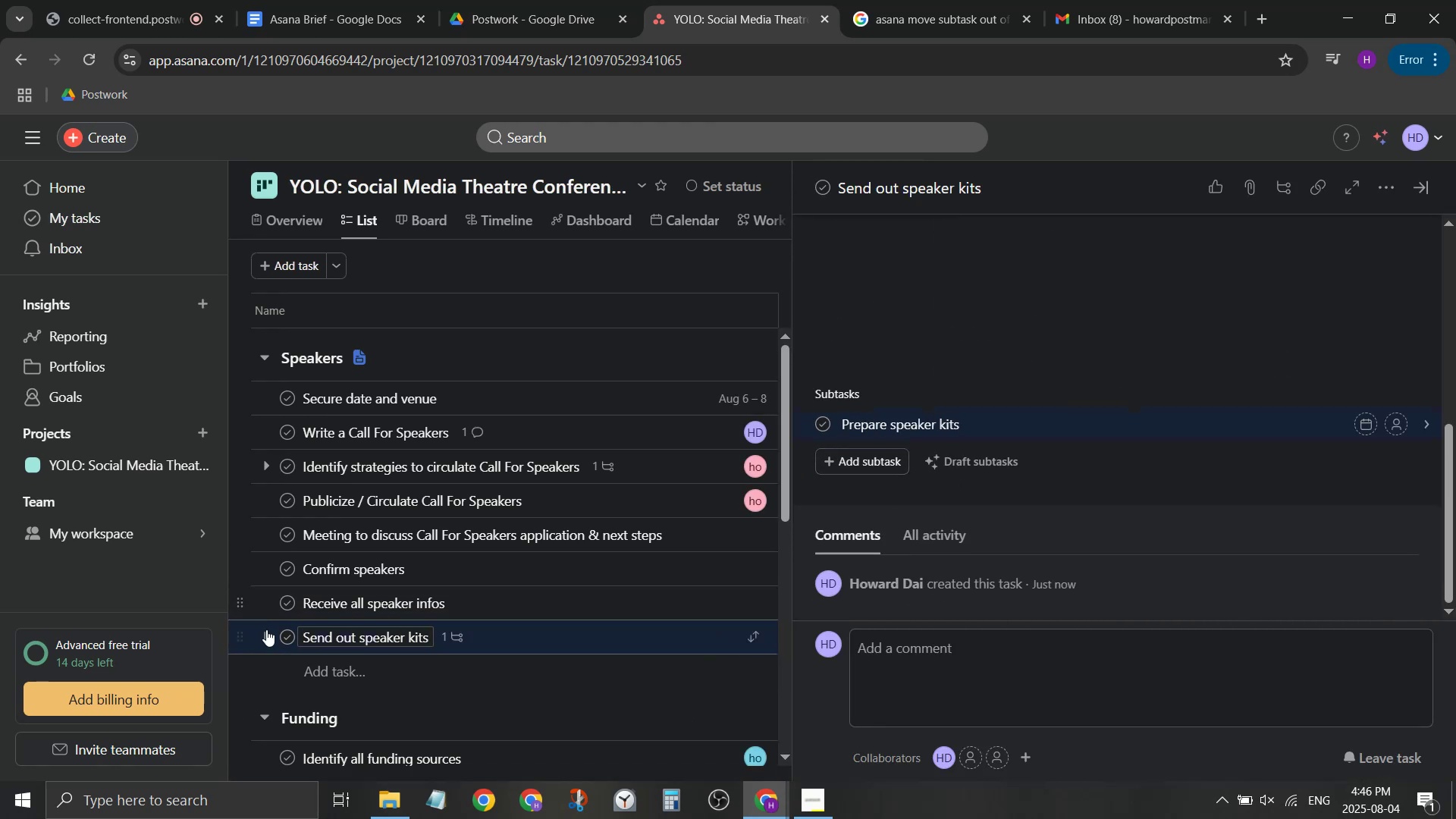 
left_click([259, 635])
 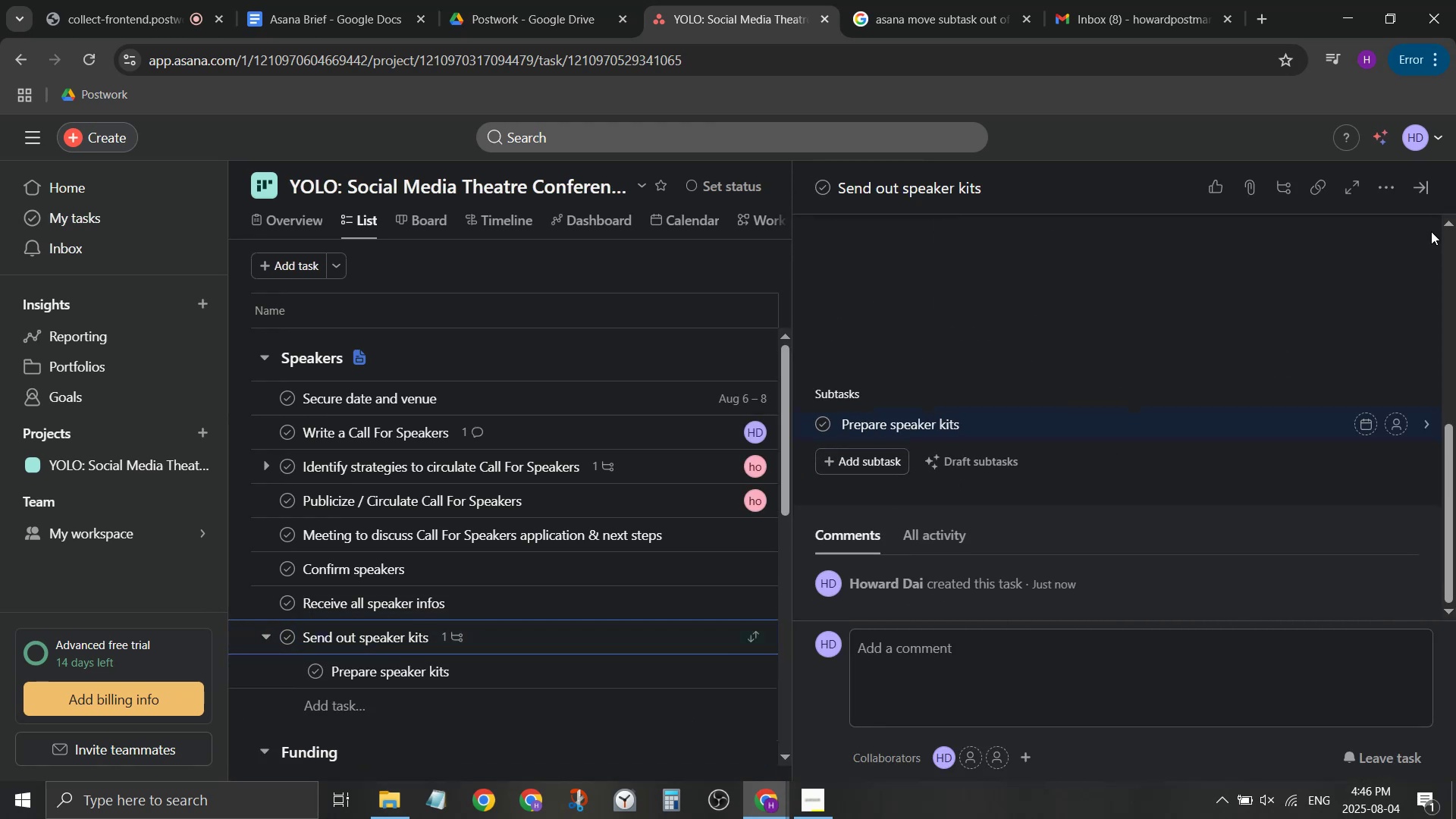 
left_click([1423, 190])
 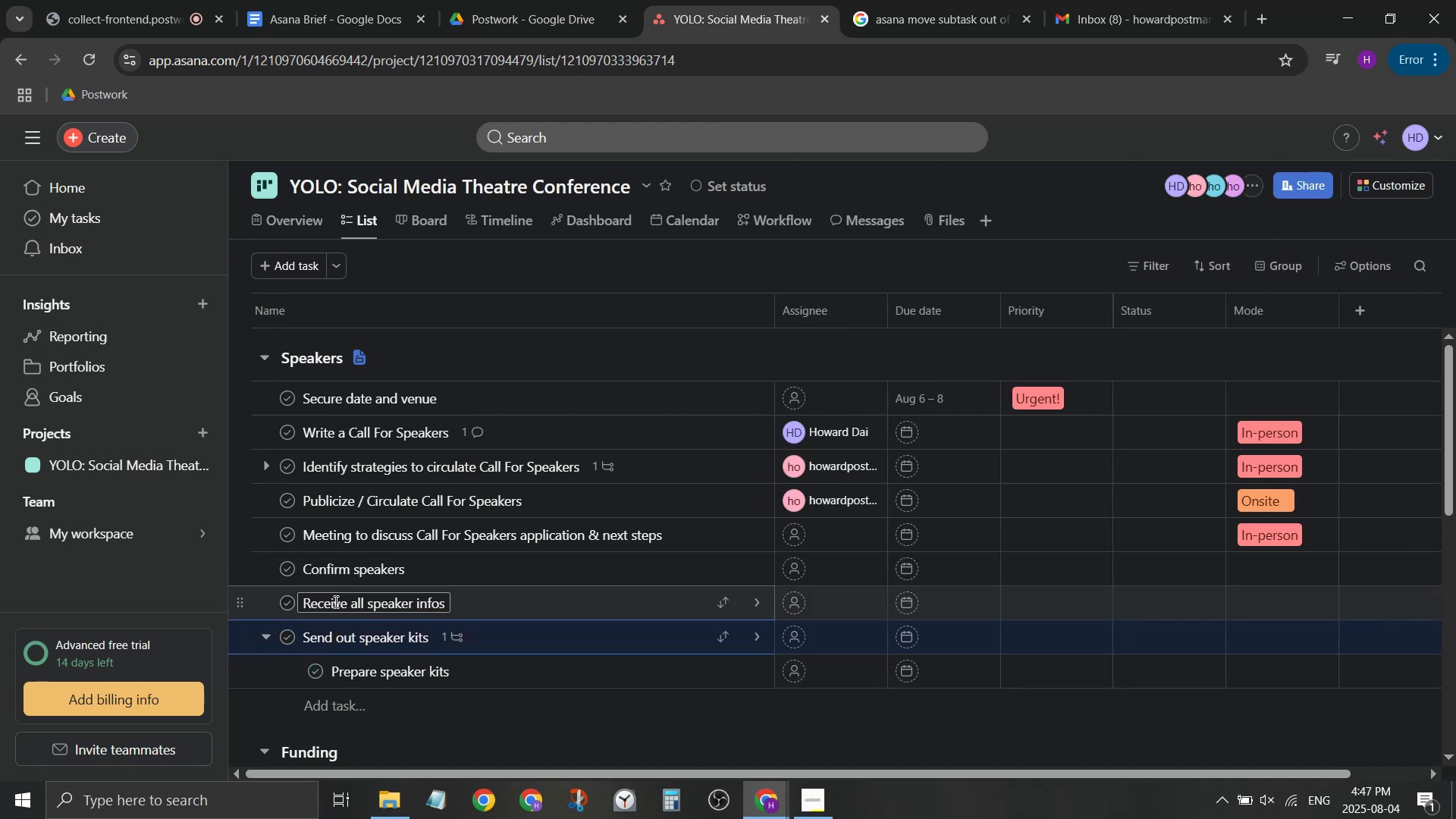 
wait(7.81)
 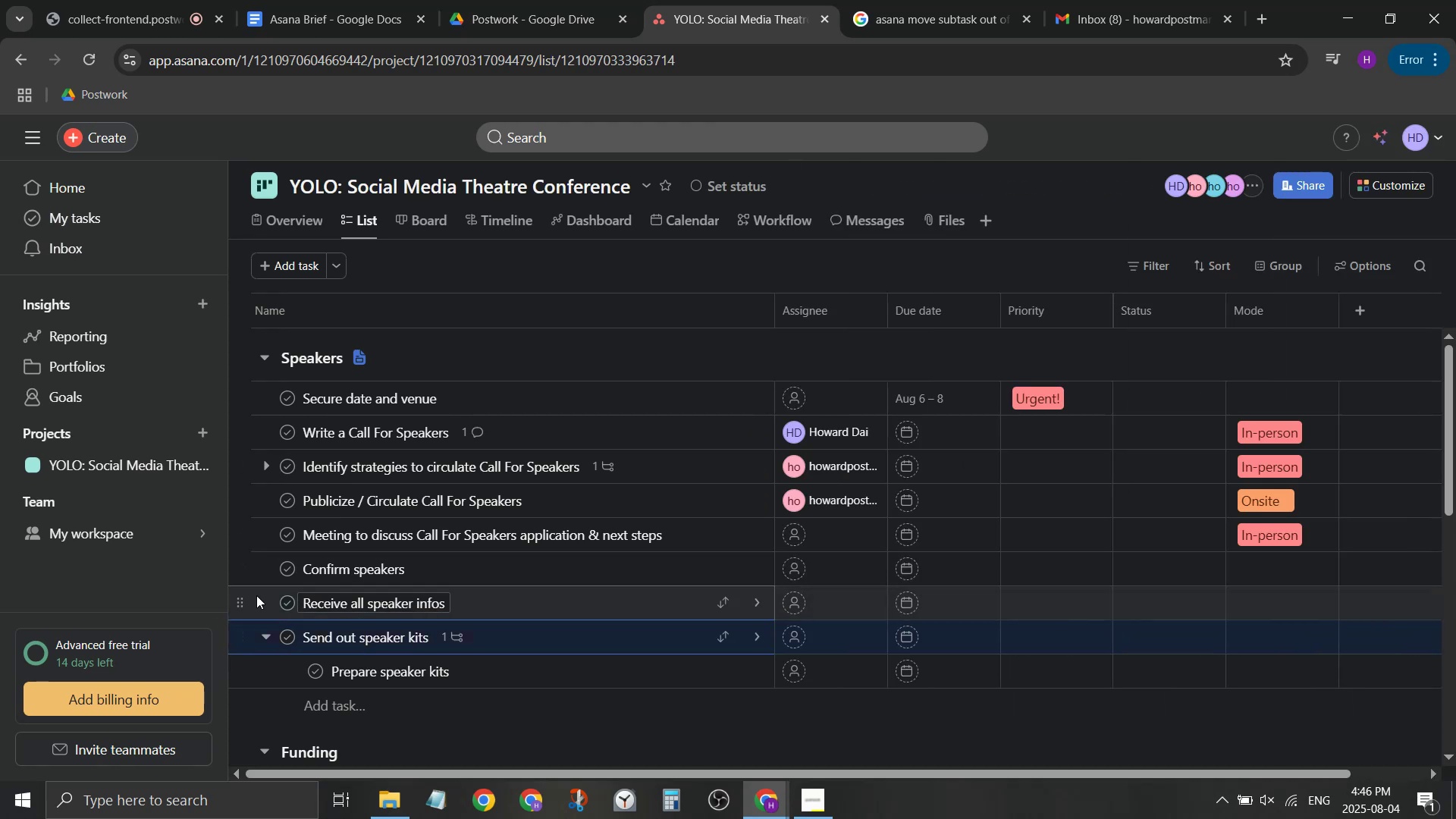 
left_click([755, 610])
 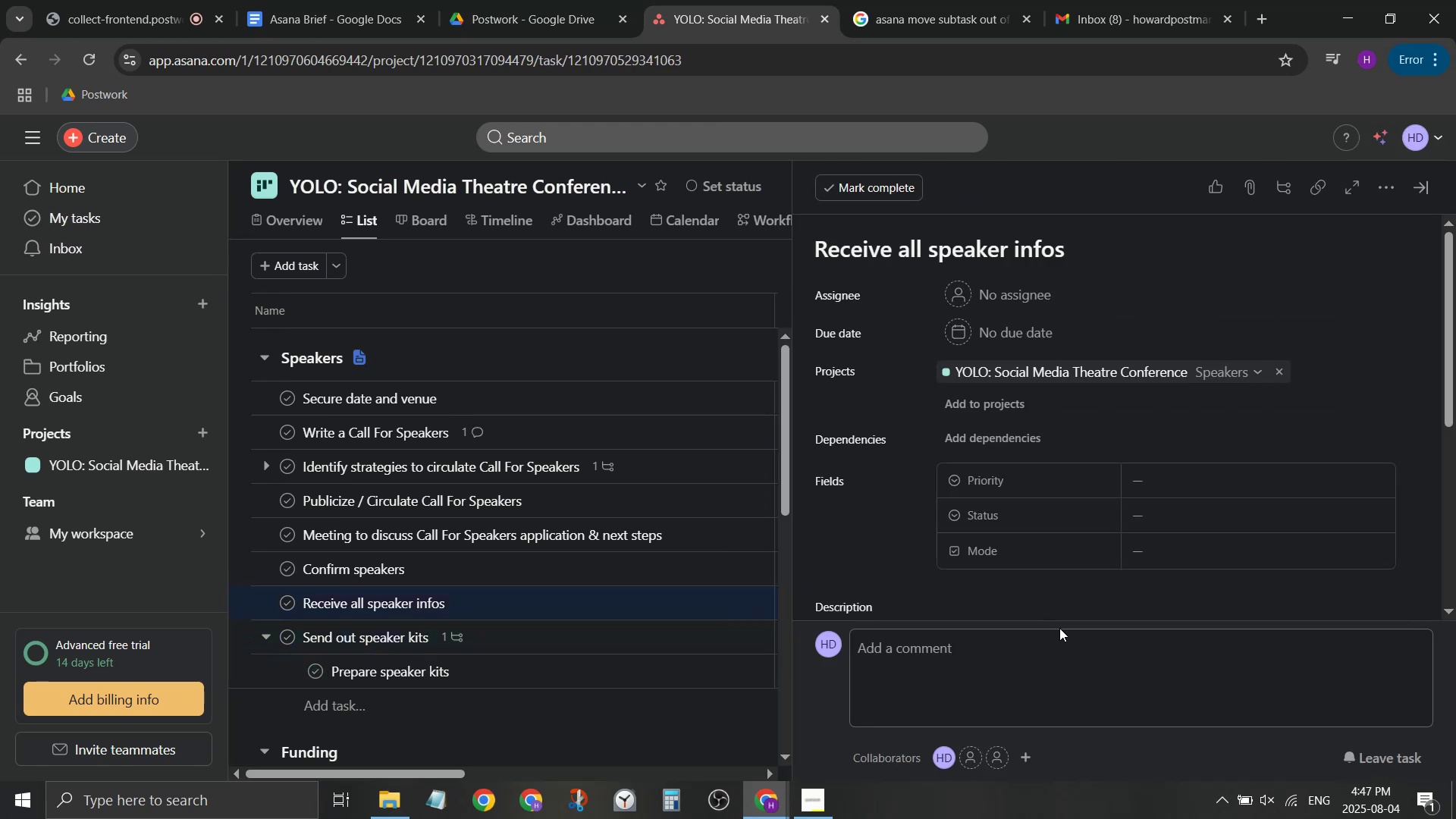 
scroll: coordinate [897, 469], scroll_direction: down, amount: 3.0
 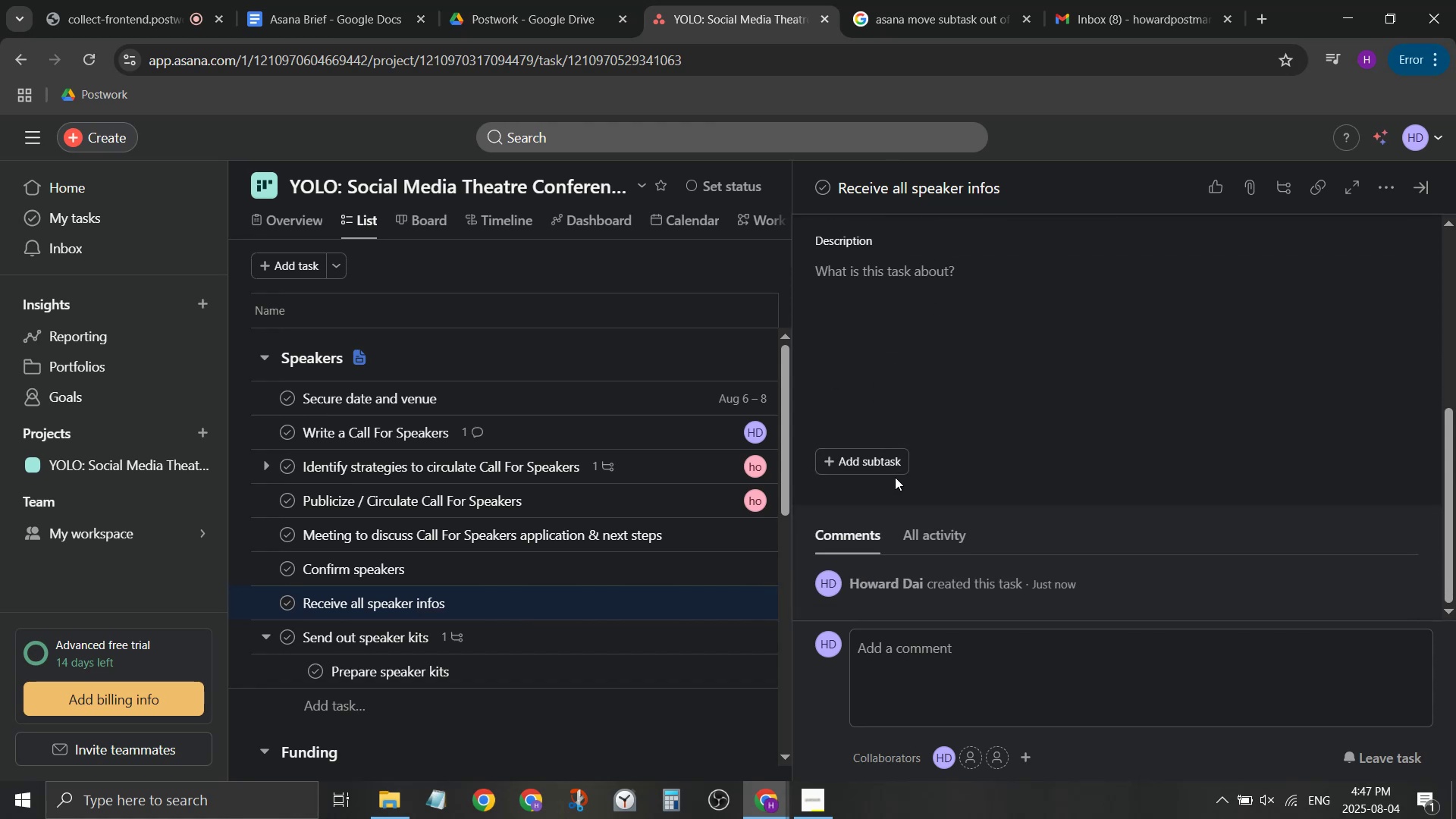 
left_click([886, 458])
 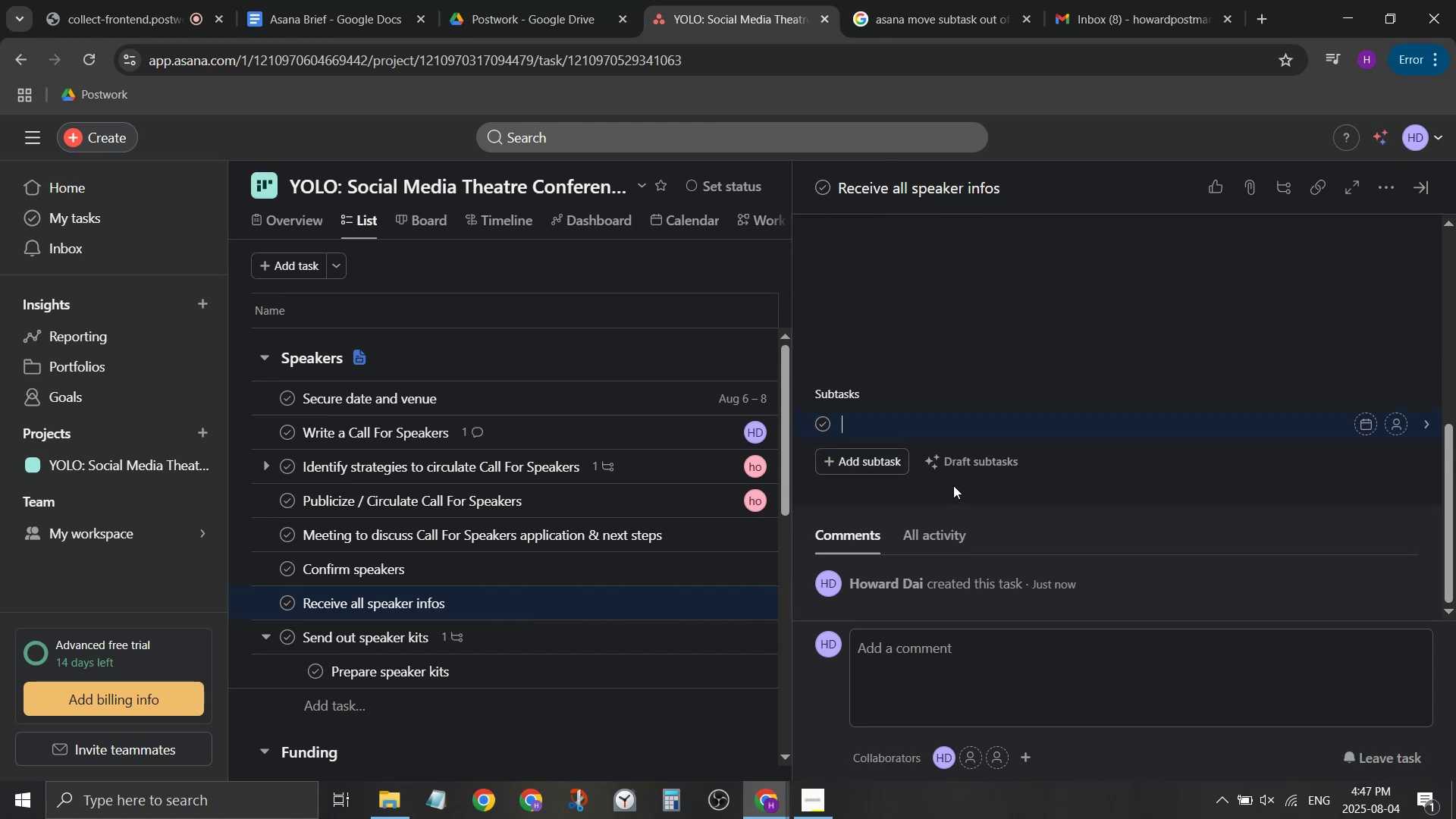 
type(Identify speaker info needed)
 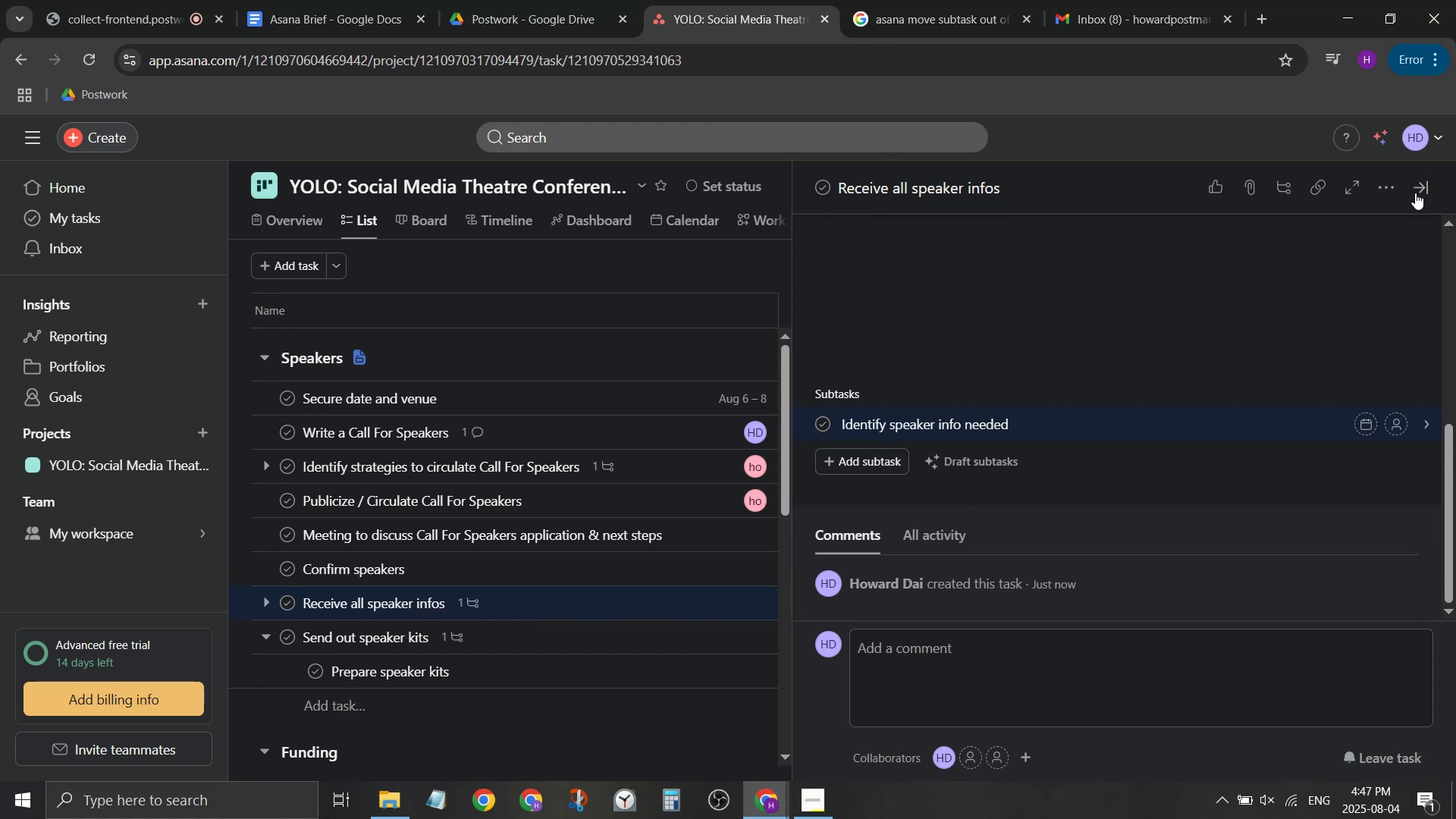 
left_click([1415, 189])
 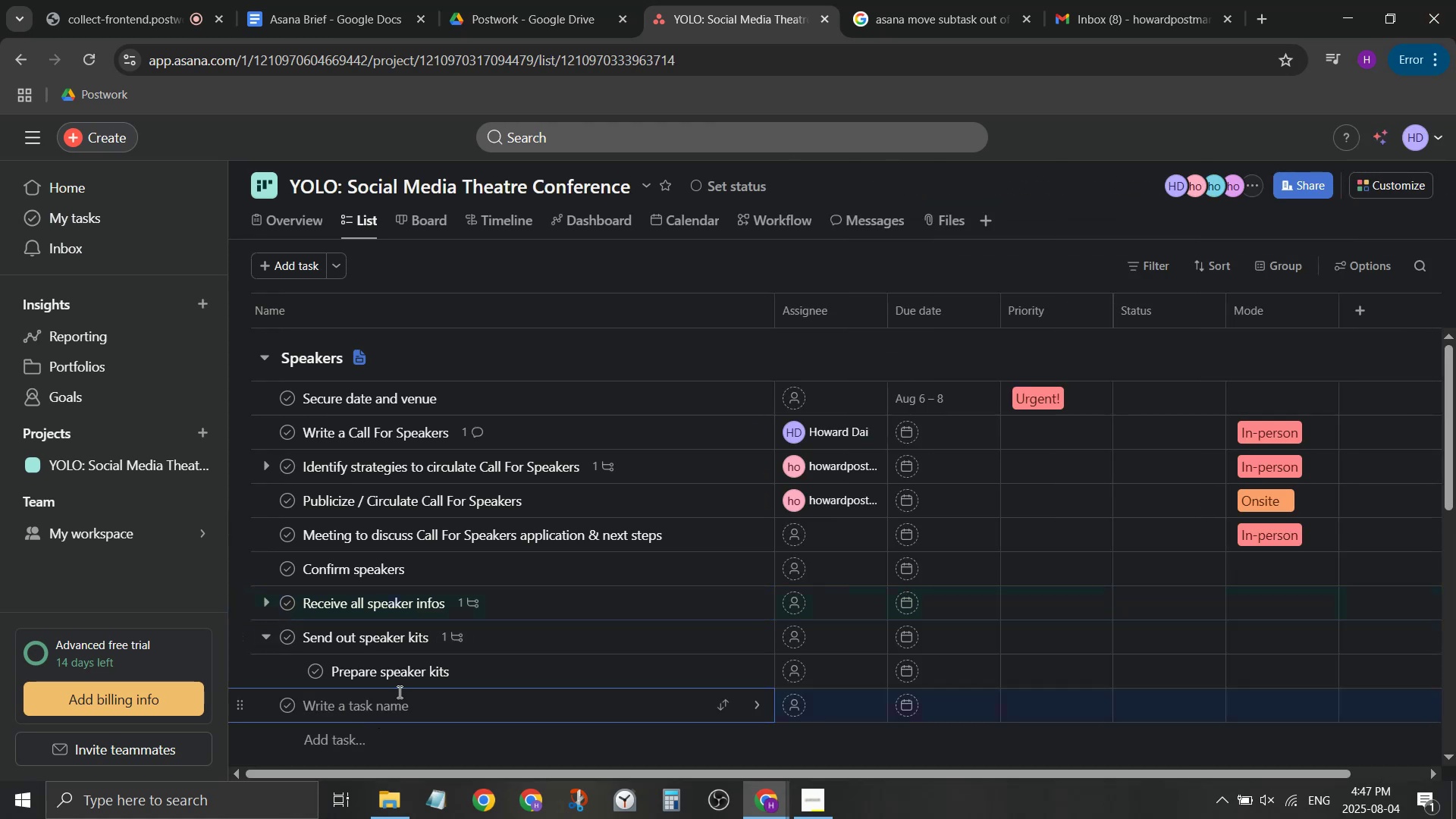 
type(Pay all speakers)
 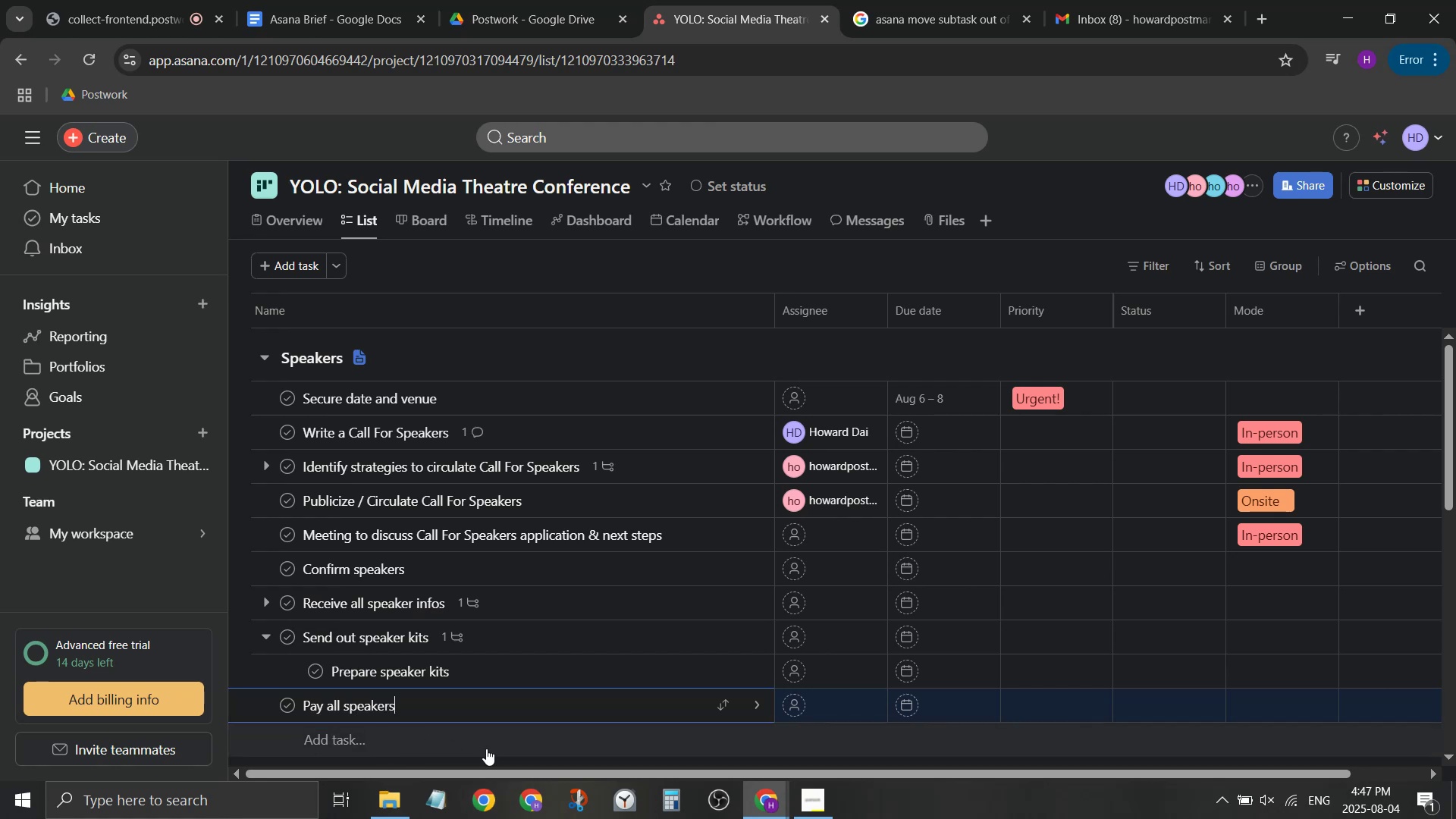 
left_click_drag(start_coordinate=[300, 0], to_coordinate=[309, 0])
 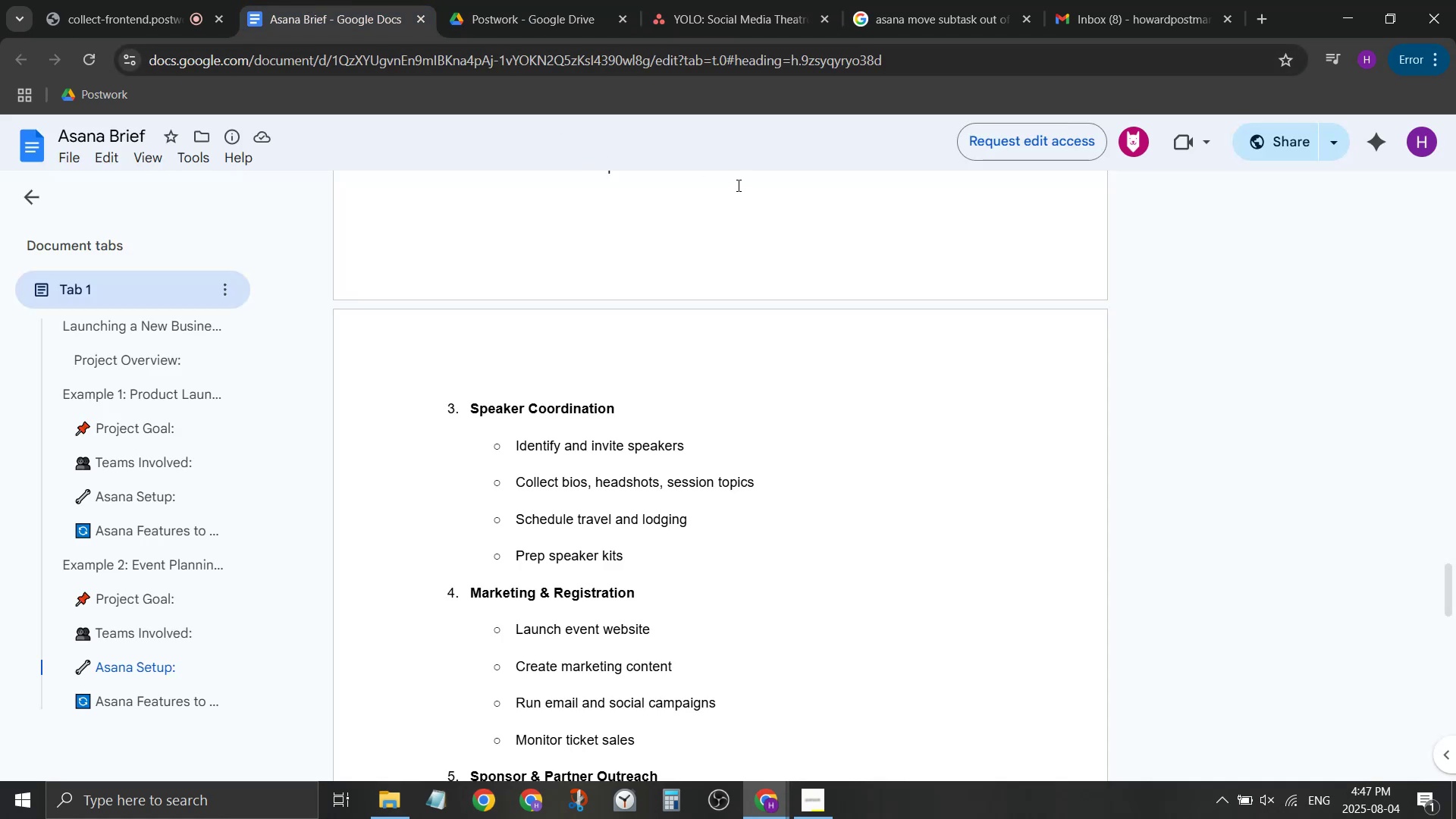 
left_click([742, 0])
 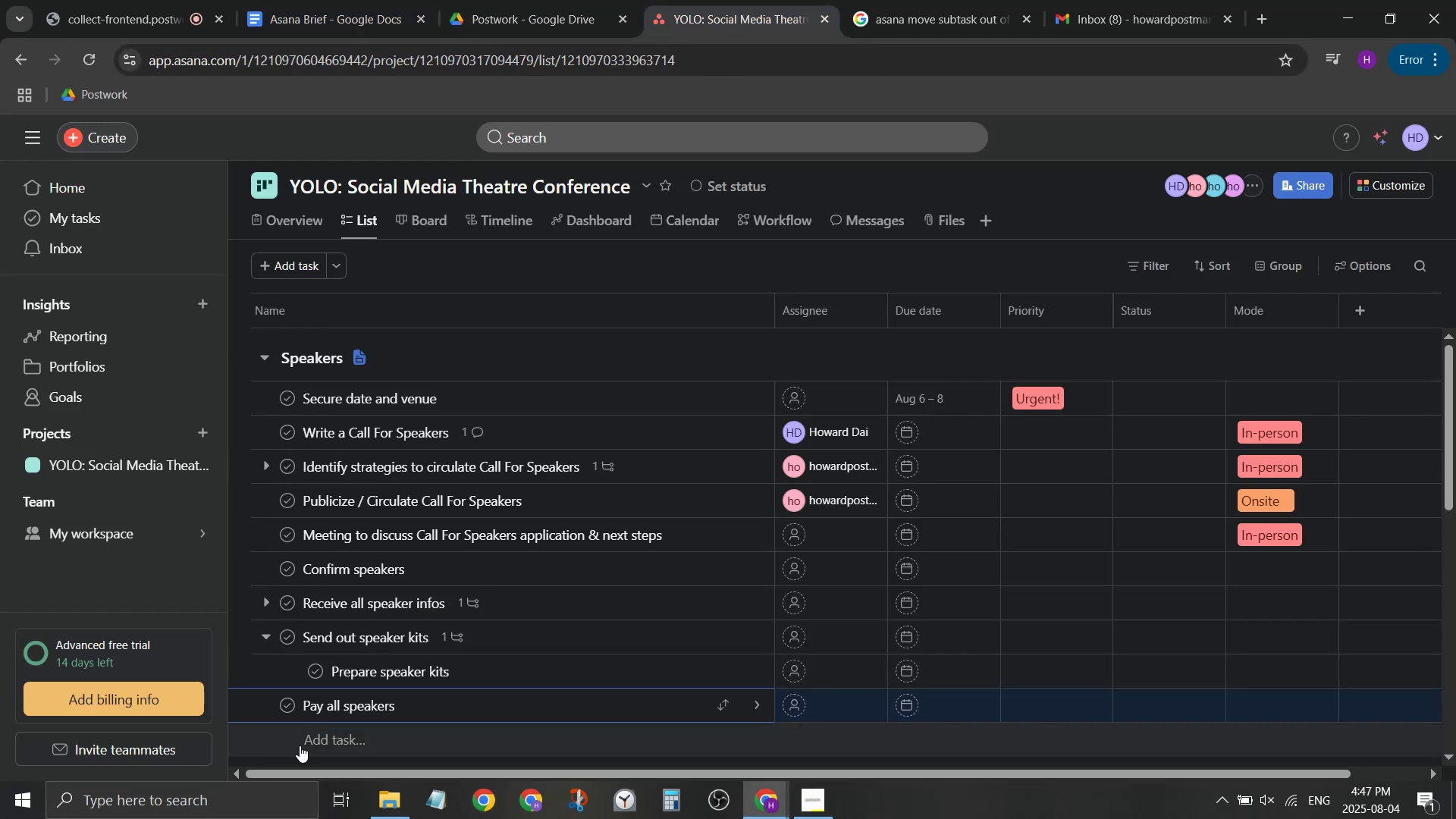 
left_click([315, 747])
 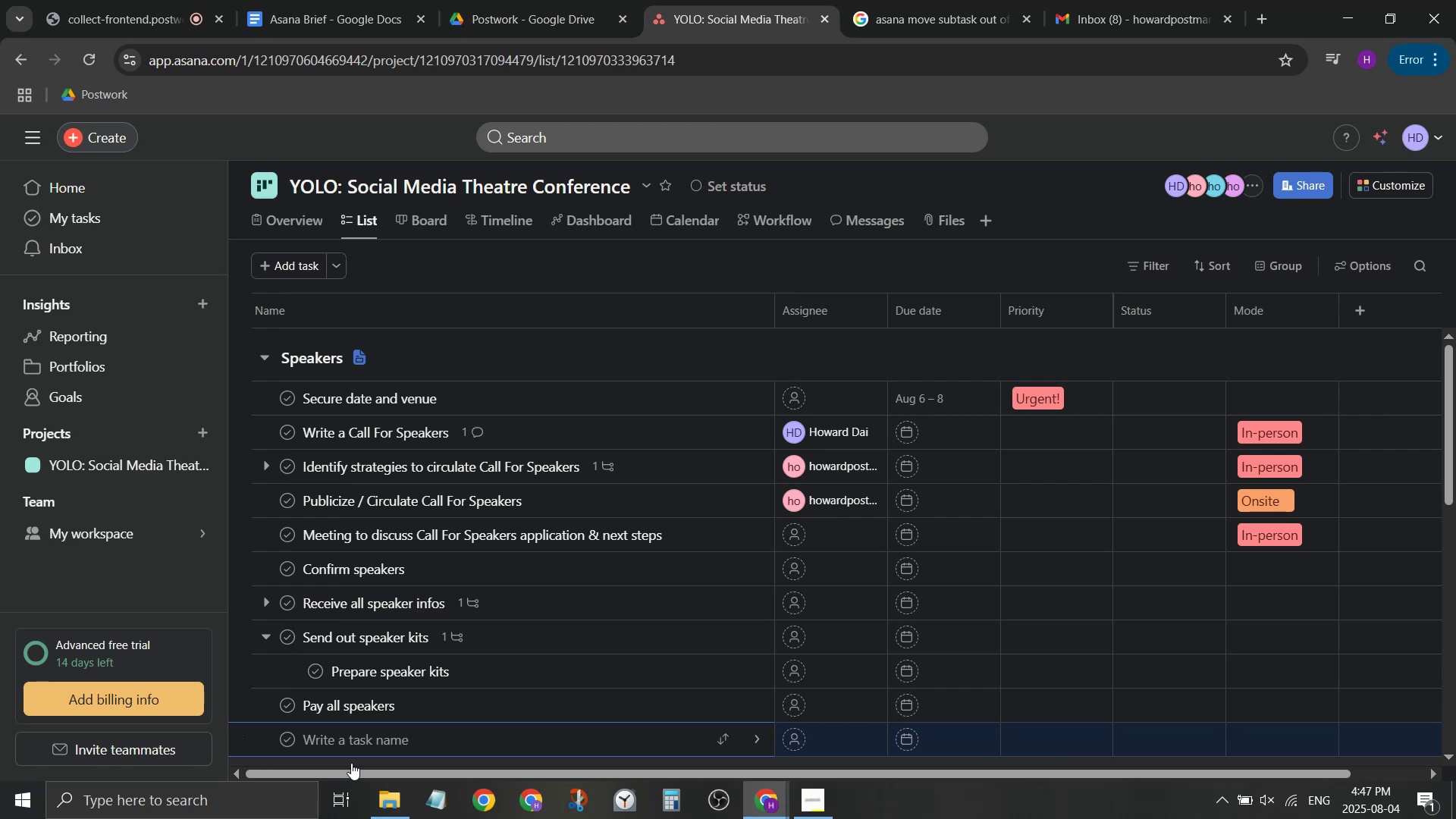 
type(Tra)
key(Backspace)
key(Backspace)
key(Backspace)
type(Book all rav)
key(Backspace)
key(Backspace)
key(Backspace)
type(travels)
 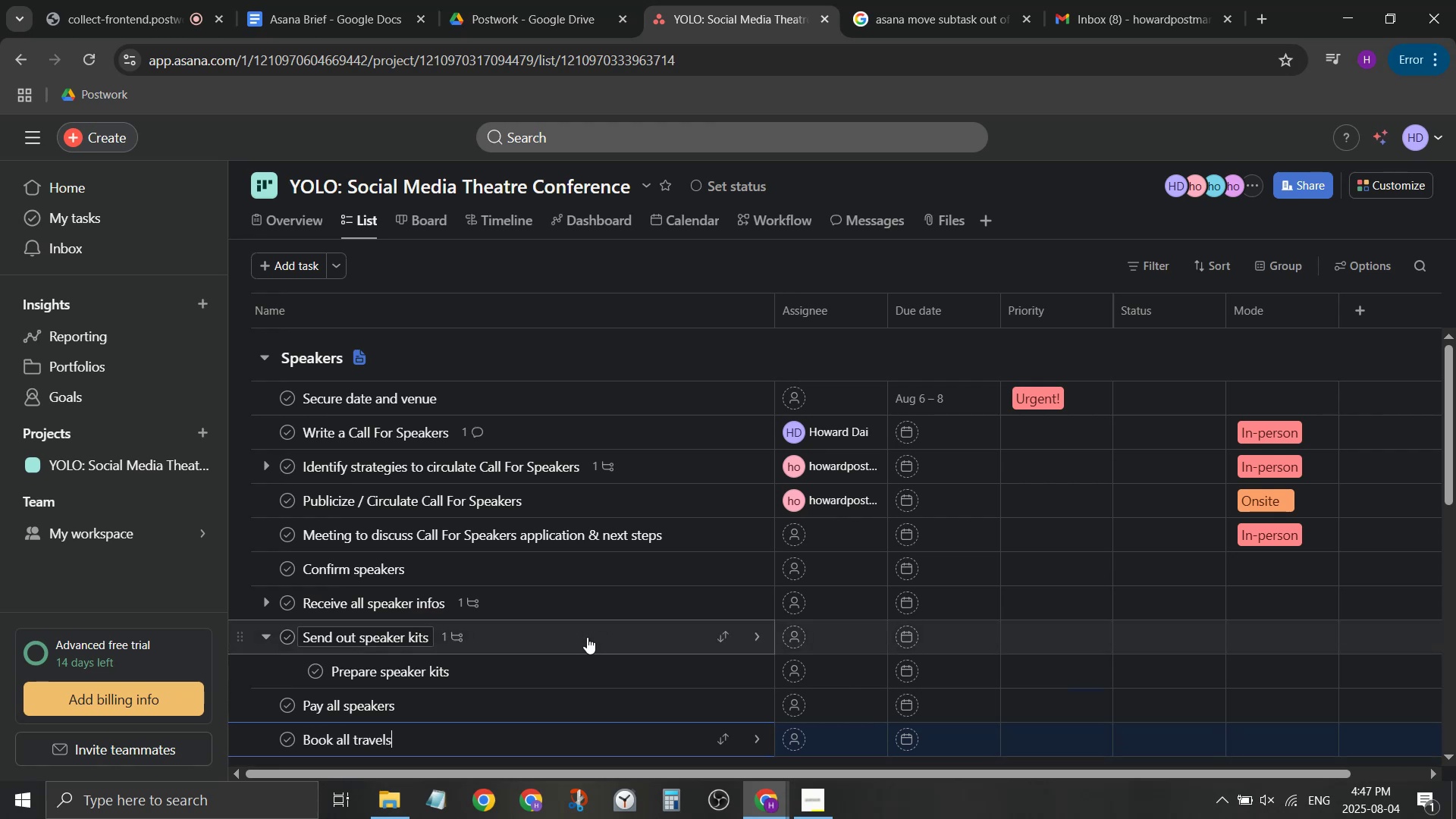 
scroll: coordinate [1138, 610], scroll_direction: down, amount: 4.0
 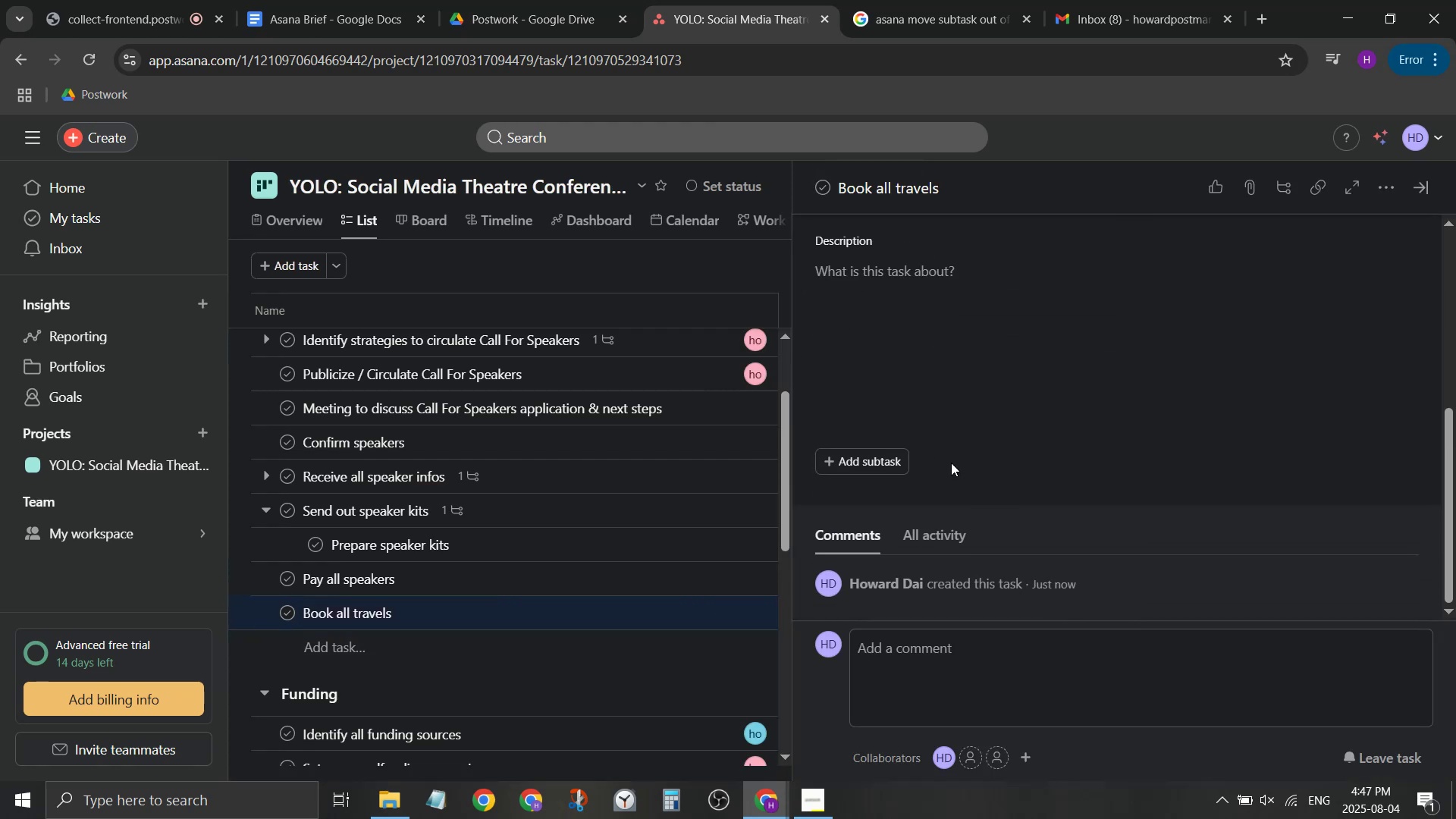 
left_click([871, 472])
 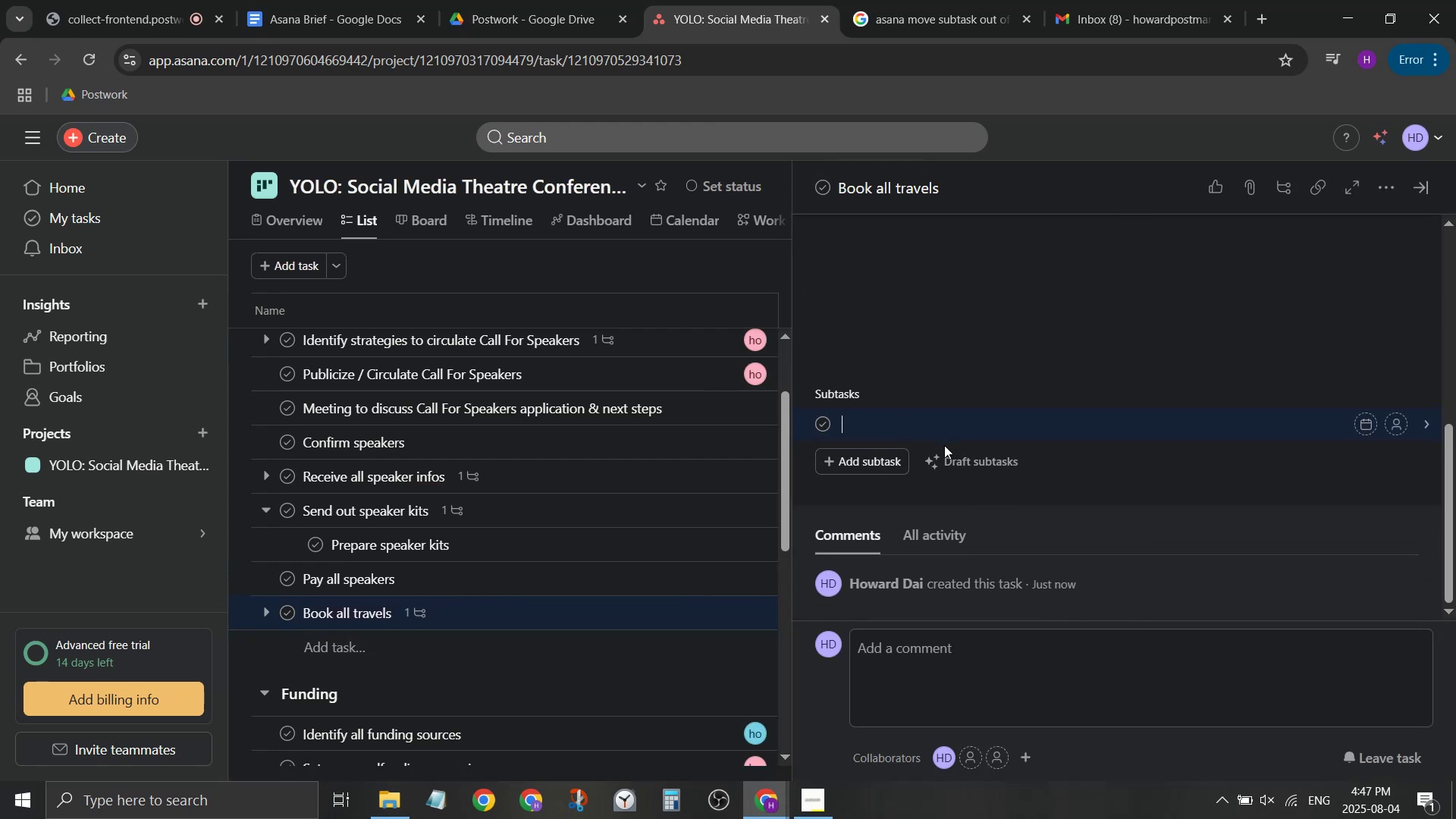 
type(idendity )
key(Backspace)
key(Backspace)
key(Backspace)
key(Backspace)
key(Backspace)
type(tiyf)
key(Backspace)
key(Backspace)
type(fy how many speakers we can ao)
key(Backspace)
type(ccommodate)
 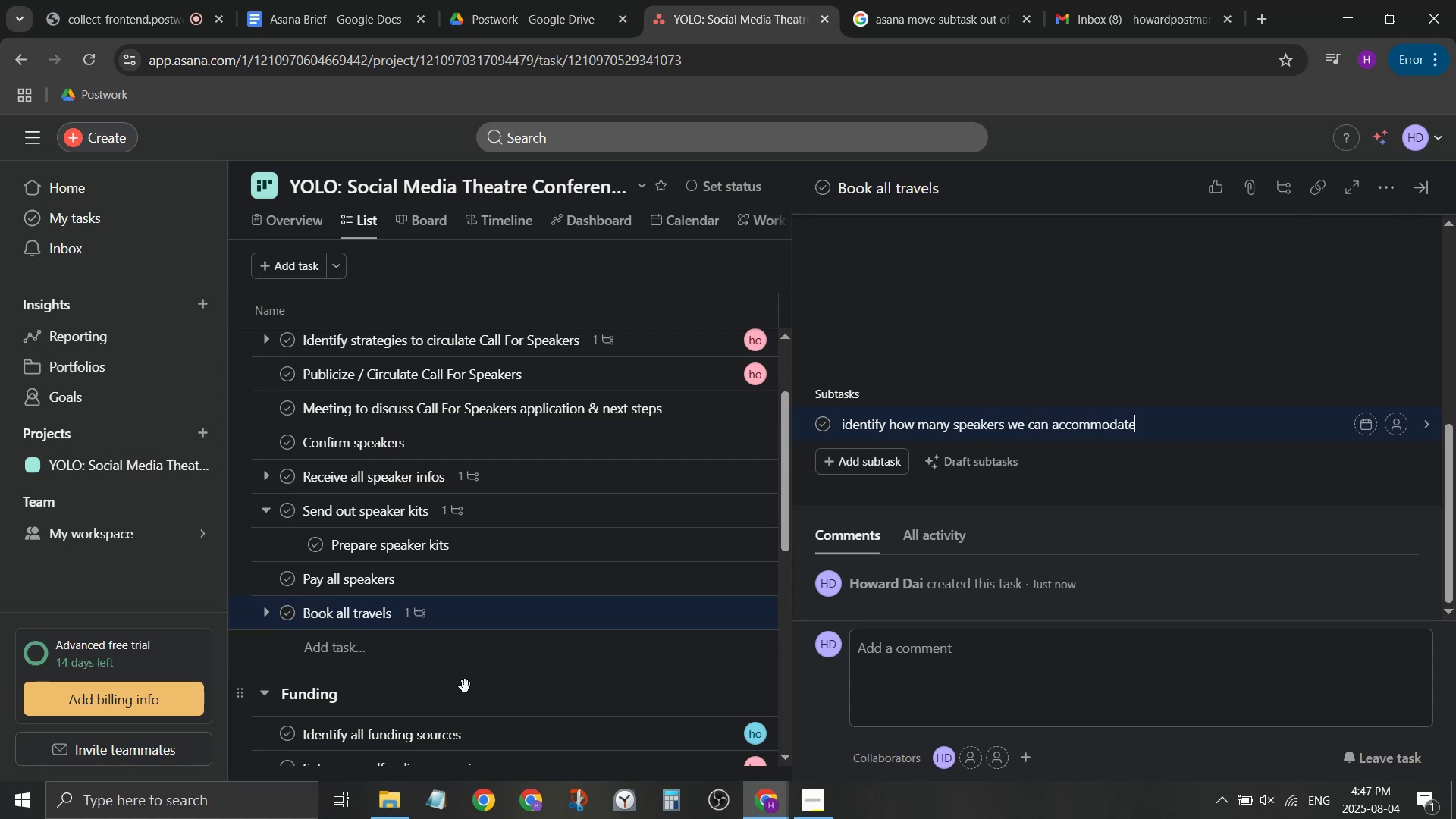 
left_click([475, 679])
 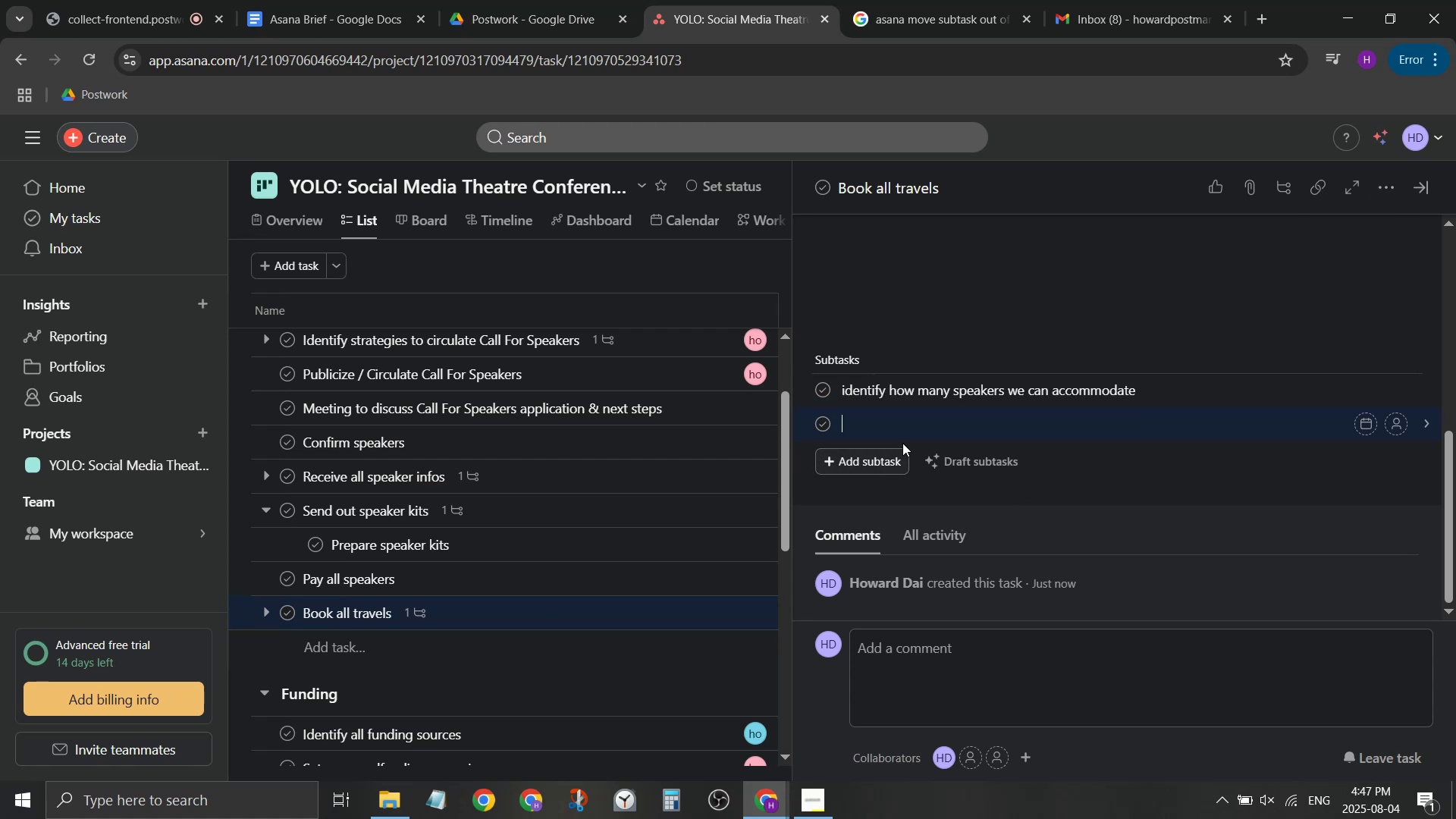 
double_click([893, 429])
 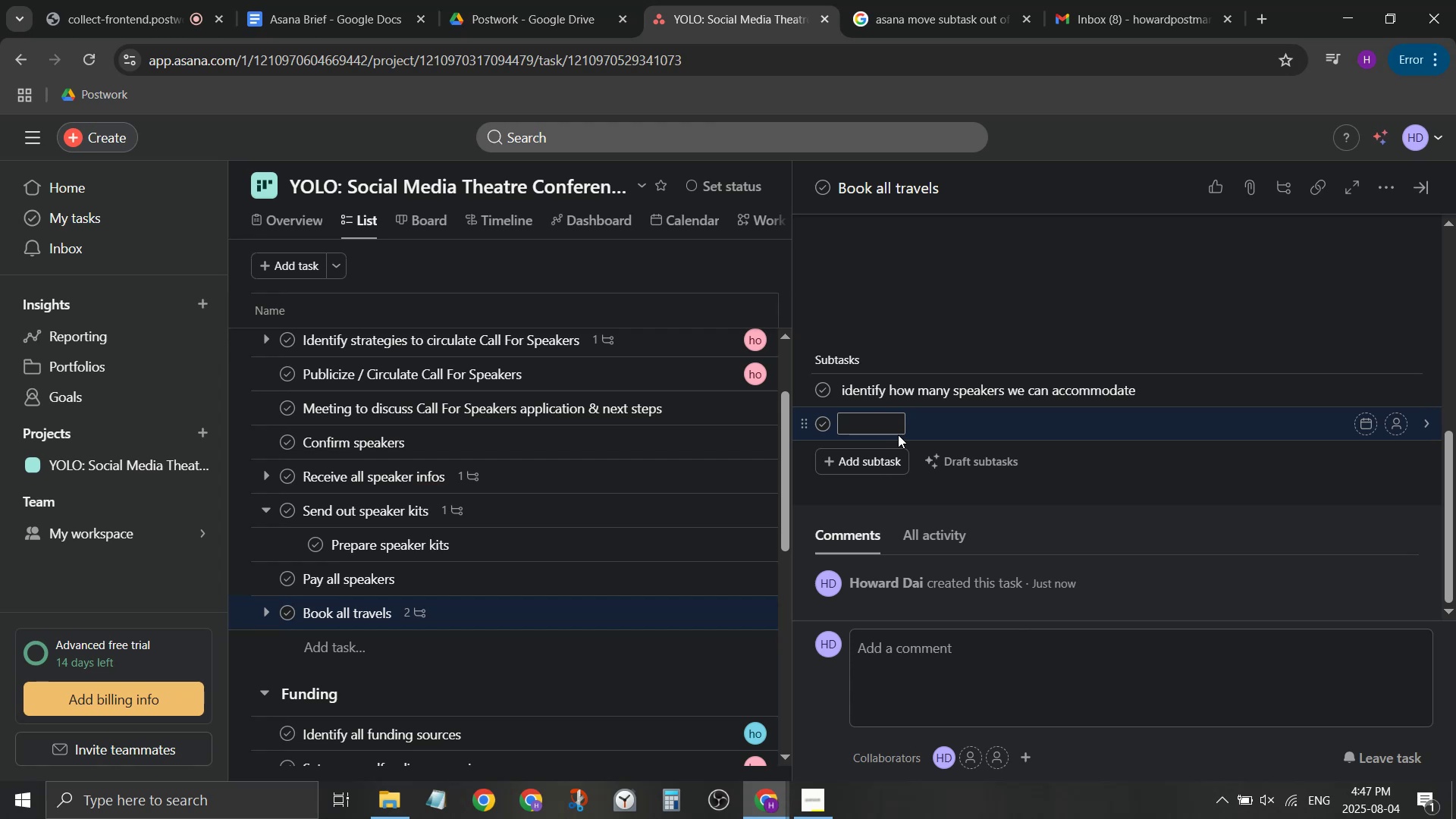 
type(Receive )
 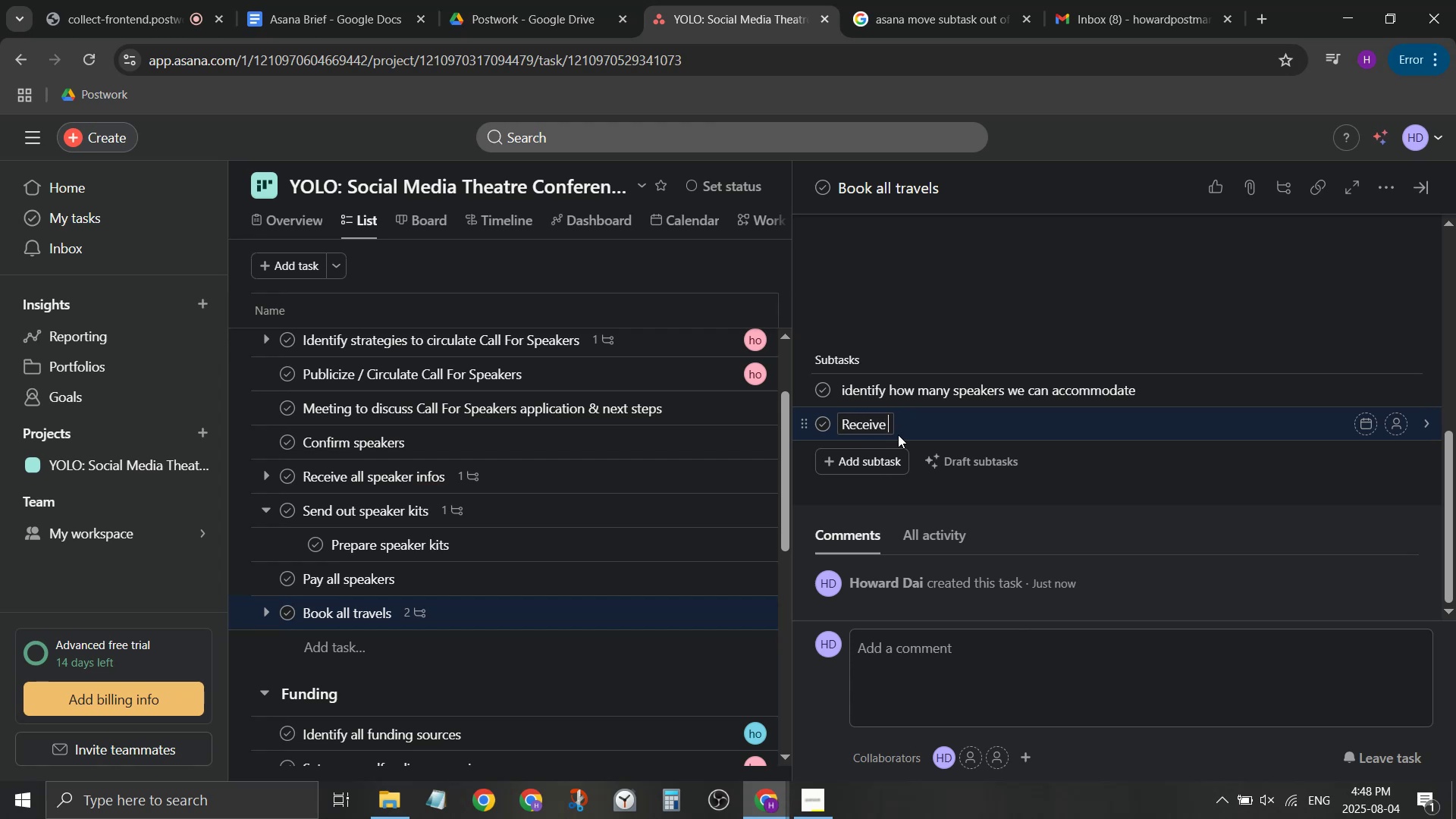 
type(info )
 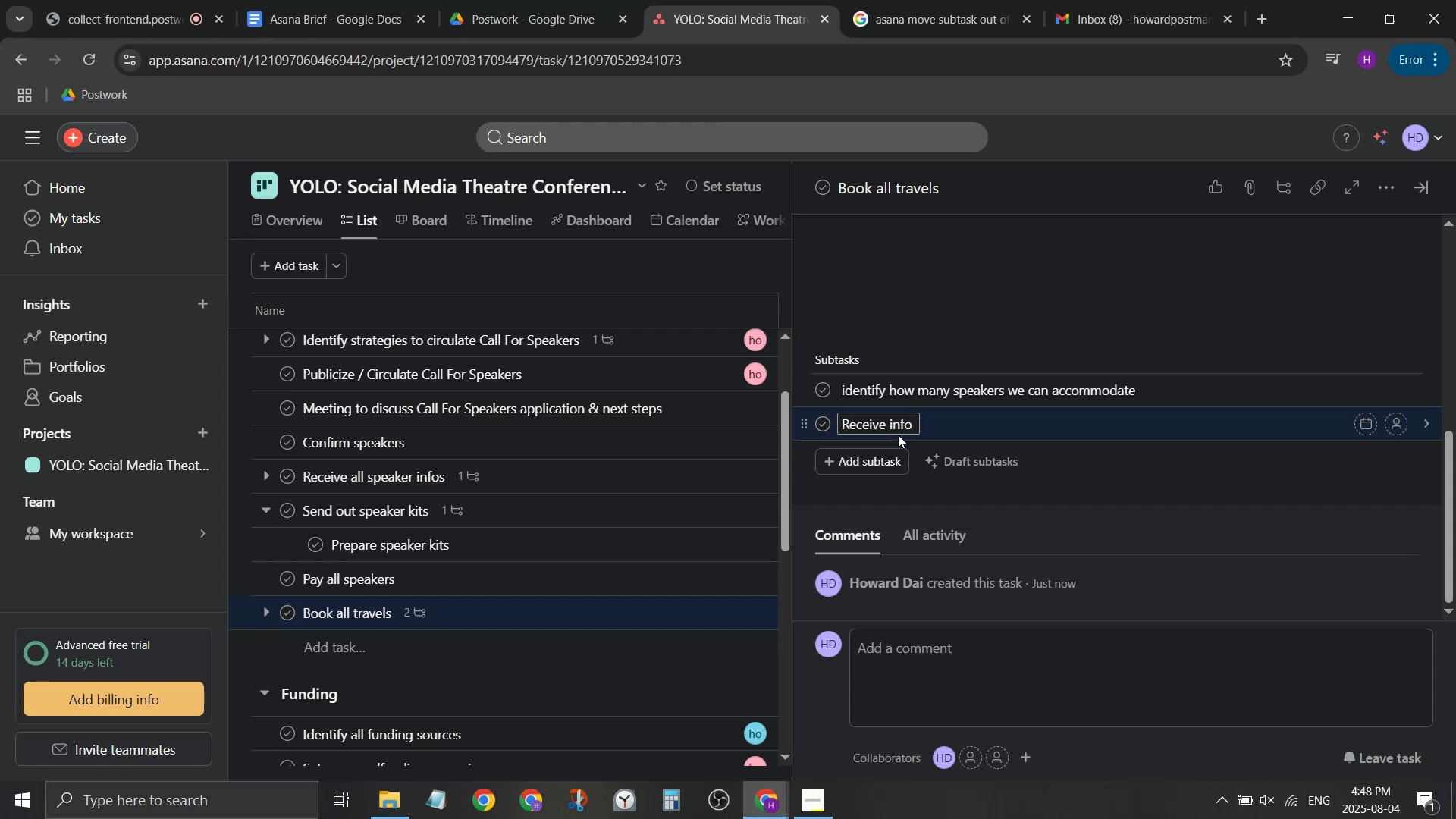 
key(Control+ControlLeft)
 